 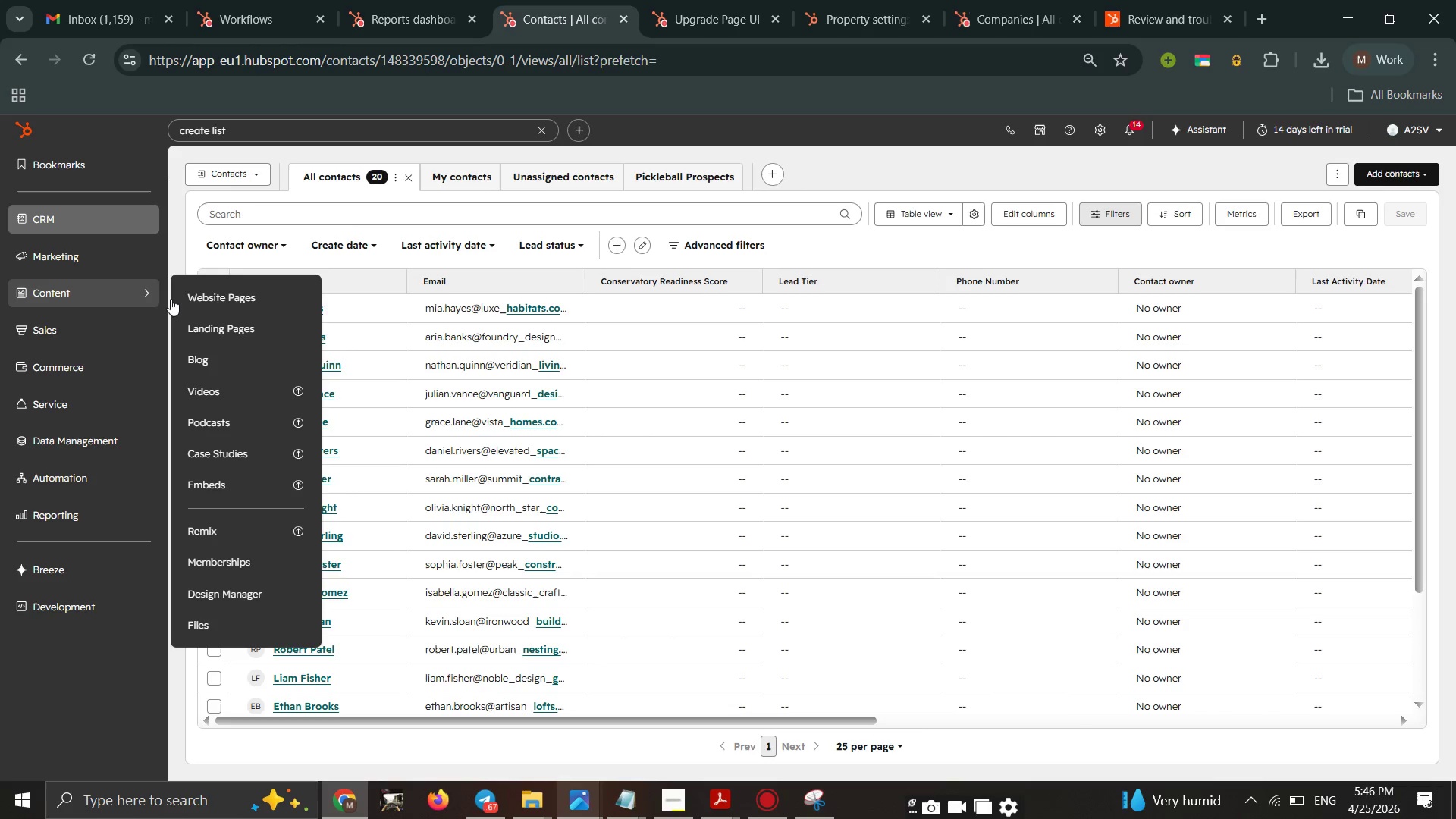 
mouse_move([135, 253])
 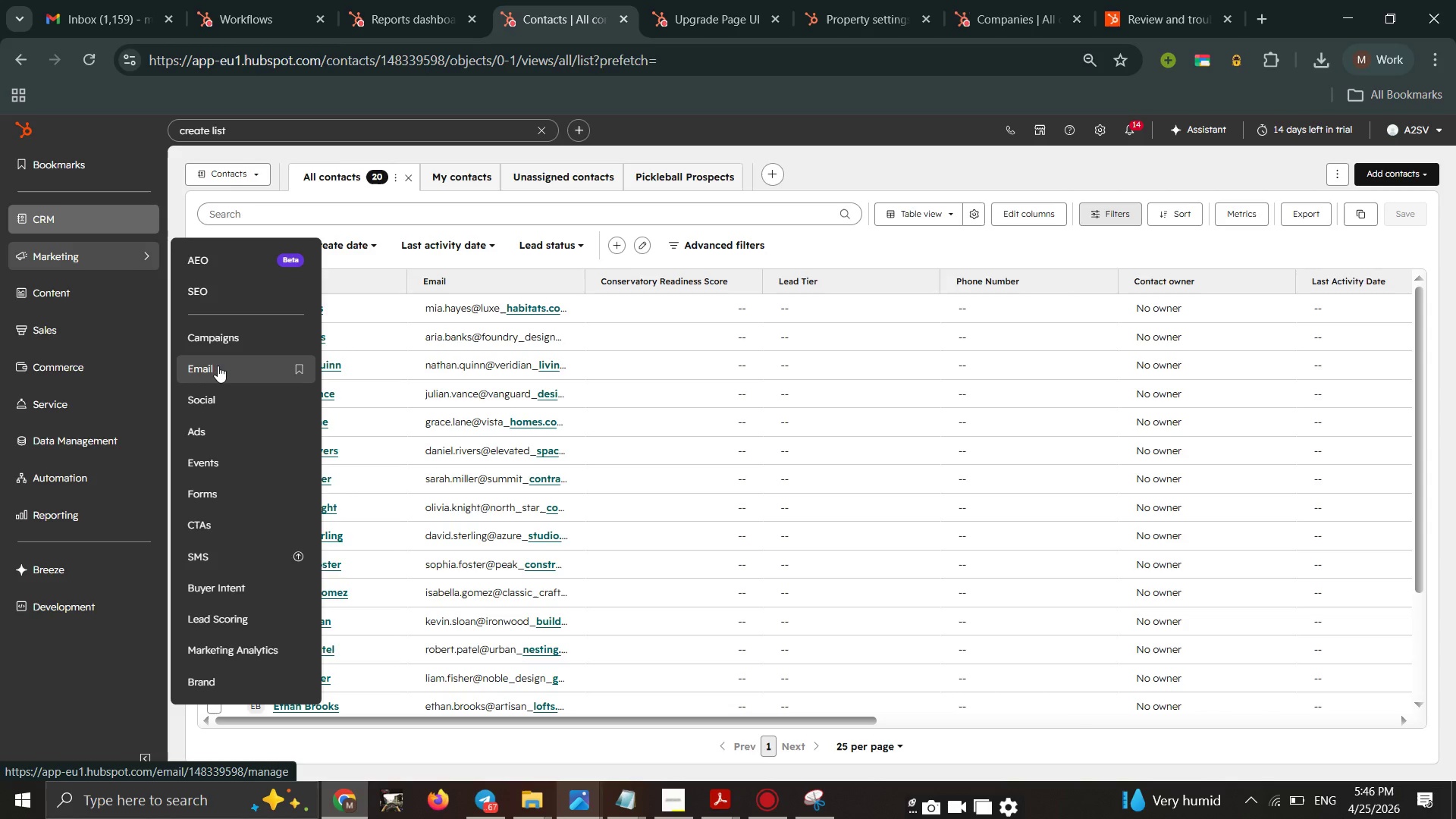 
wait(20.48)
 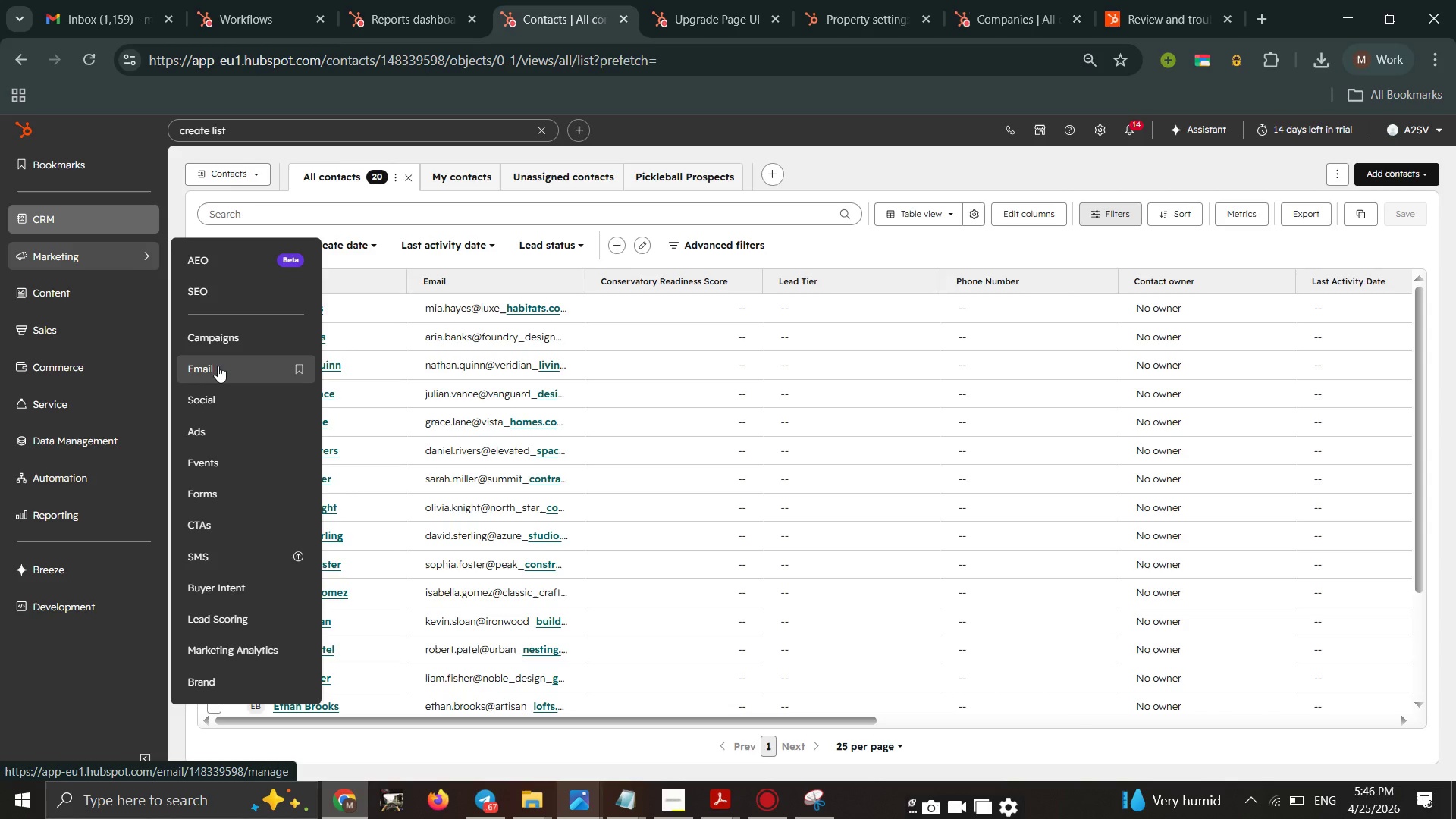 
left_click_drag(start_coordinate=[218, 366], to_coordinate=[214, 366])
 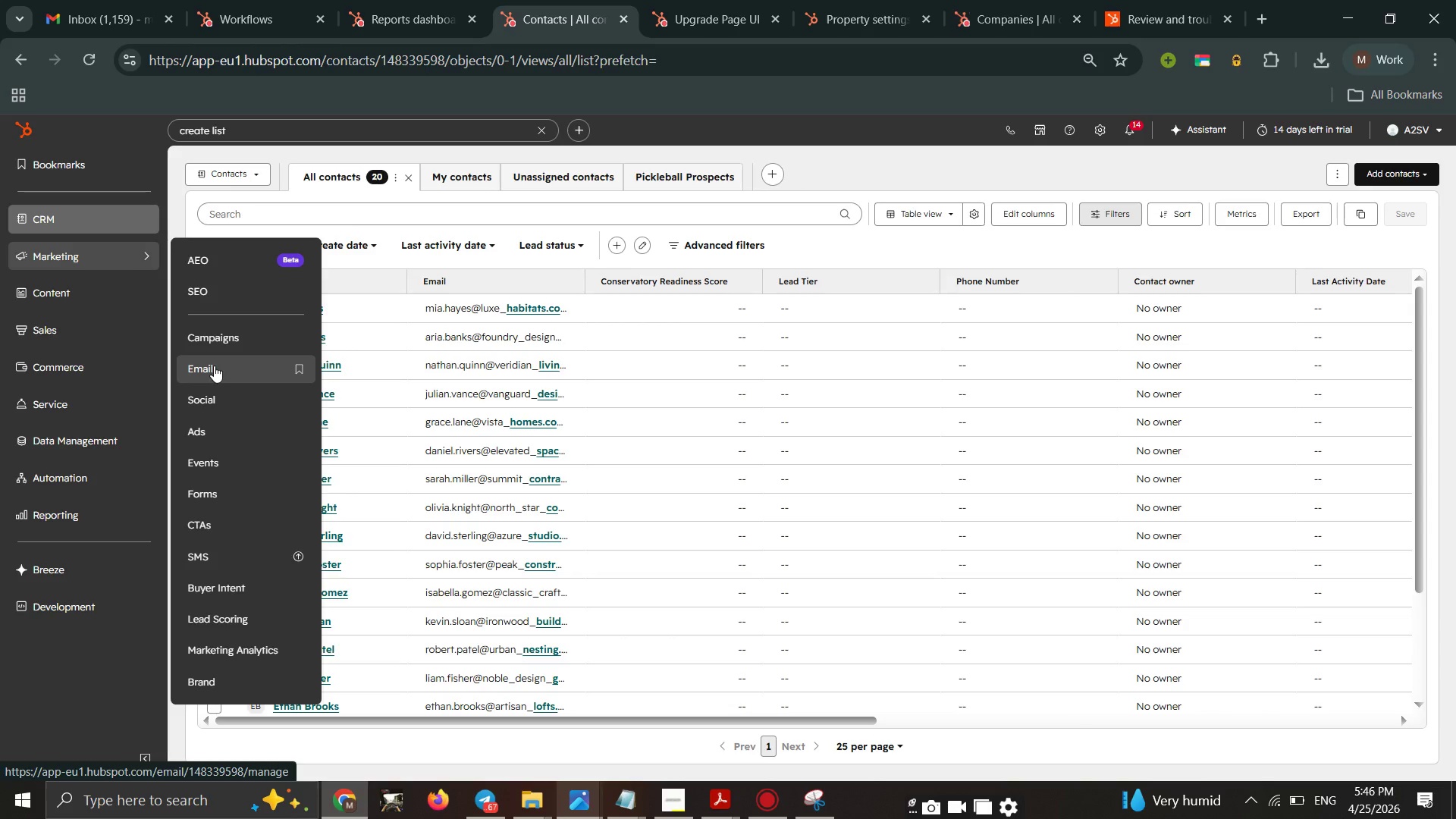 
left_click([214, 366])
 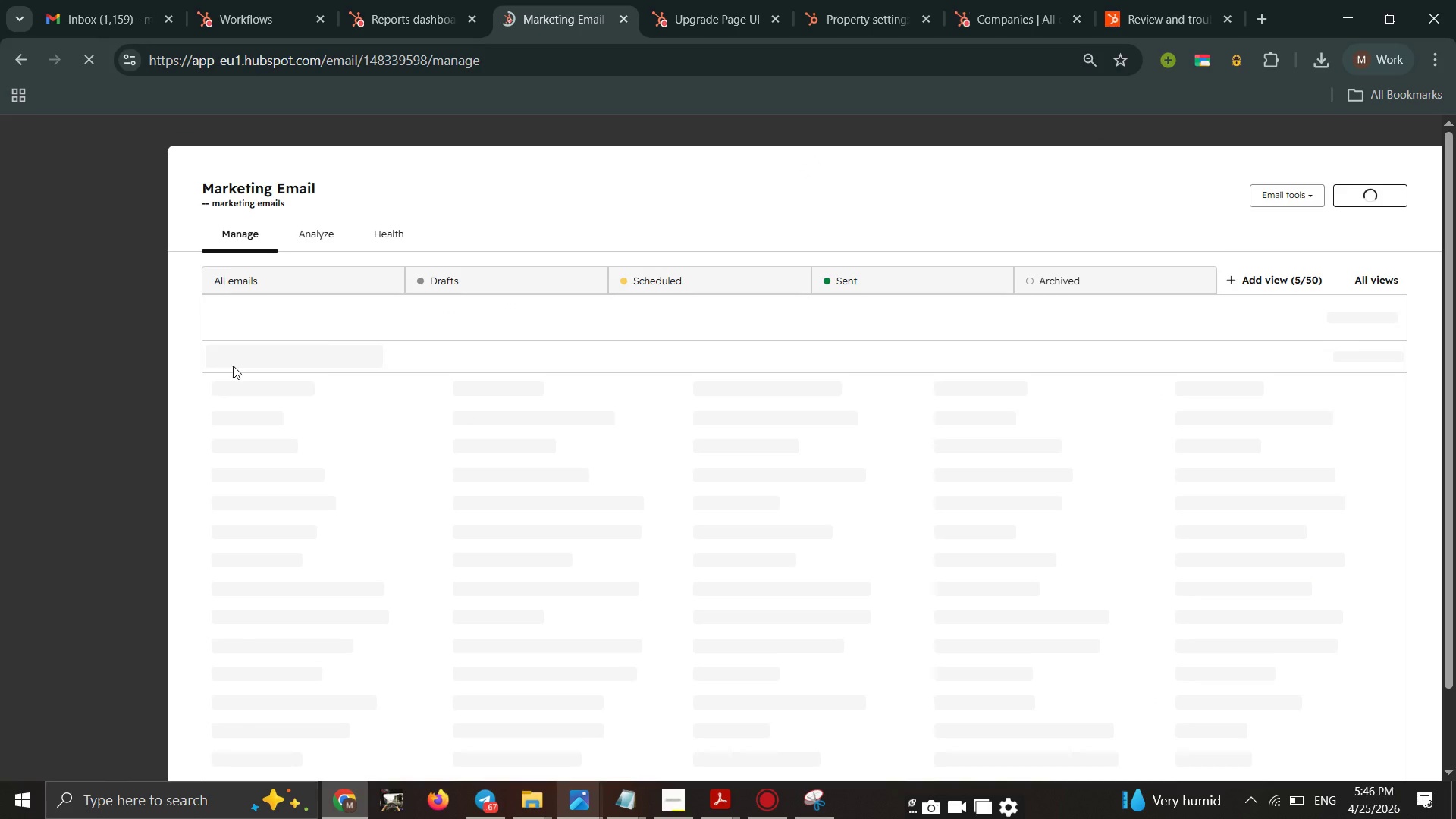 
wait(6.53)
 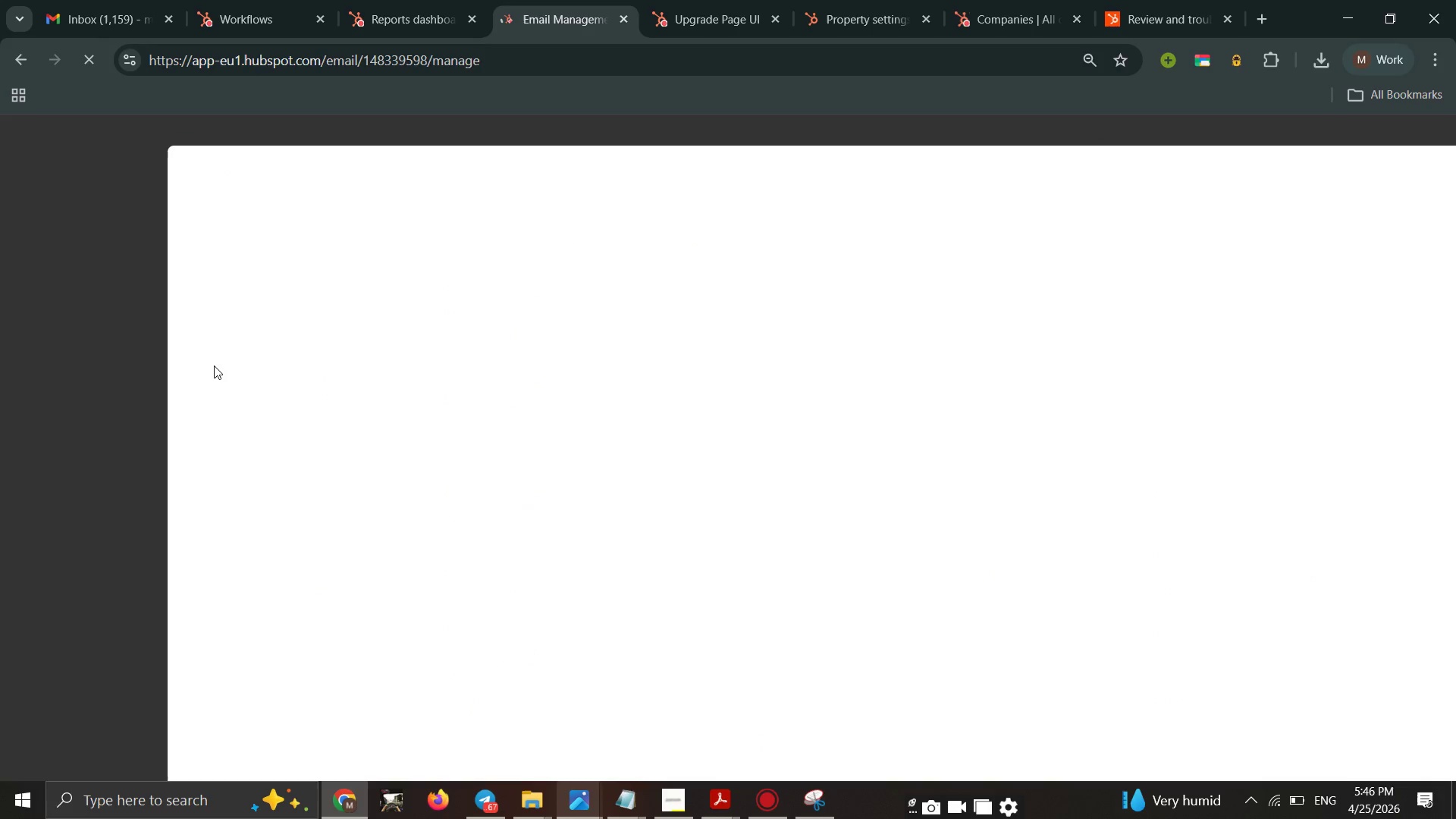 
left_click([496, 805])
 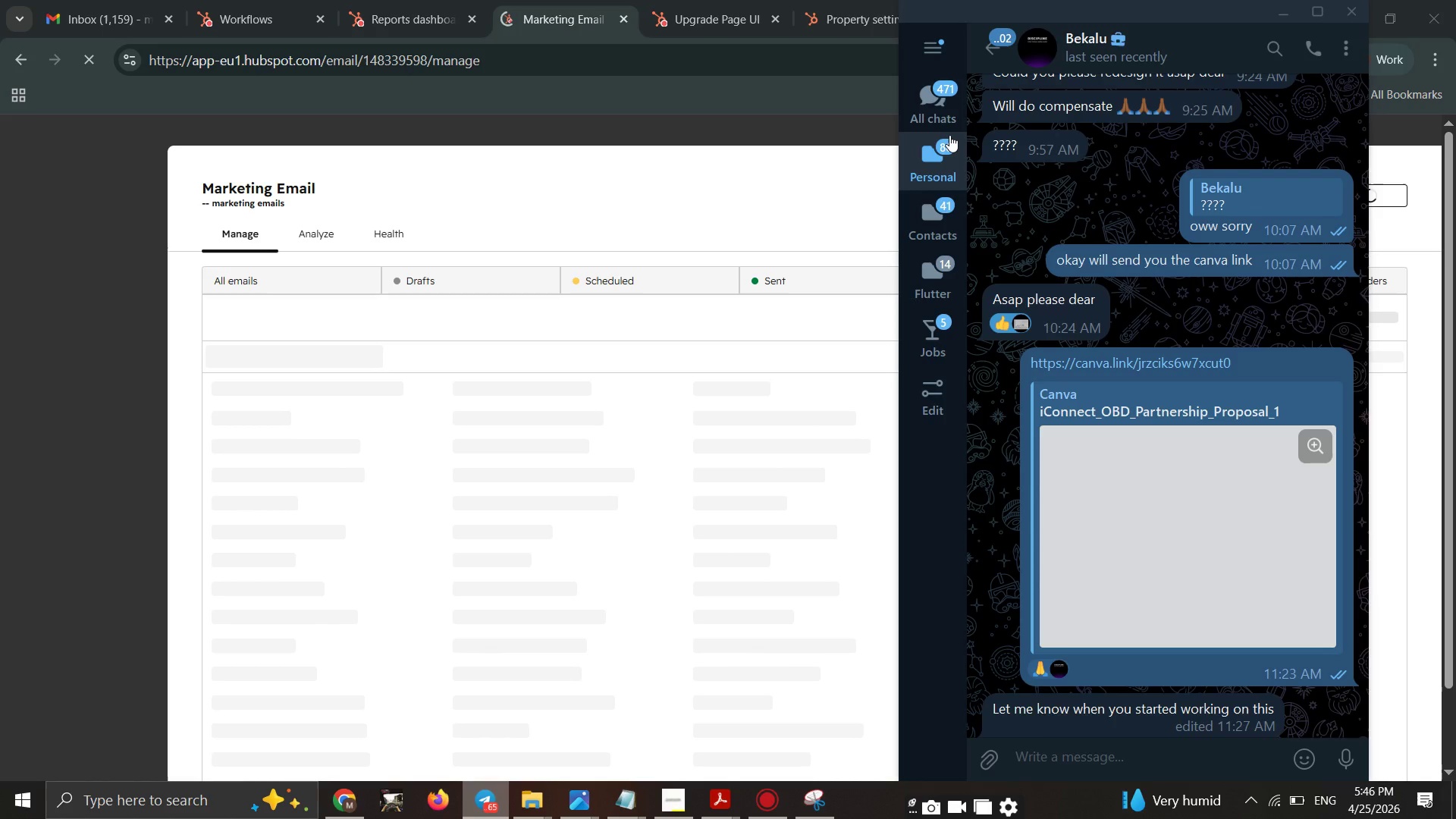 
left_click([778, 186])
 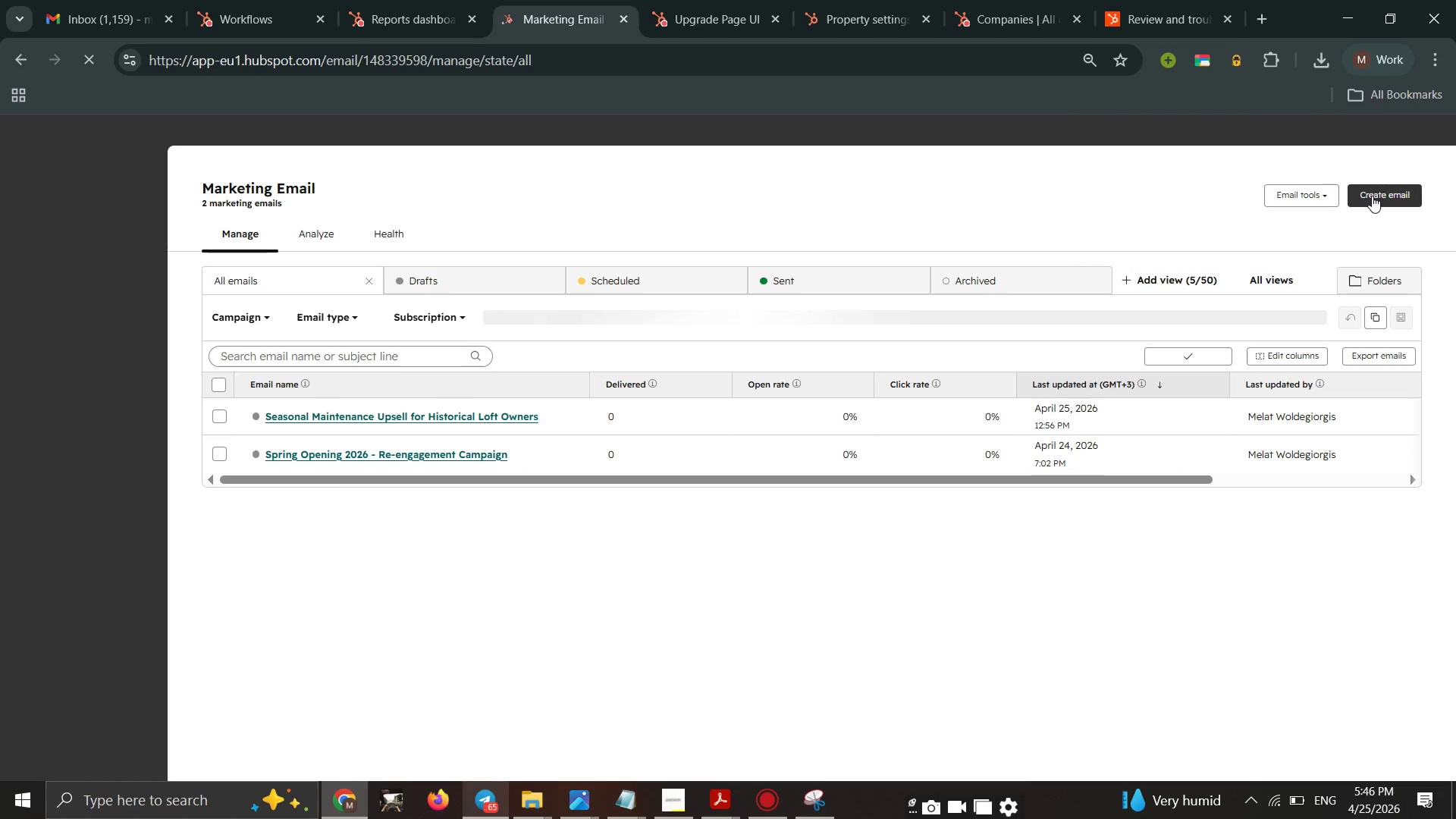 
wait(5.3)
 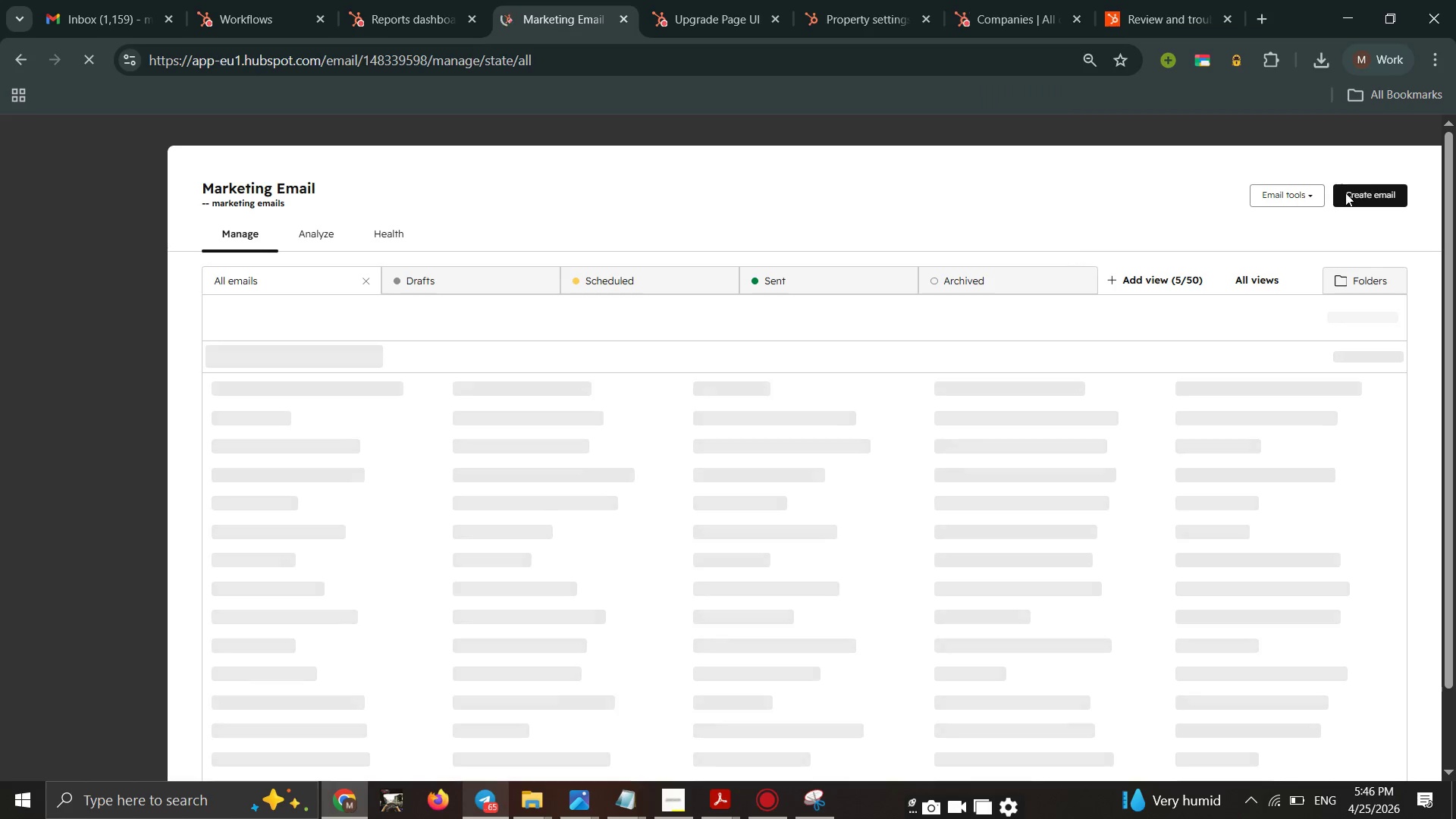 
left_click([1372, 197])
 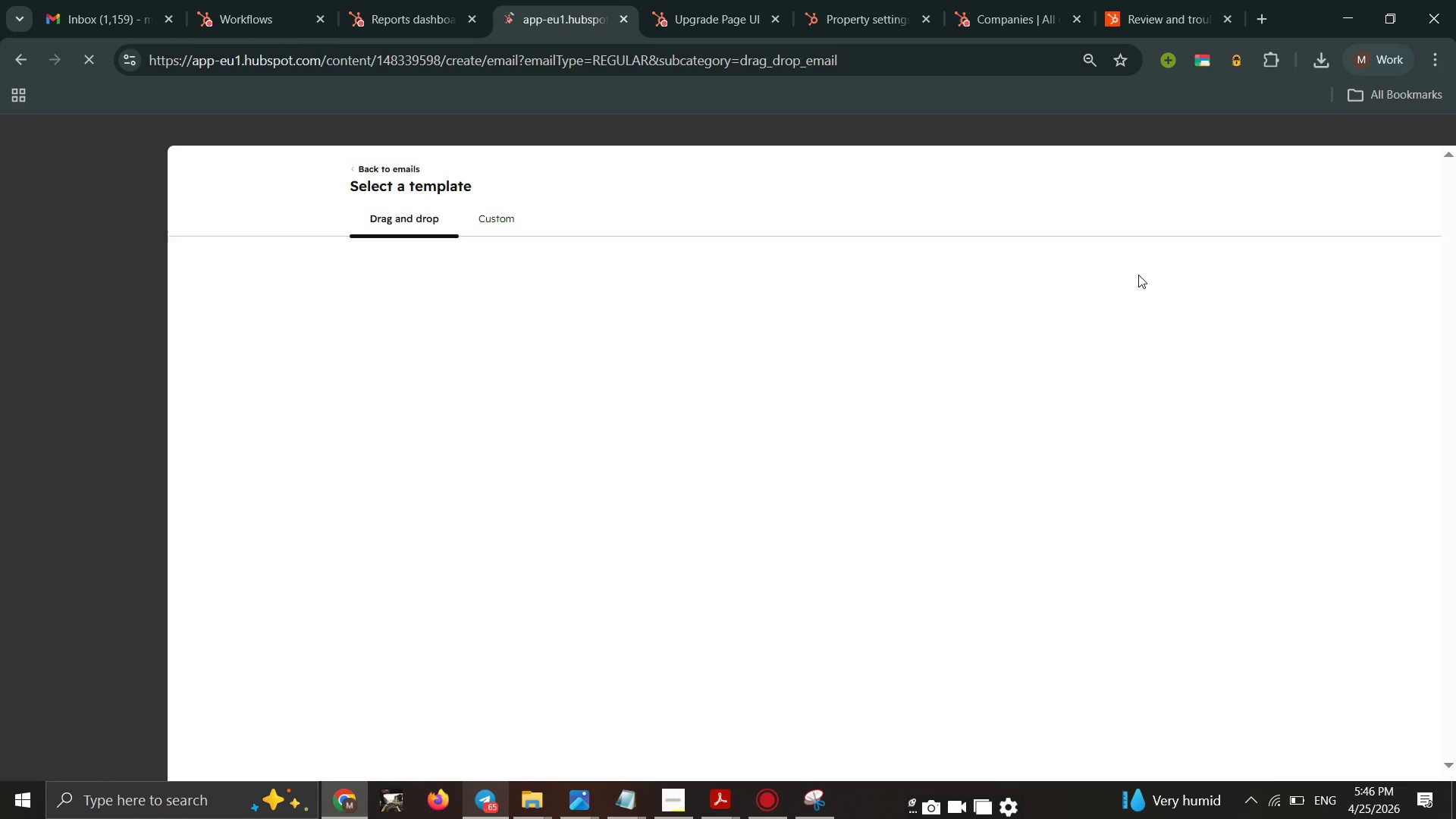 
wait(9.08)
 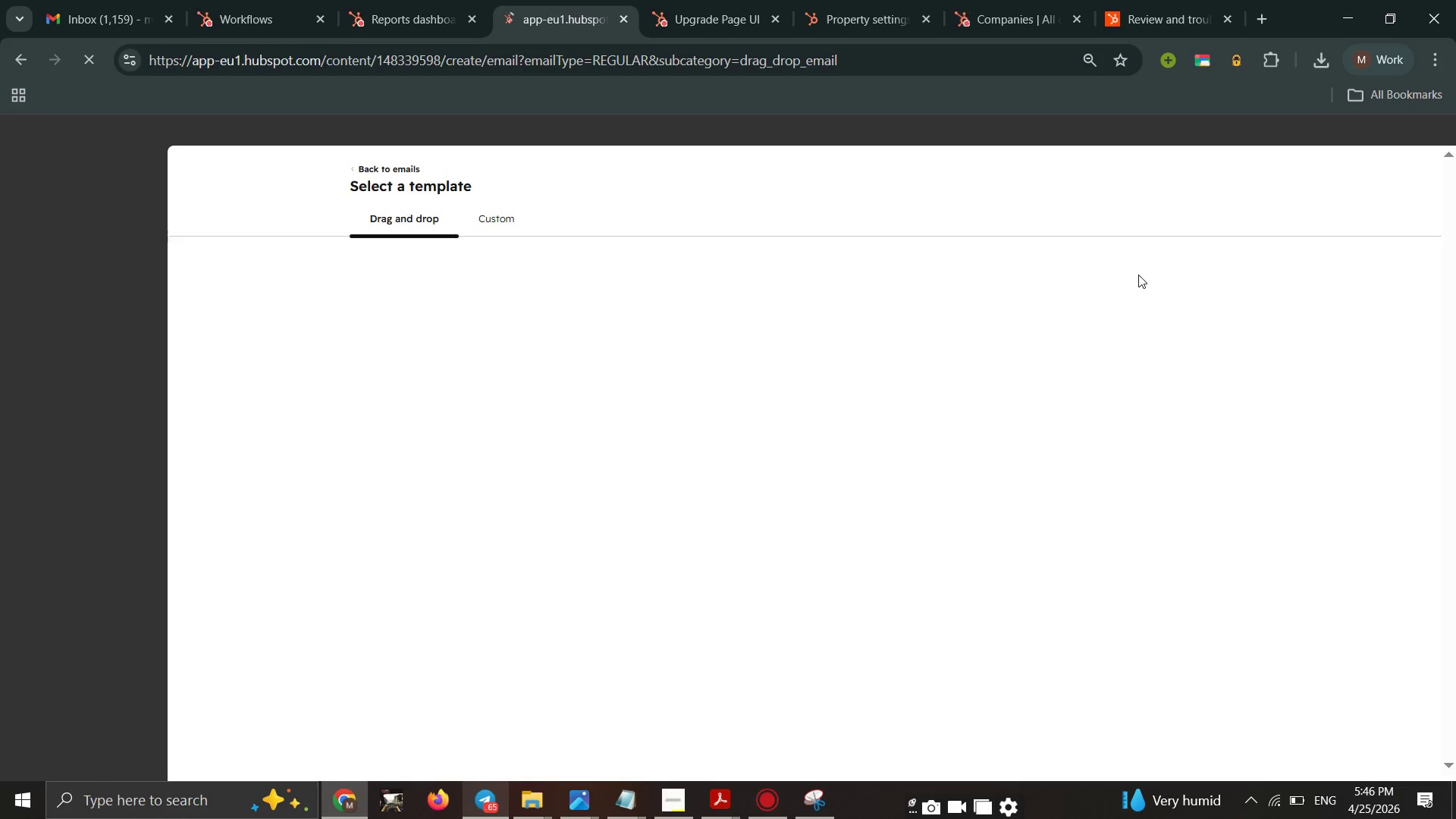 
left_click([676, 562])
 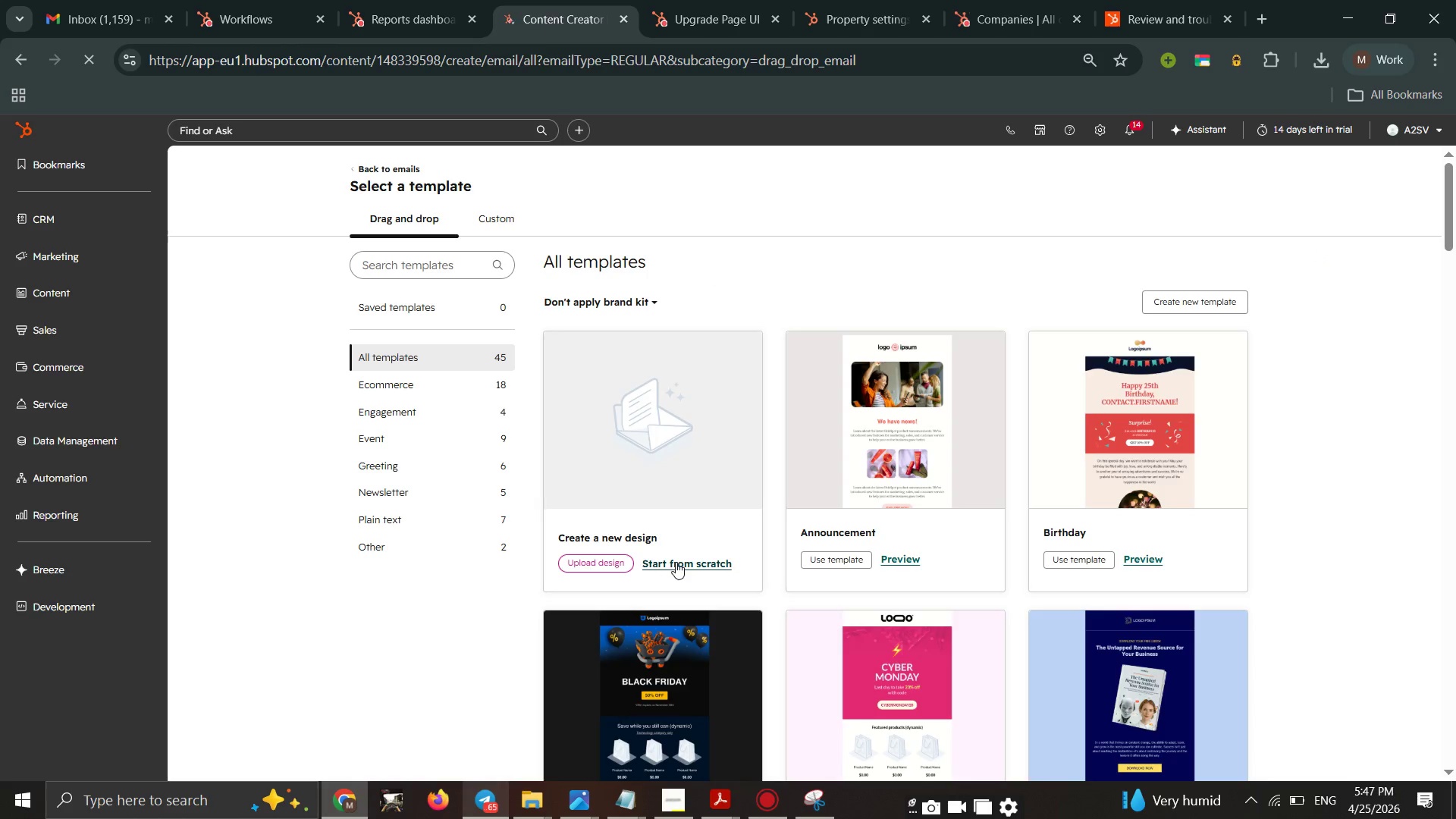 
left_click([676, 562])
 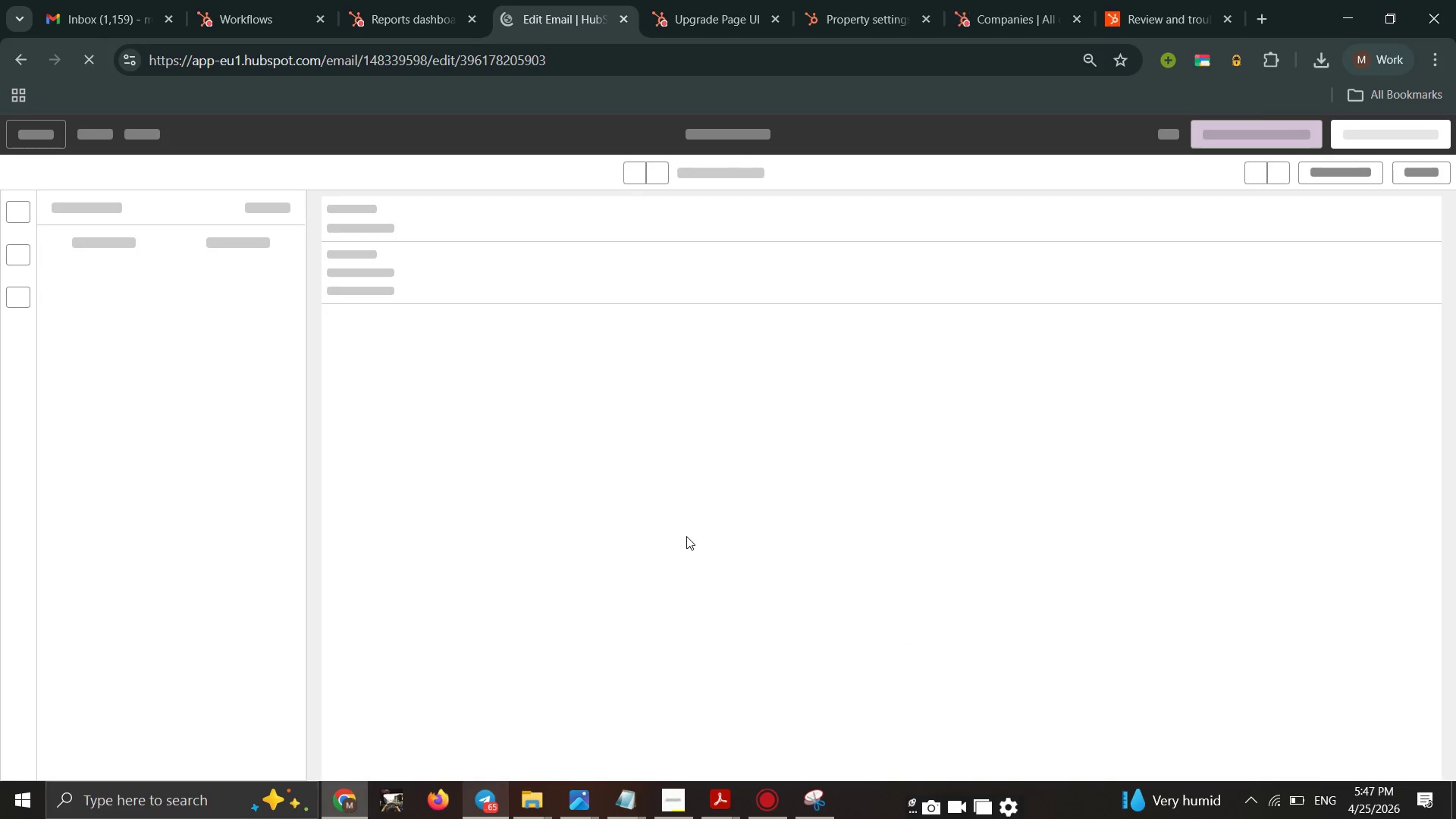 
wait(9.36)
 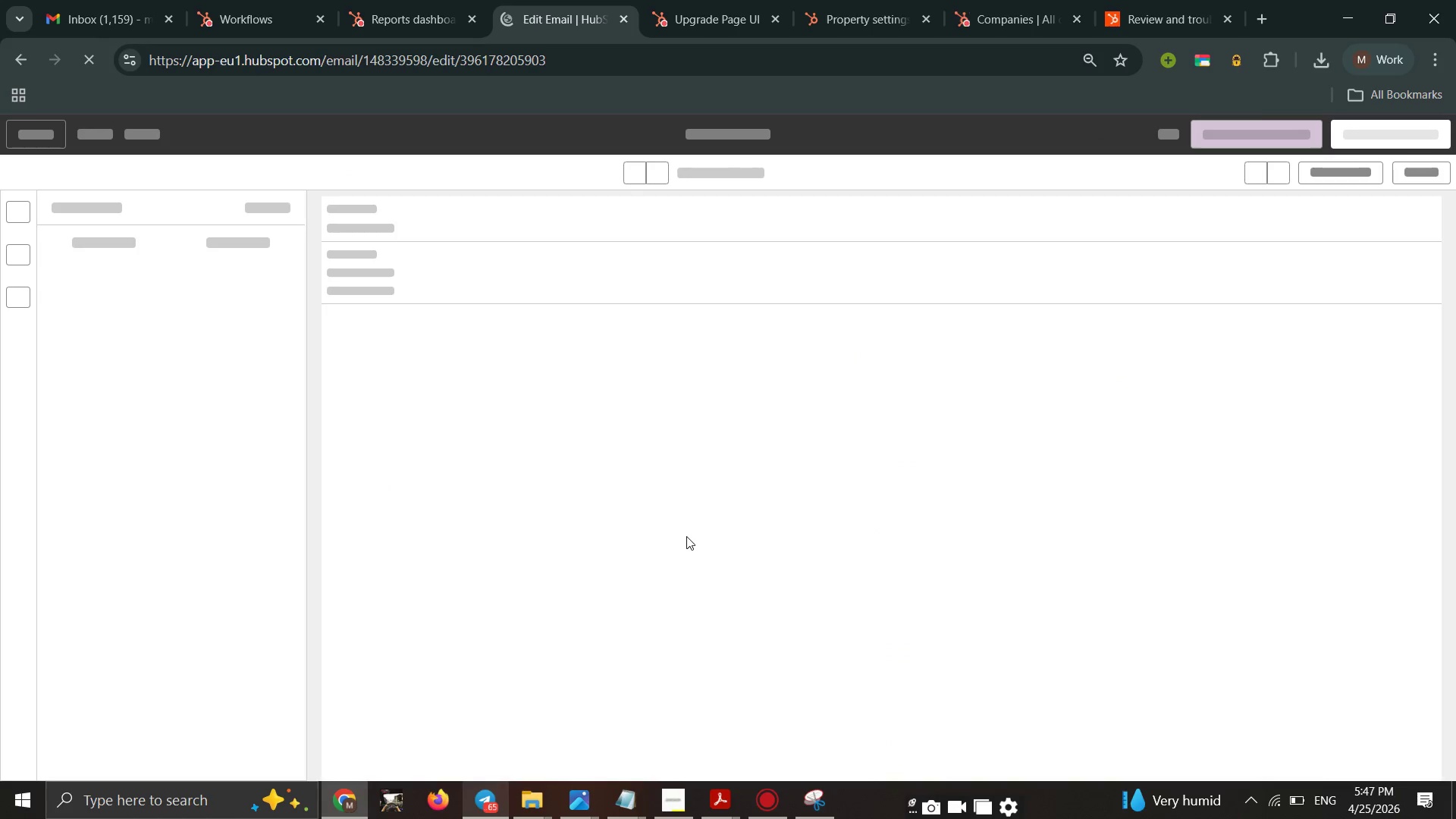 
mouse_move([502, 287])
 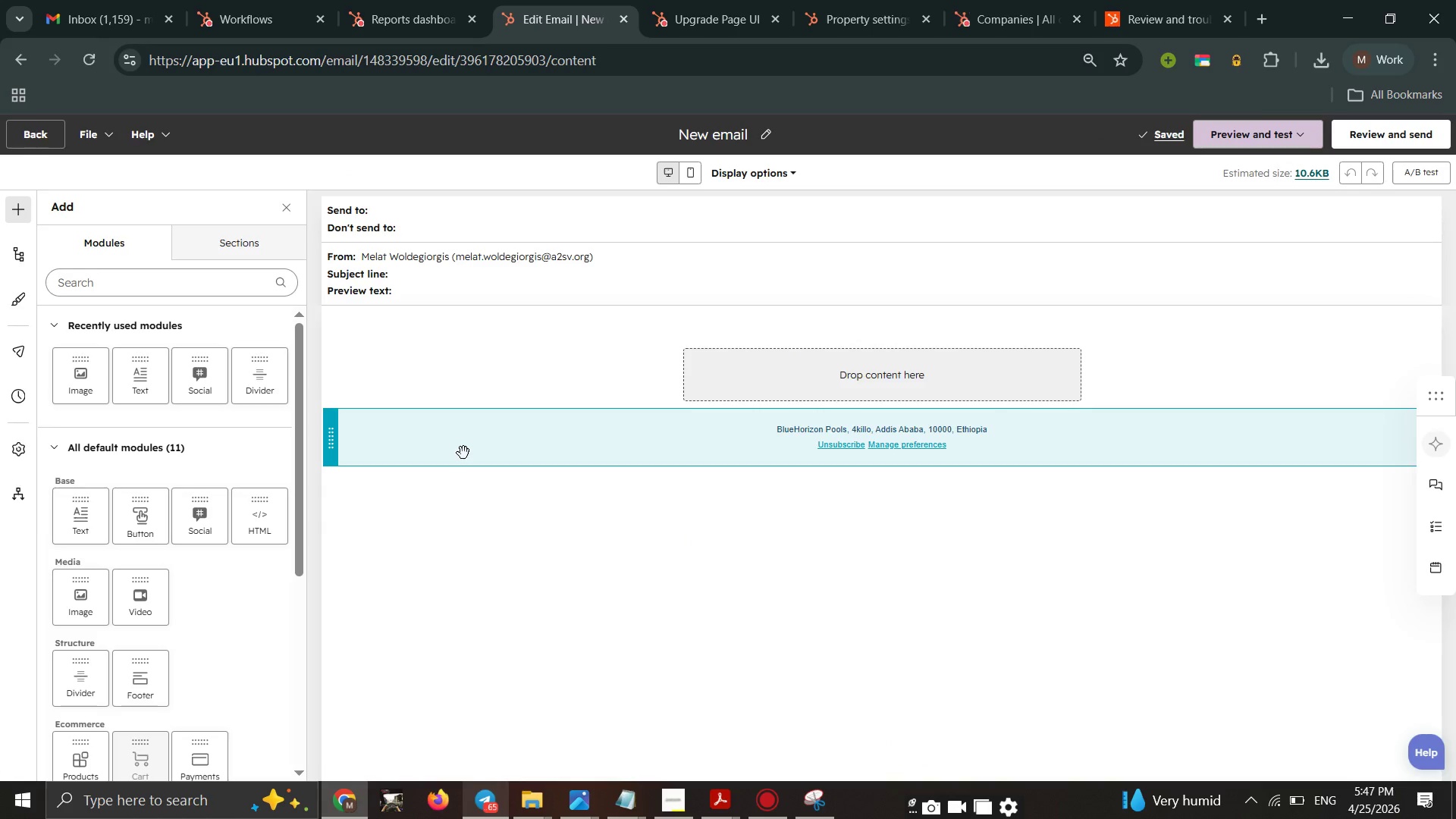 
left_click([463, 453])
 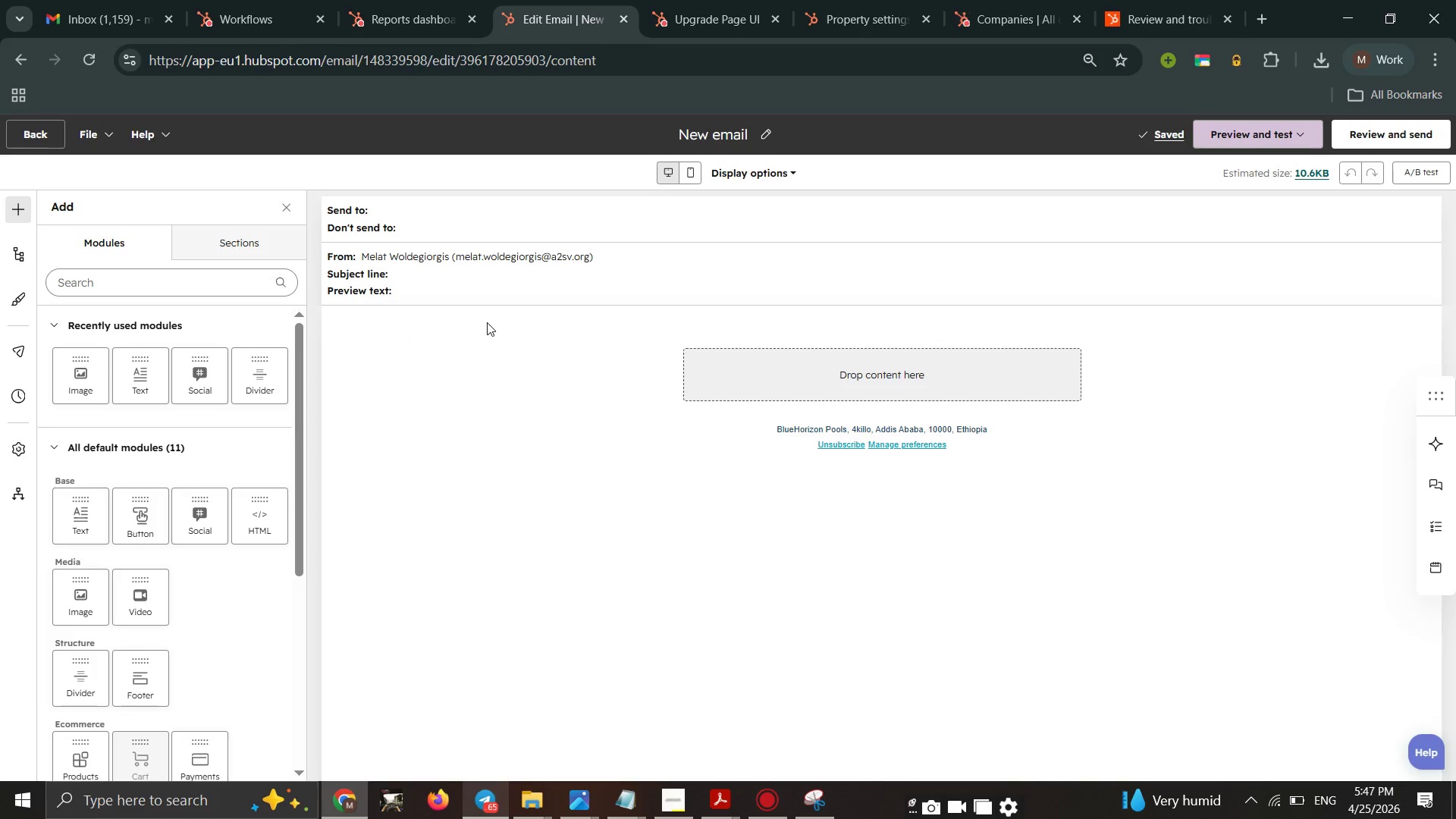 
wait(11.81)
 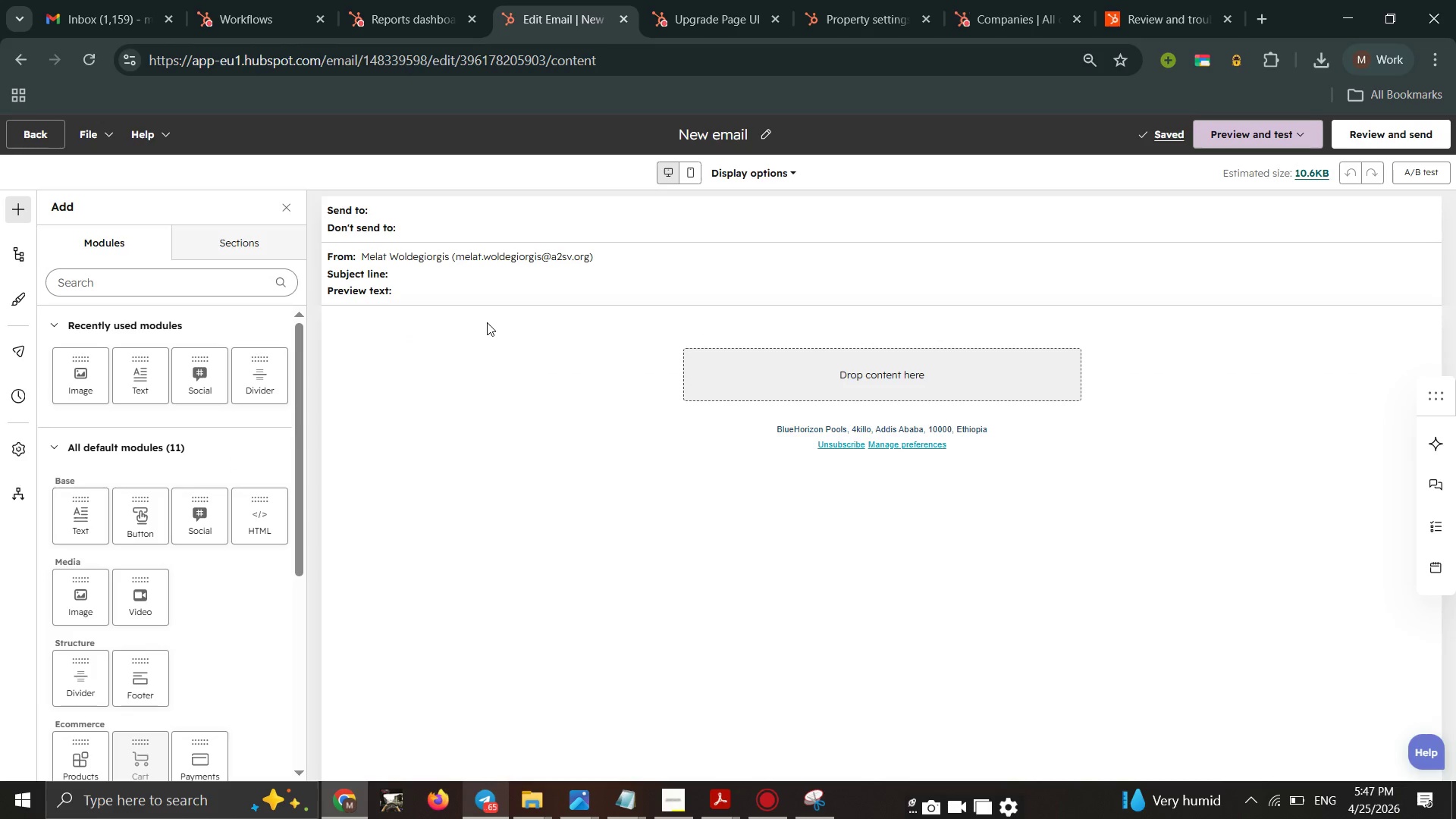 
left_click_drag(start_coordinate=[94, 534], to_coordinate=[886, 378])
 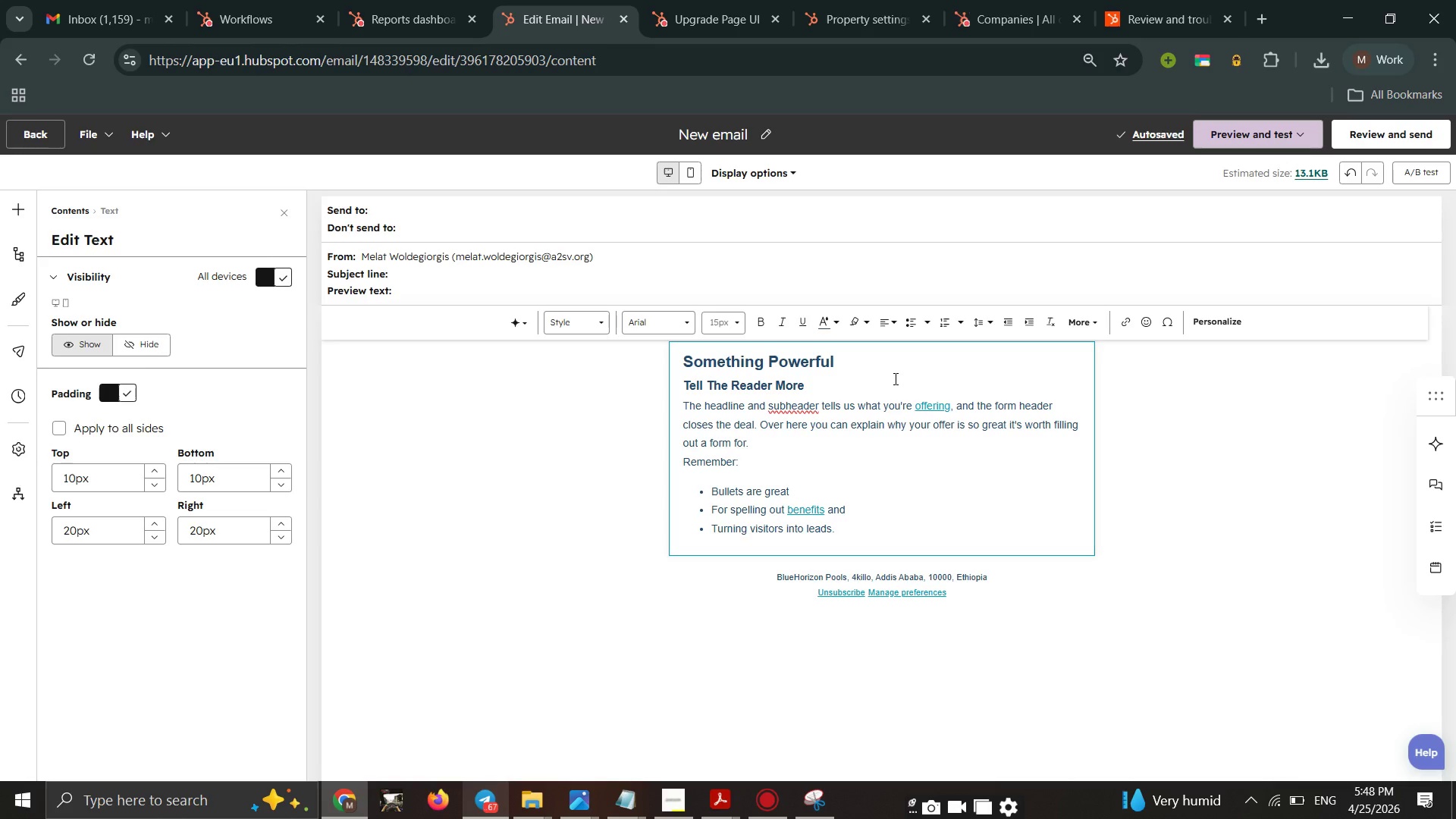 
wait(40.76)
 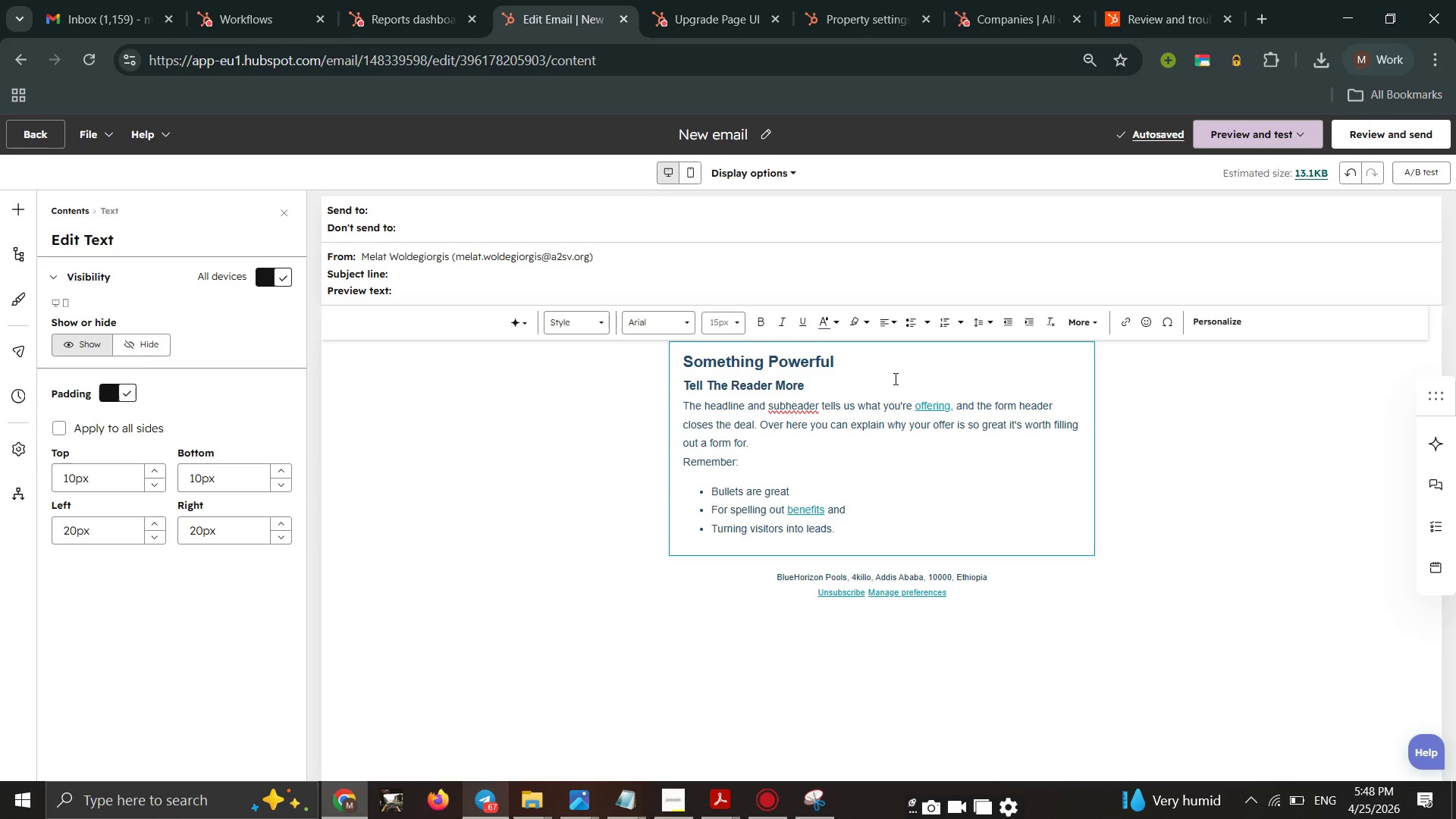 
double_click([894, 378])
 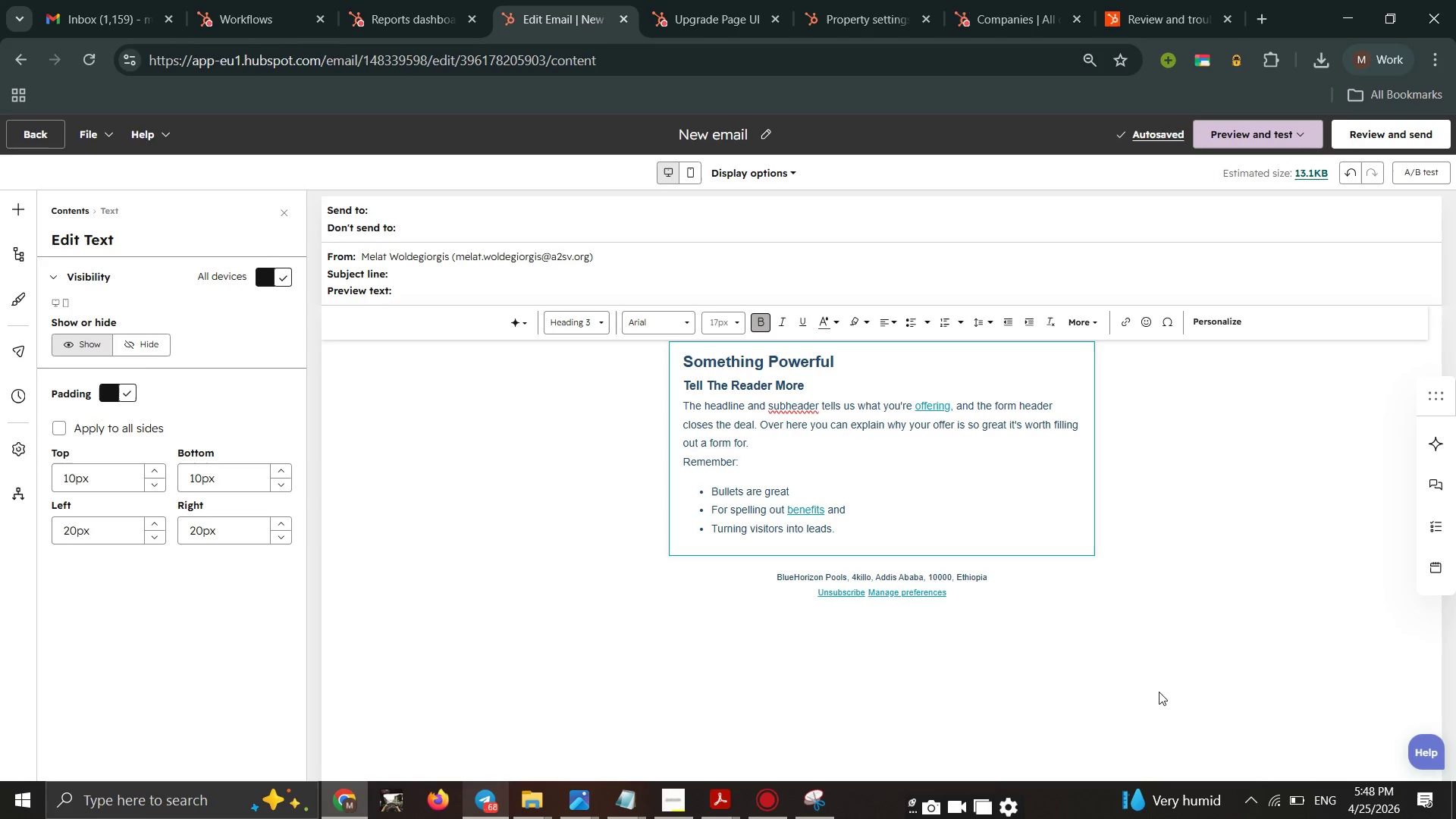 
double_click([922, 479])
 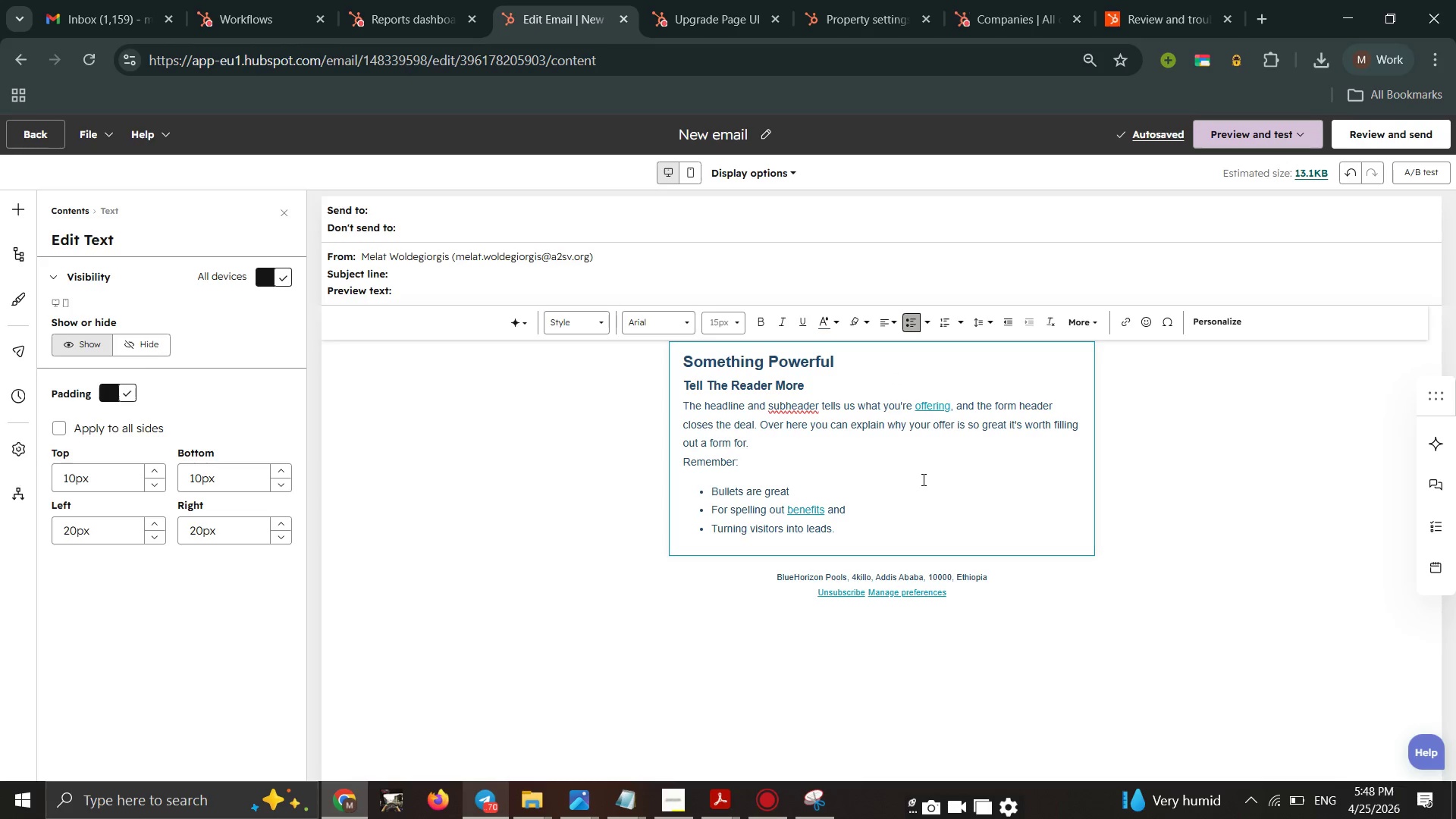 
key(Control+A)
 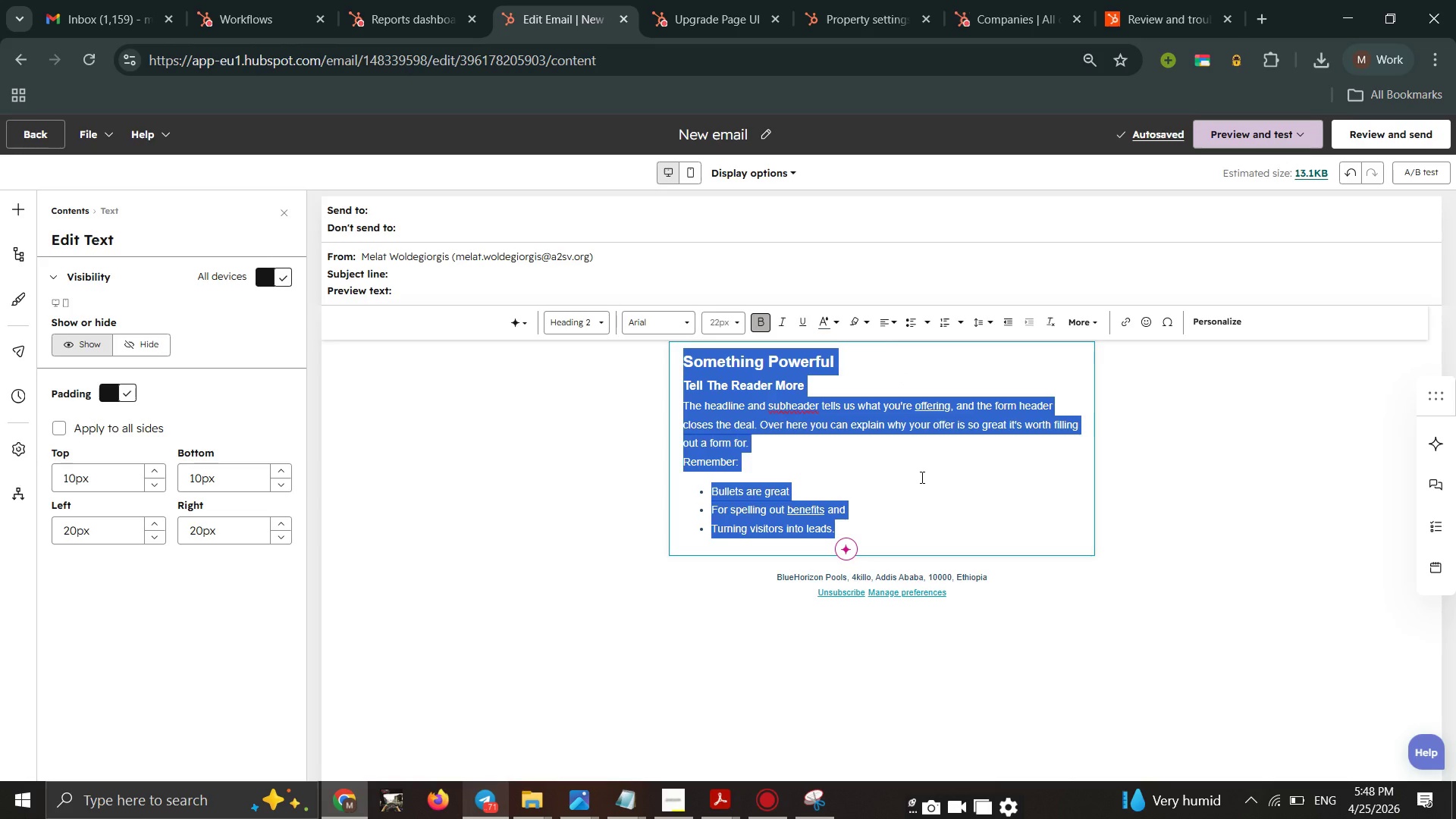 
key(Backspace)
 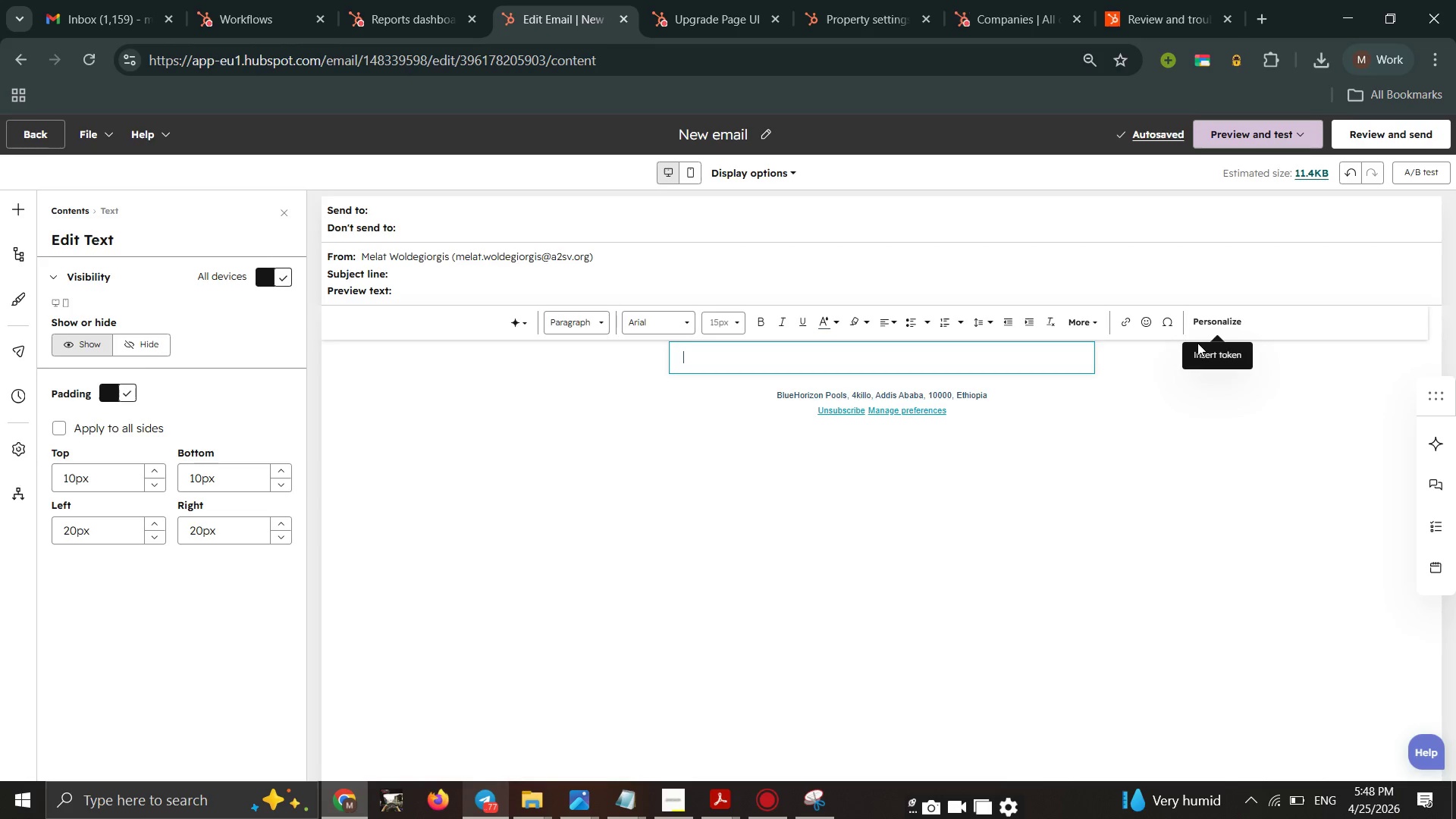 
wait(23.02)
 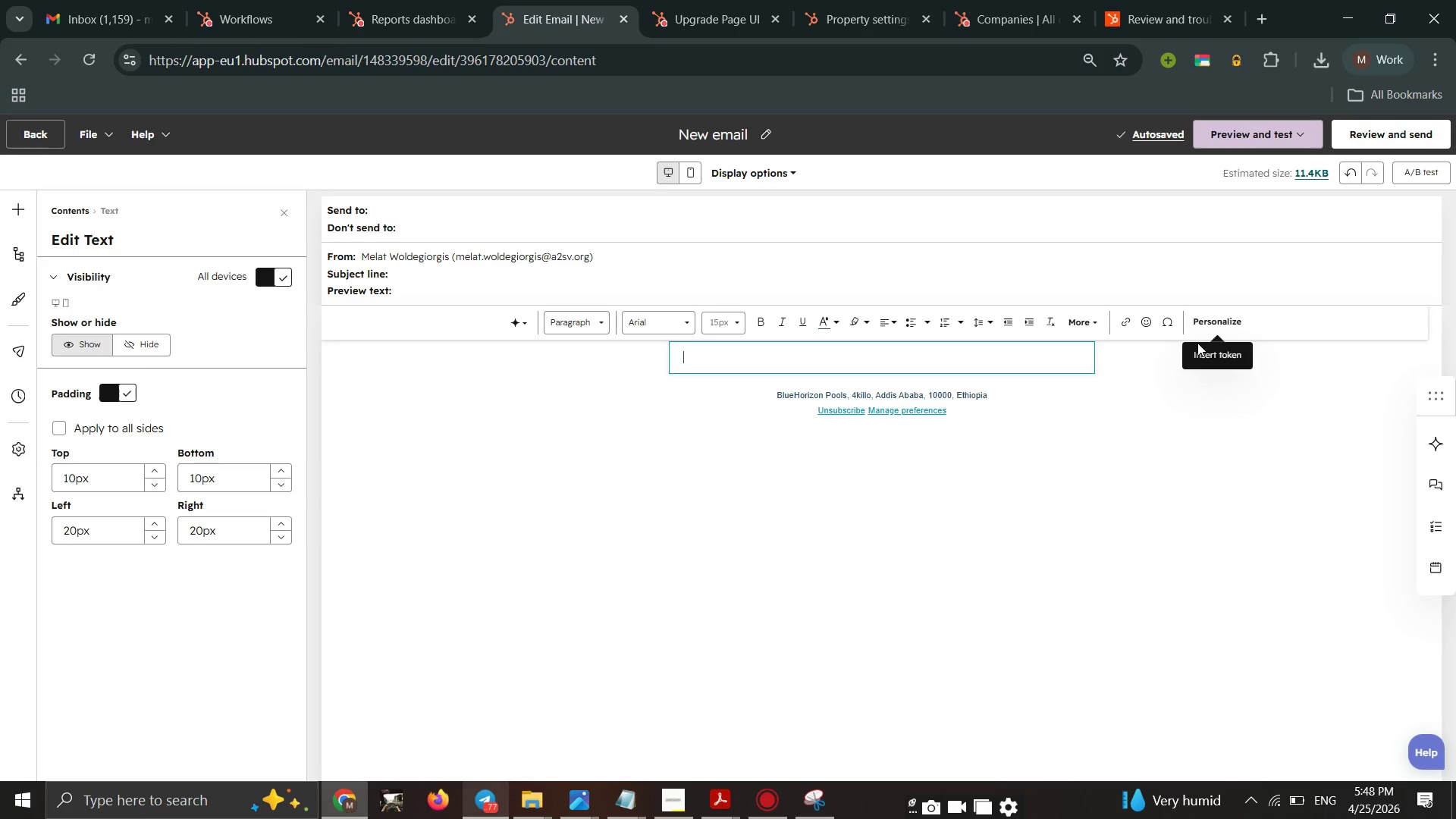 
key(CapsLock)
 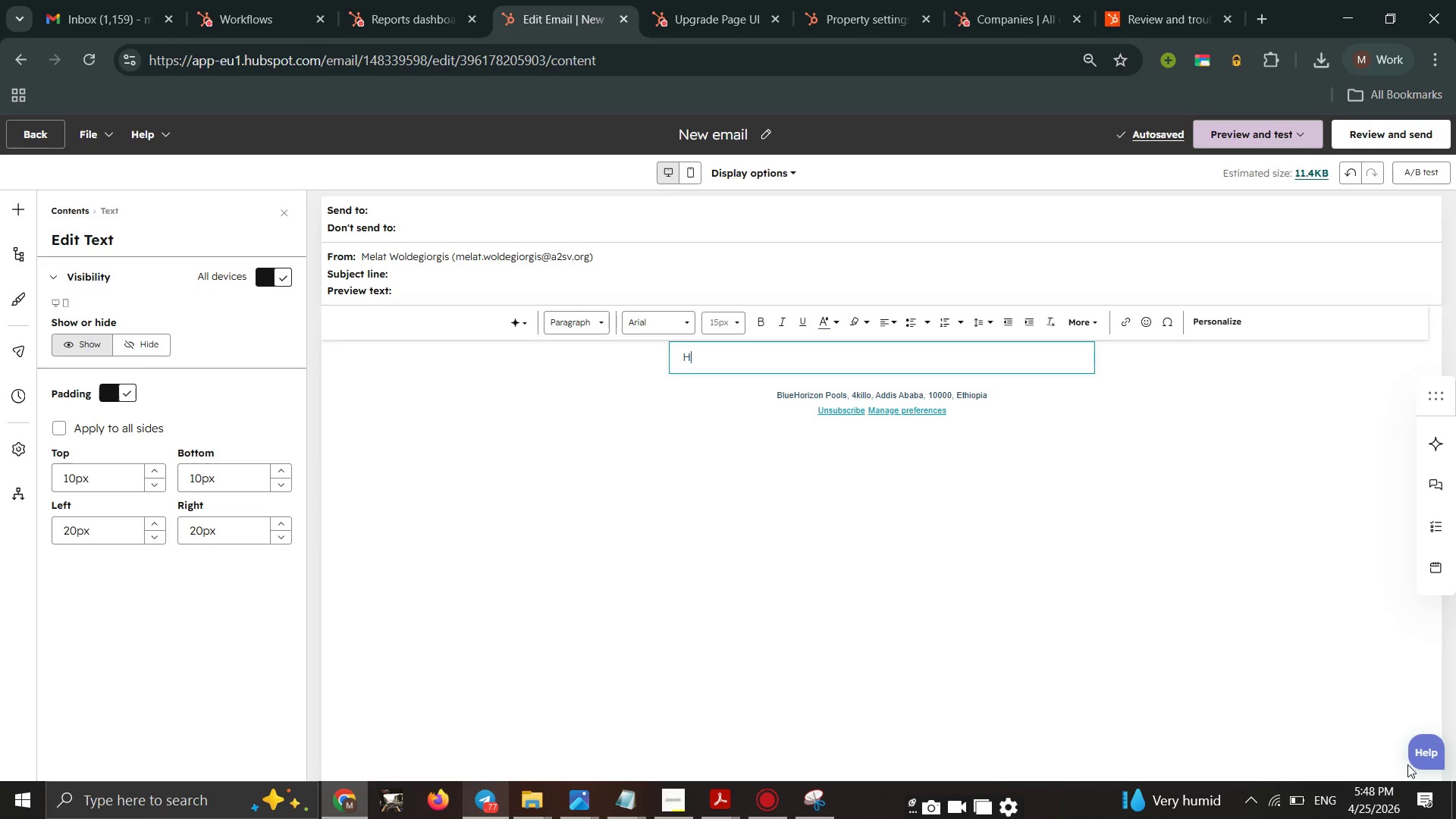 
key(H)
 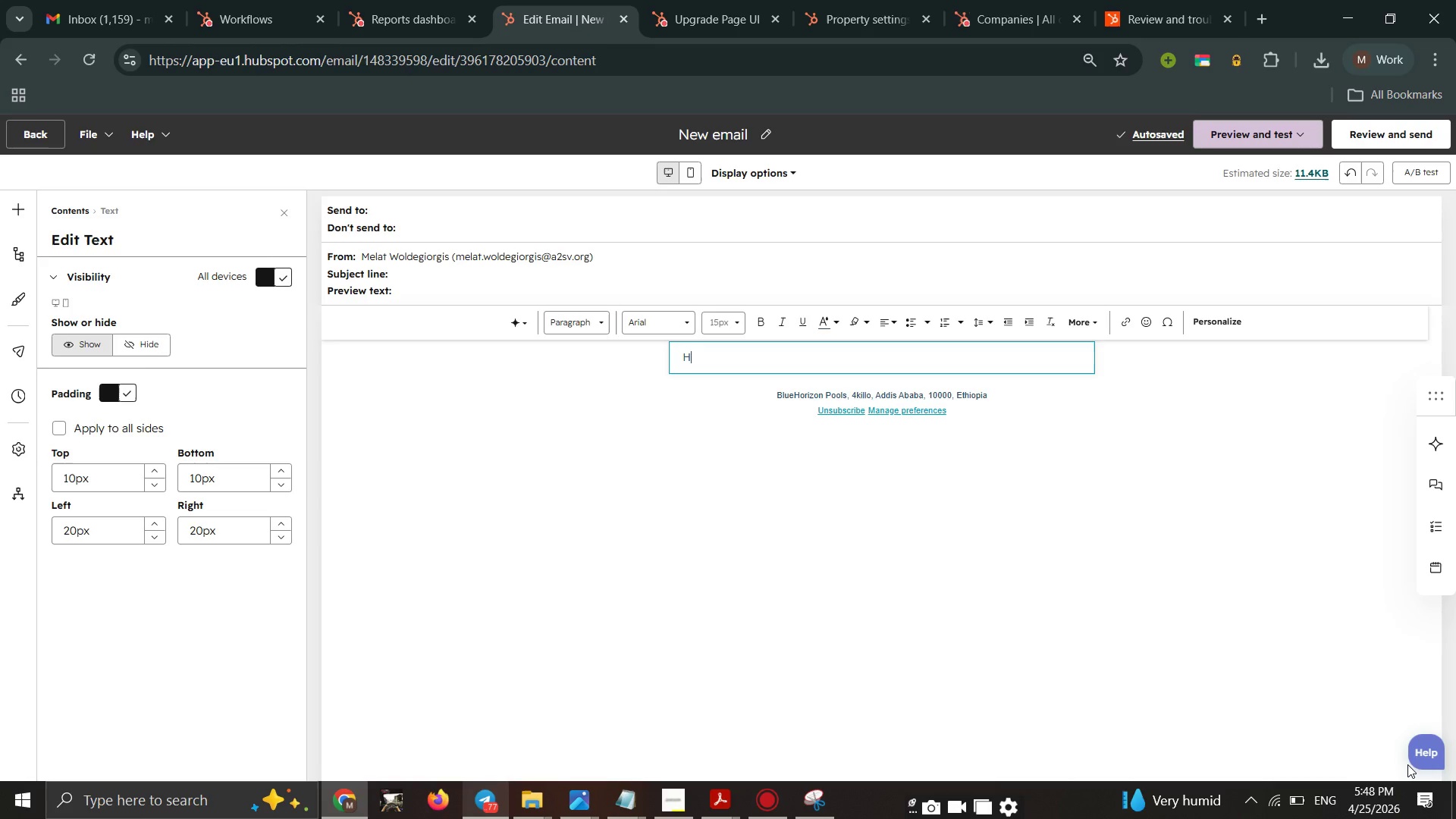 
key(CapsLock)
 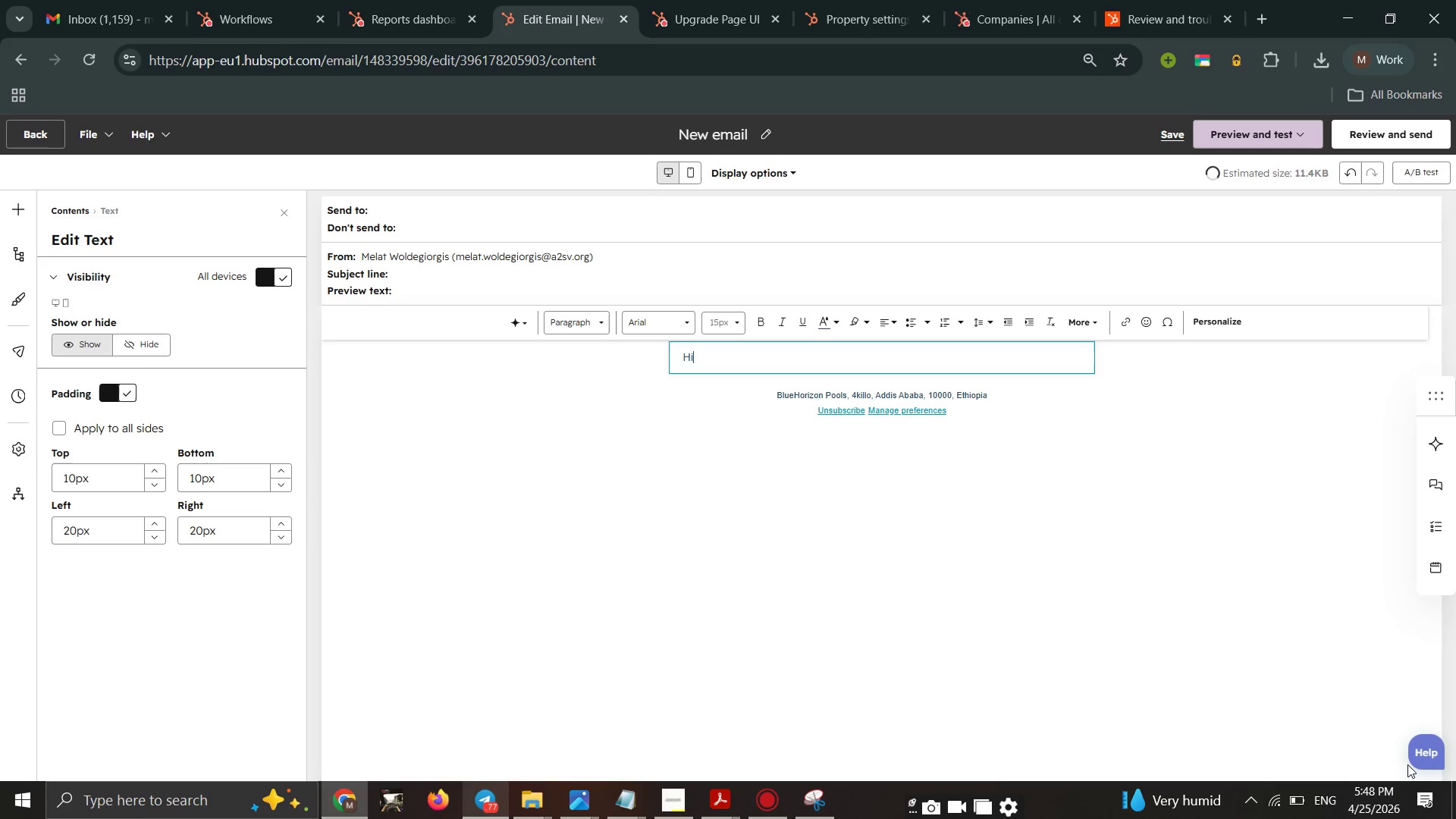 
key(I)
 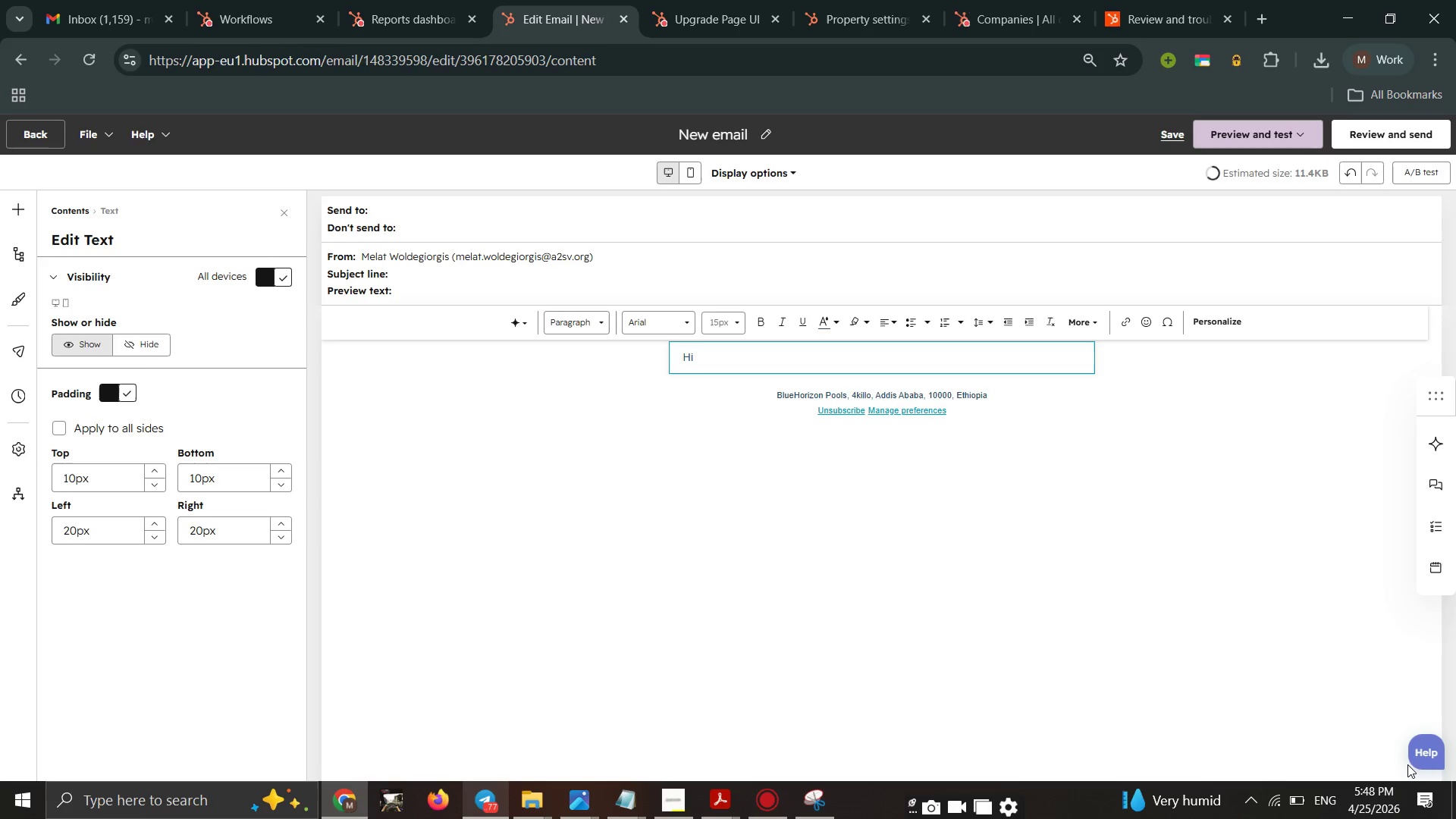 
key(Space)
 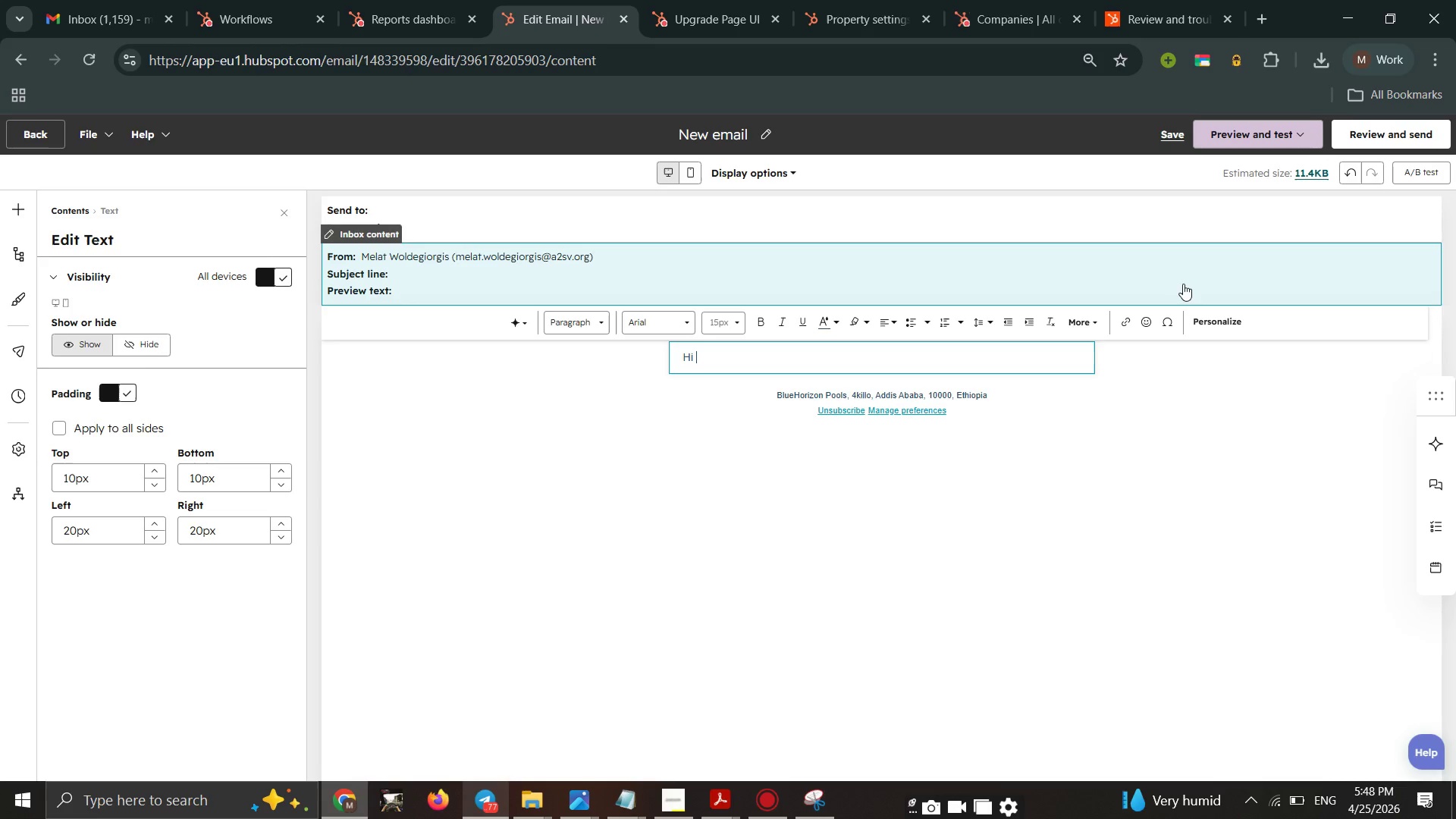 
mouse_move([1200, 329])
 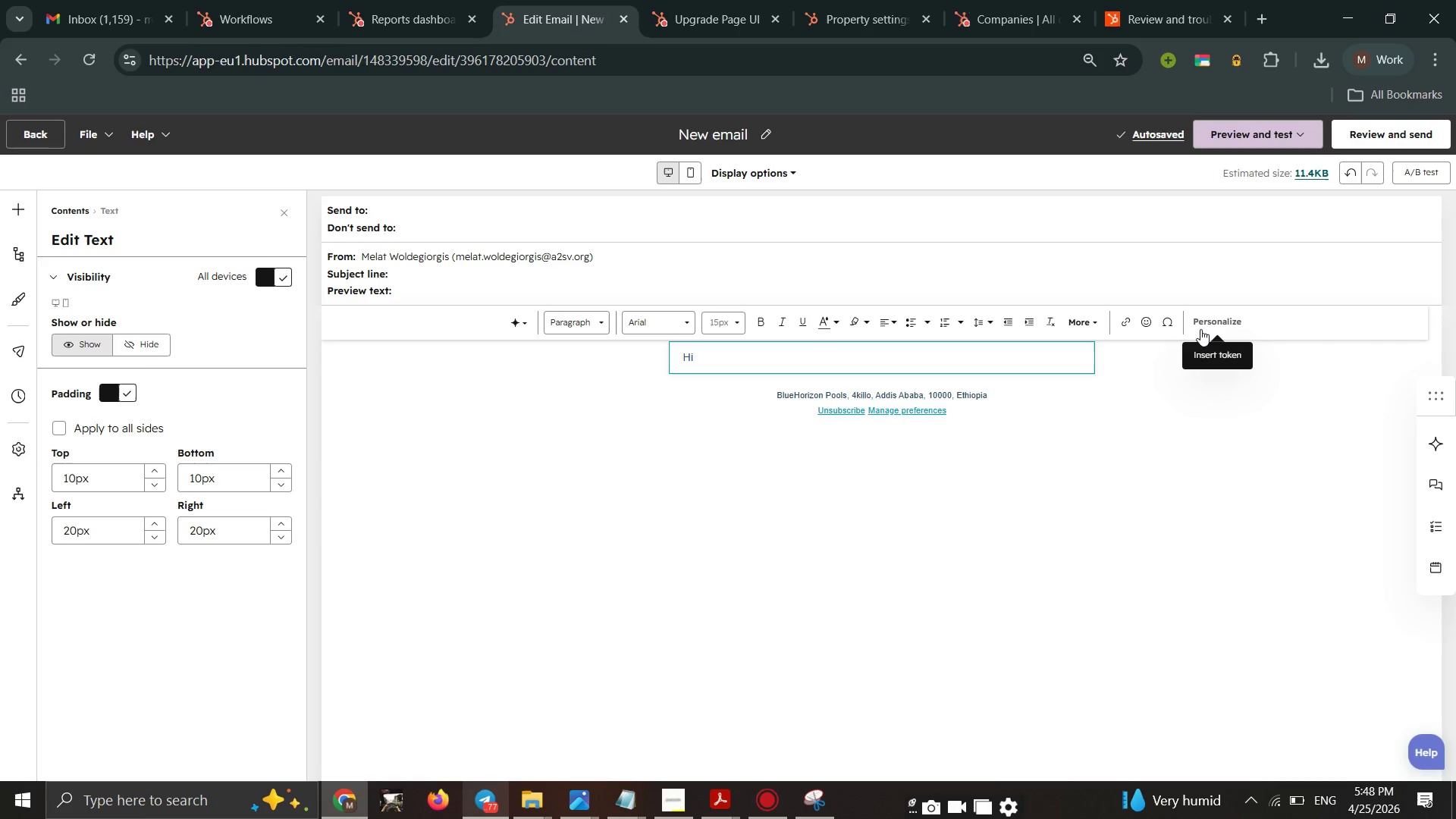 
left_click([1200, 329])
 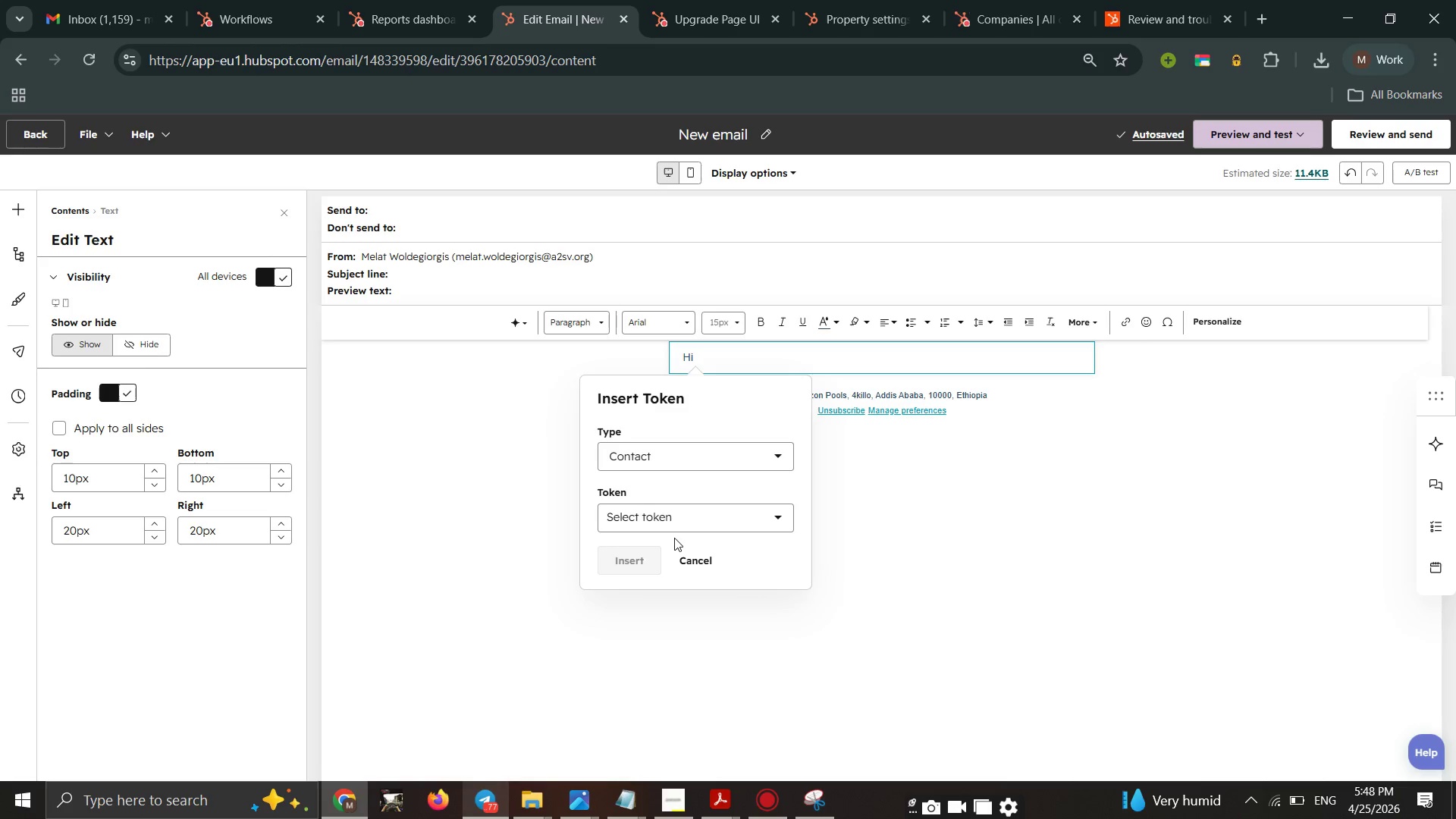 
left_click([674, 524])
 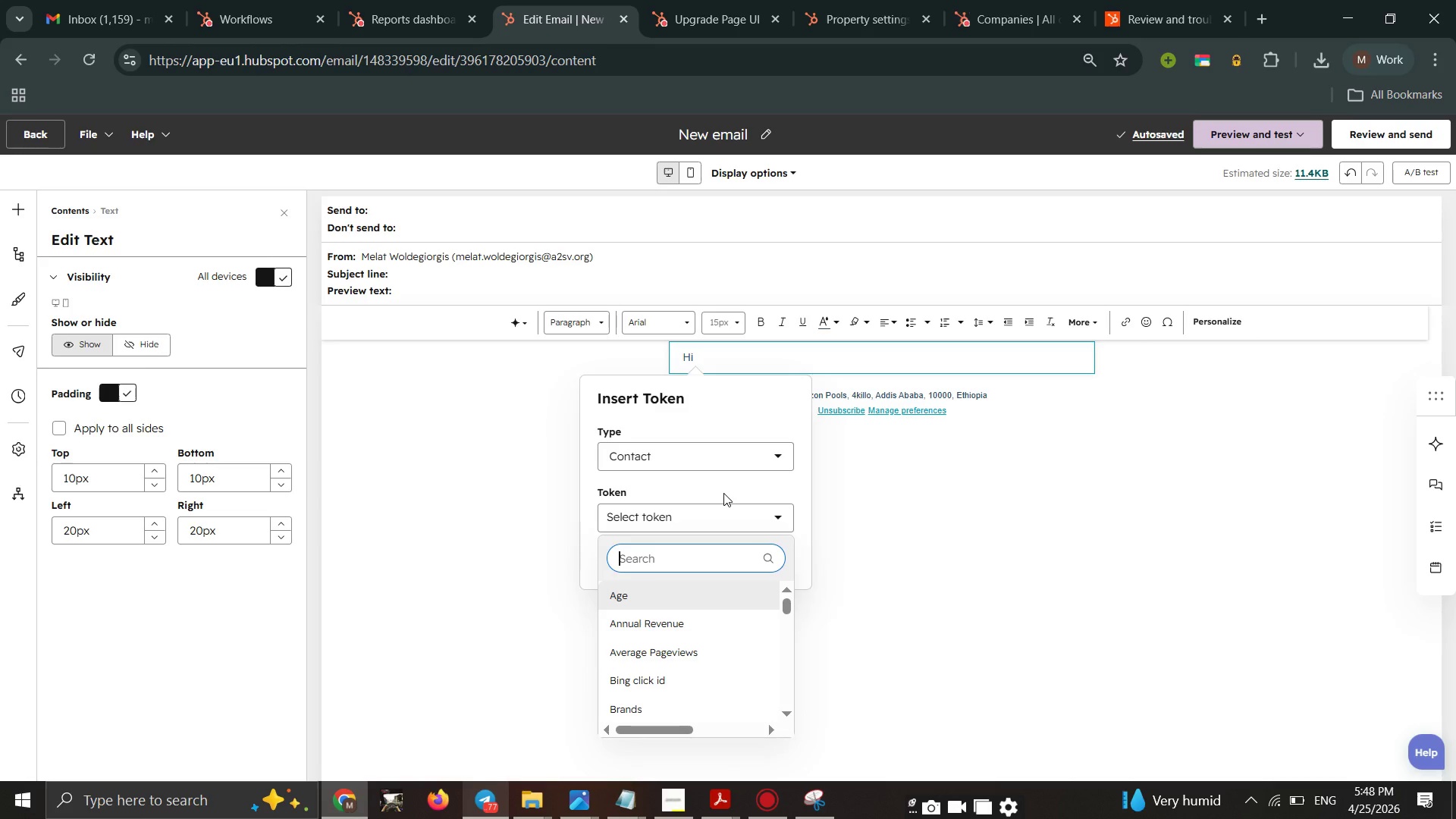 
type(first na)
 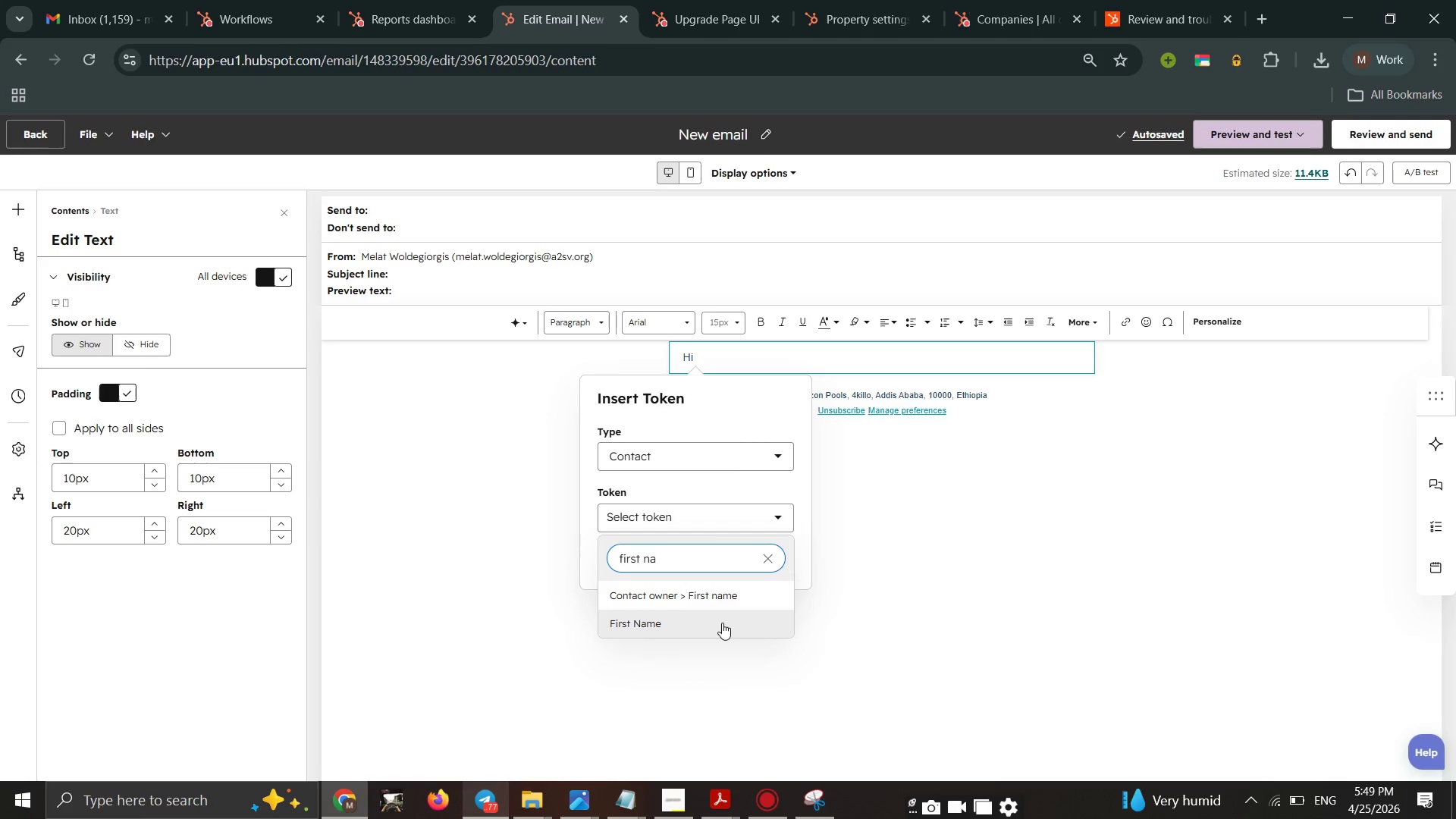 
left_click([722, 623])
 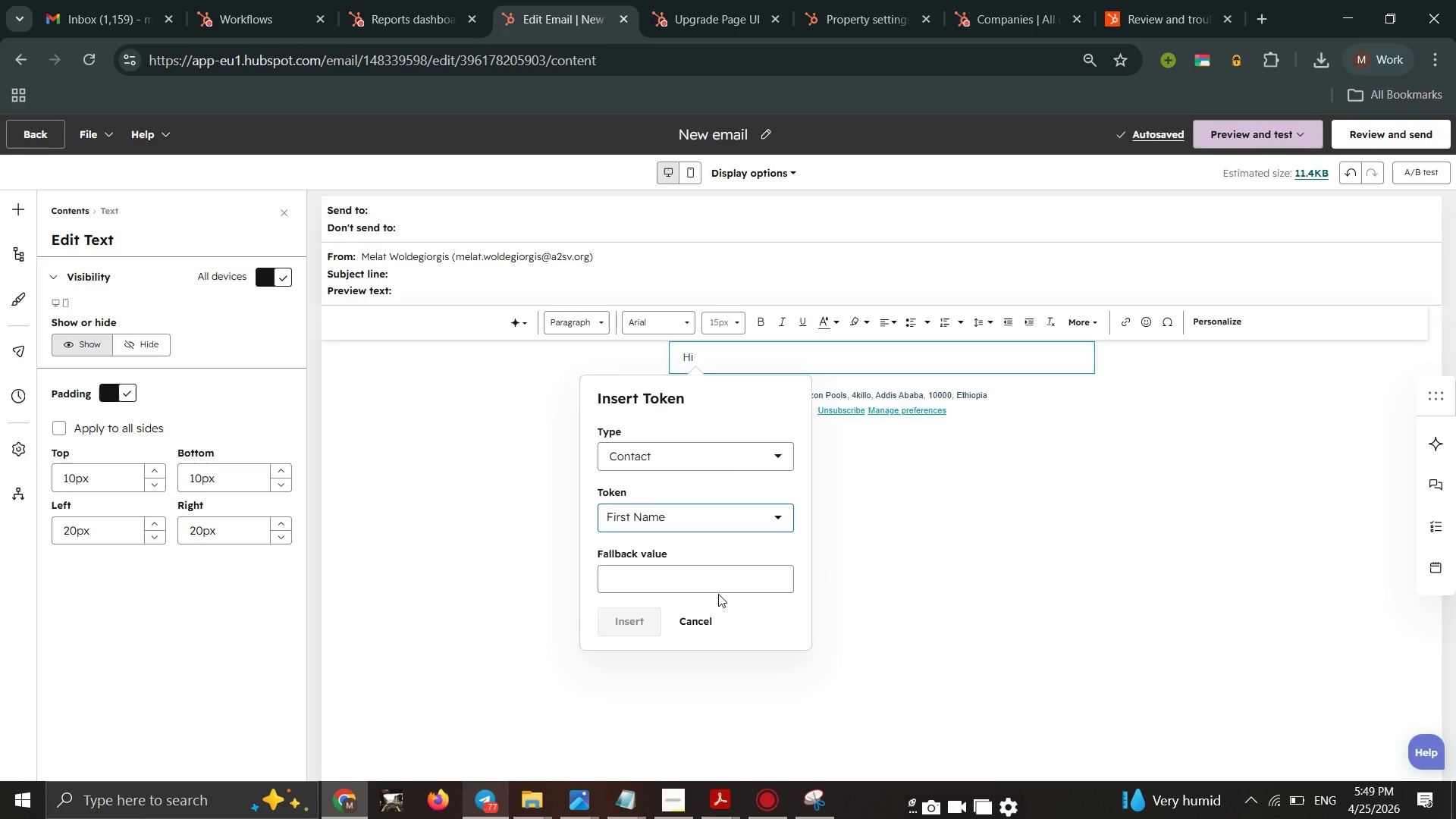 
left_click([709, 579])
 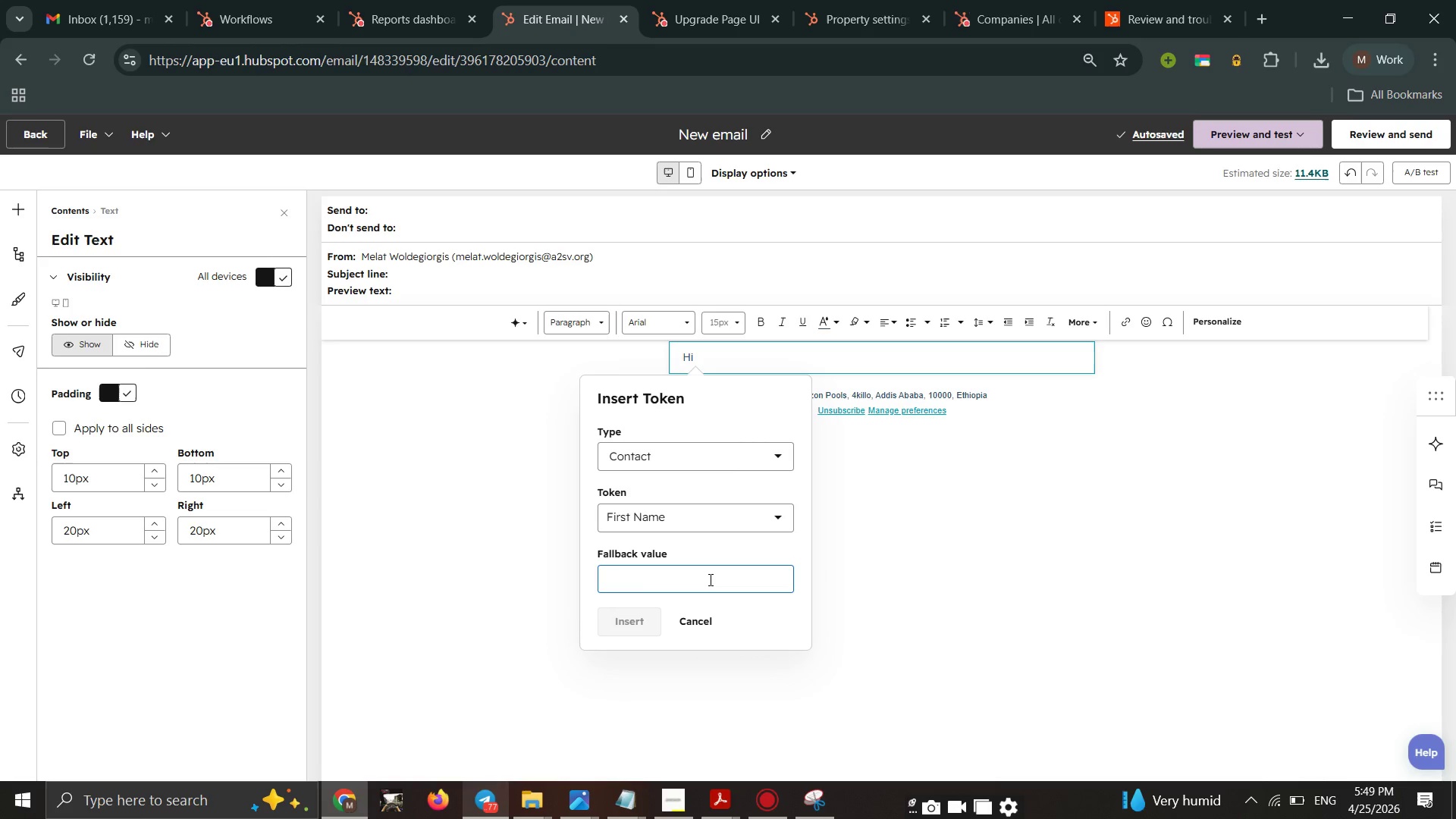 
type(Zoe)
 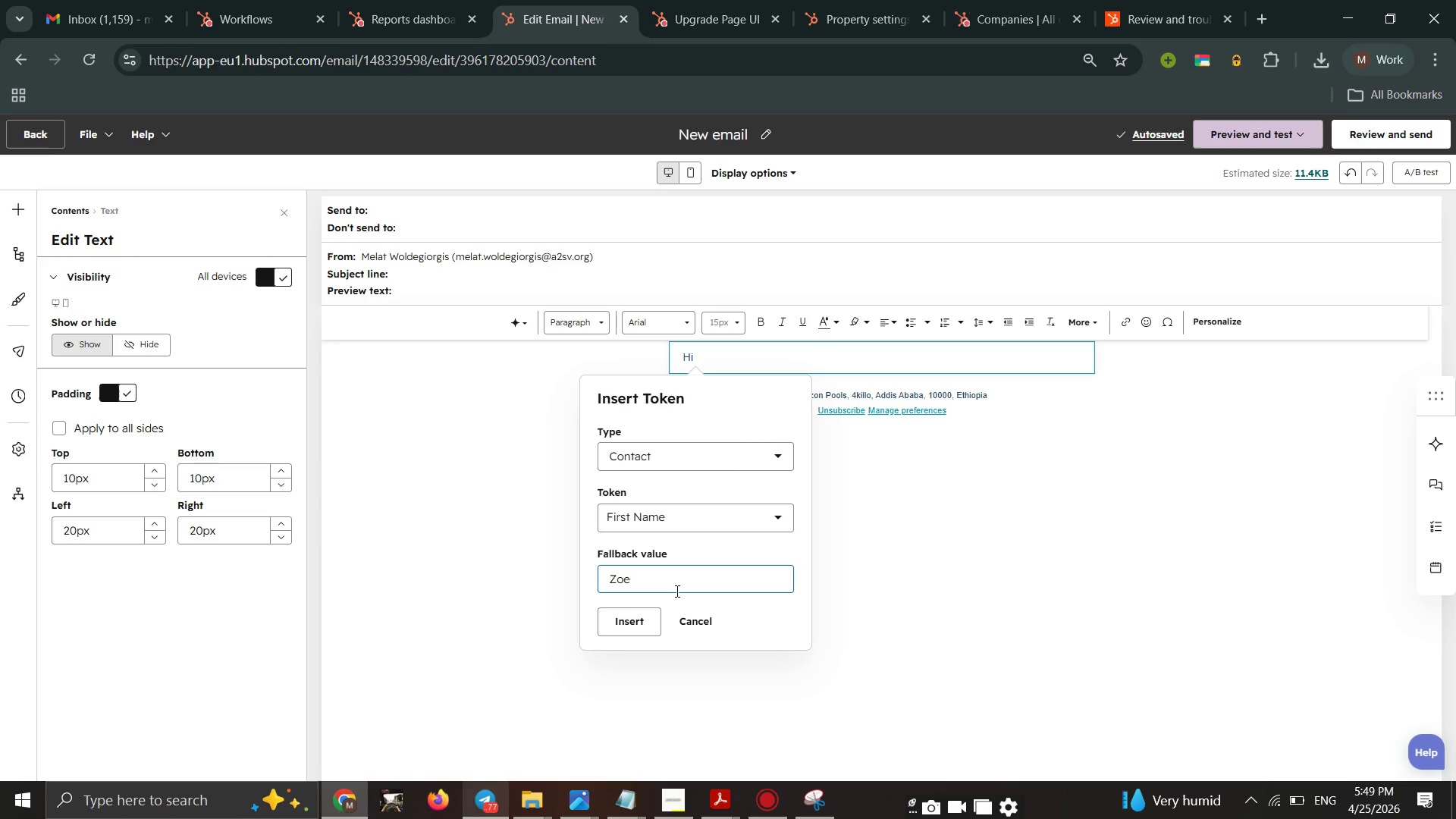 
hold_key(key=Backspace, duration=0.77)
 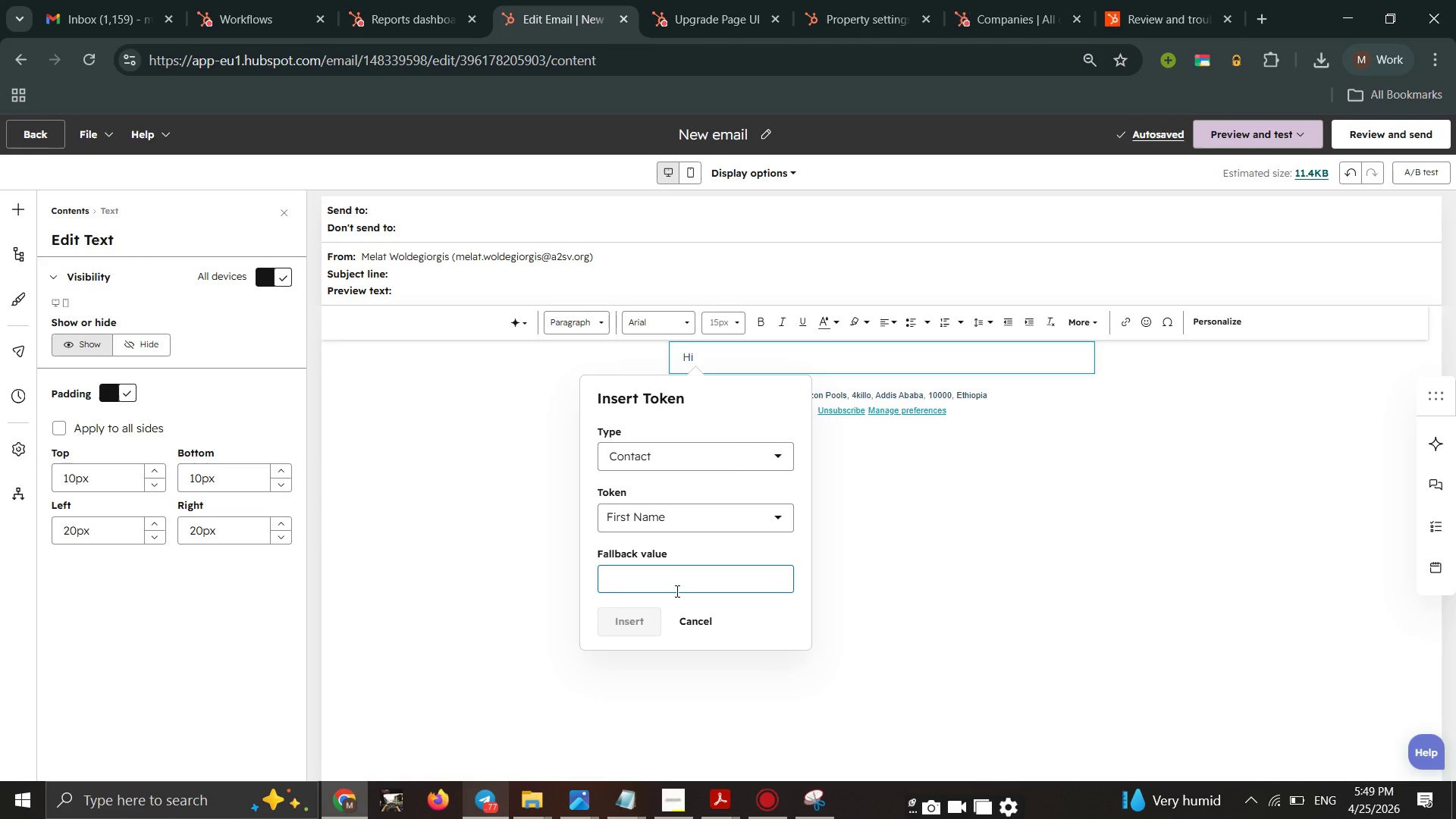 
type(there)
 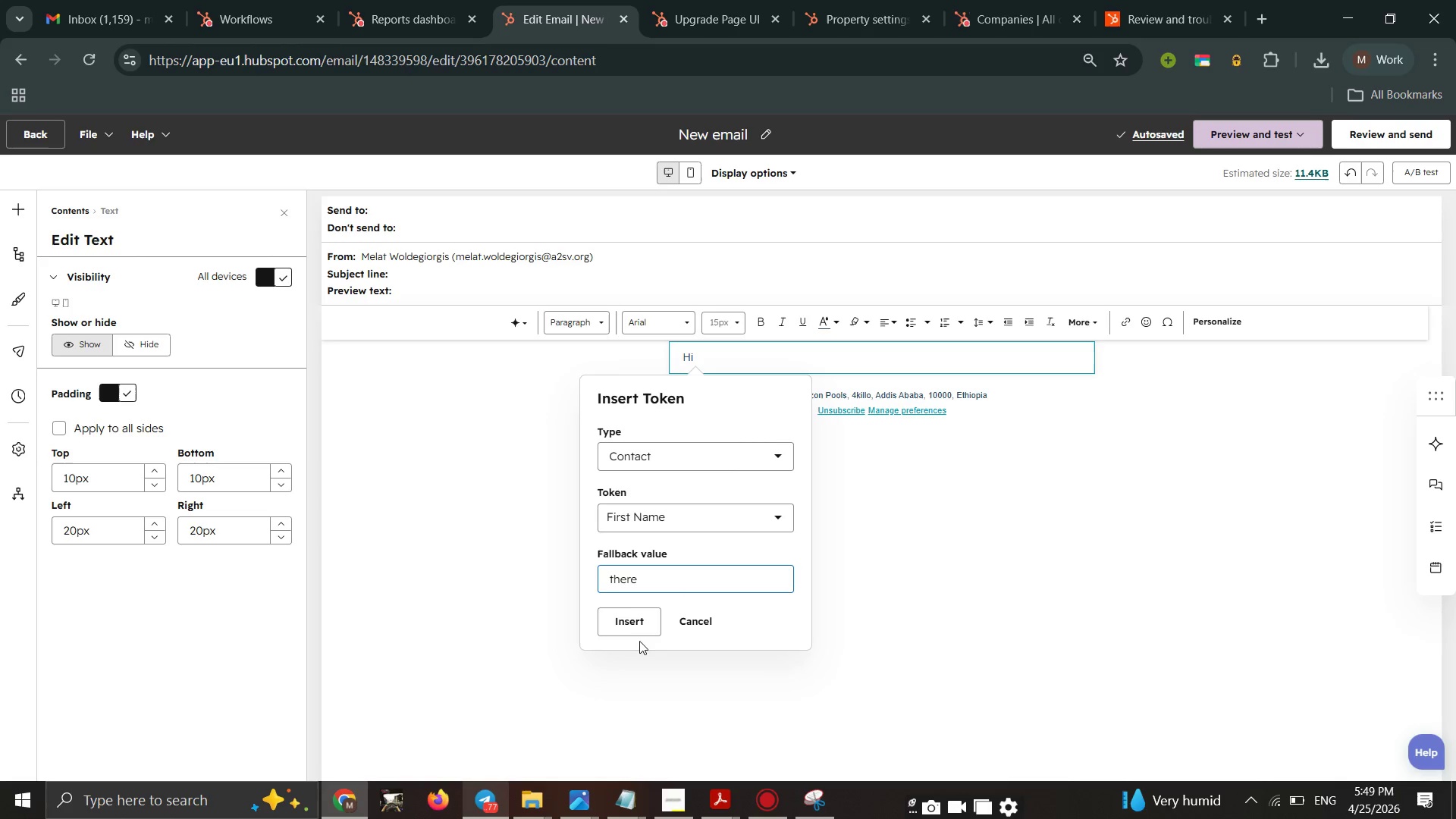 
left_click([639, 629])
 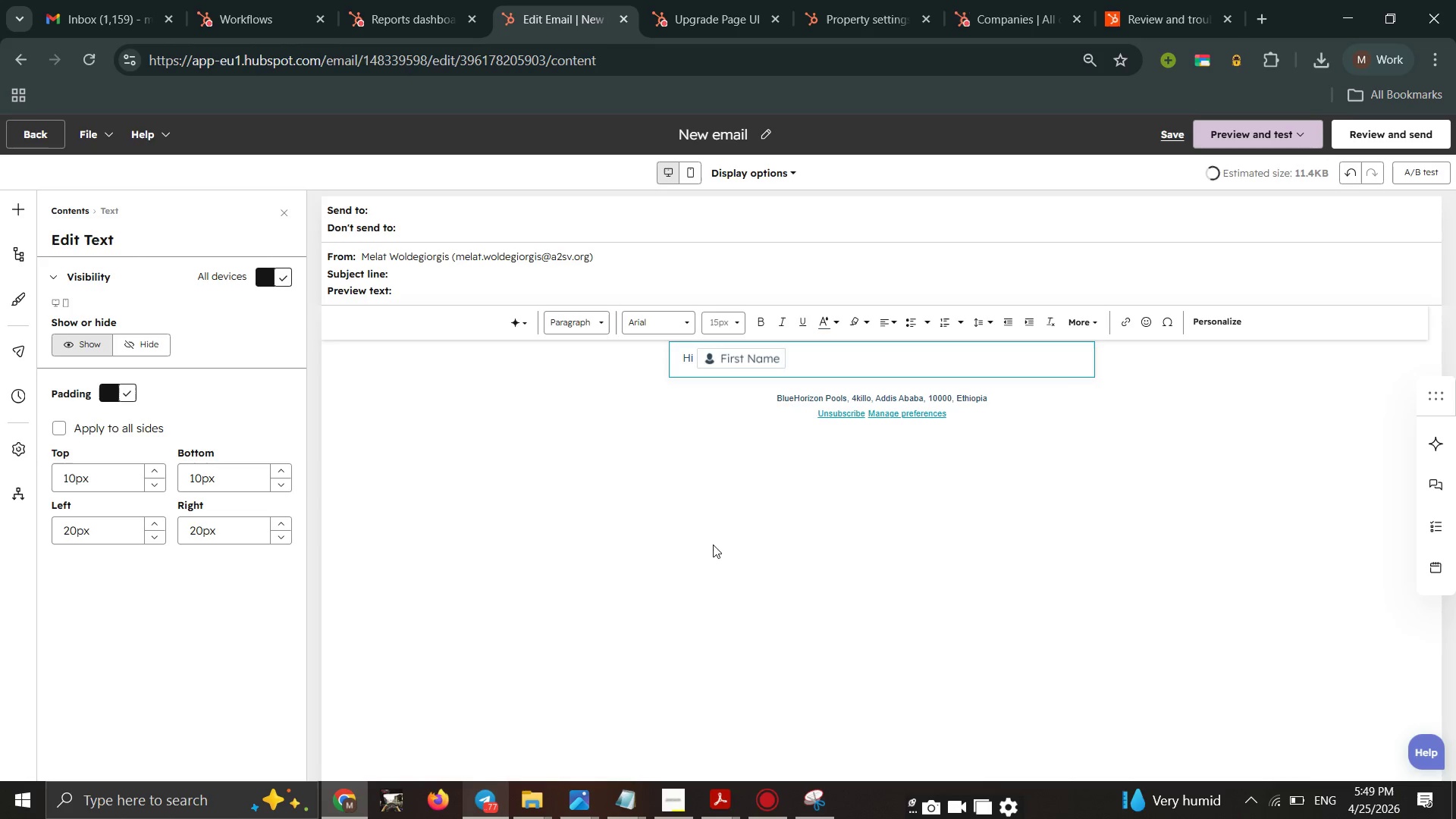 
key(Comma)
 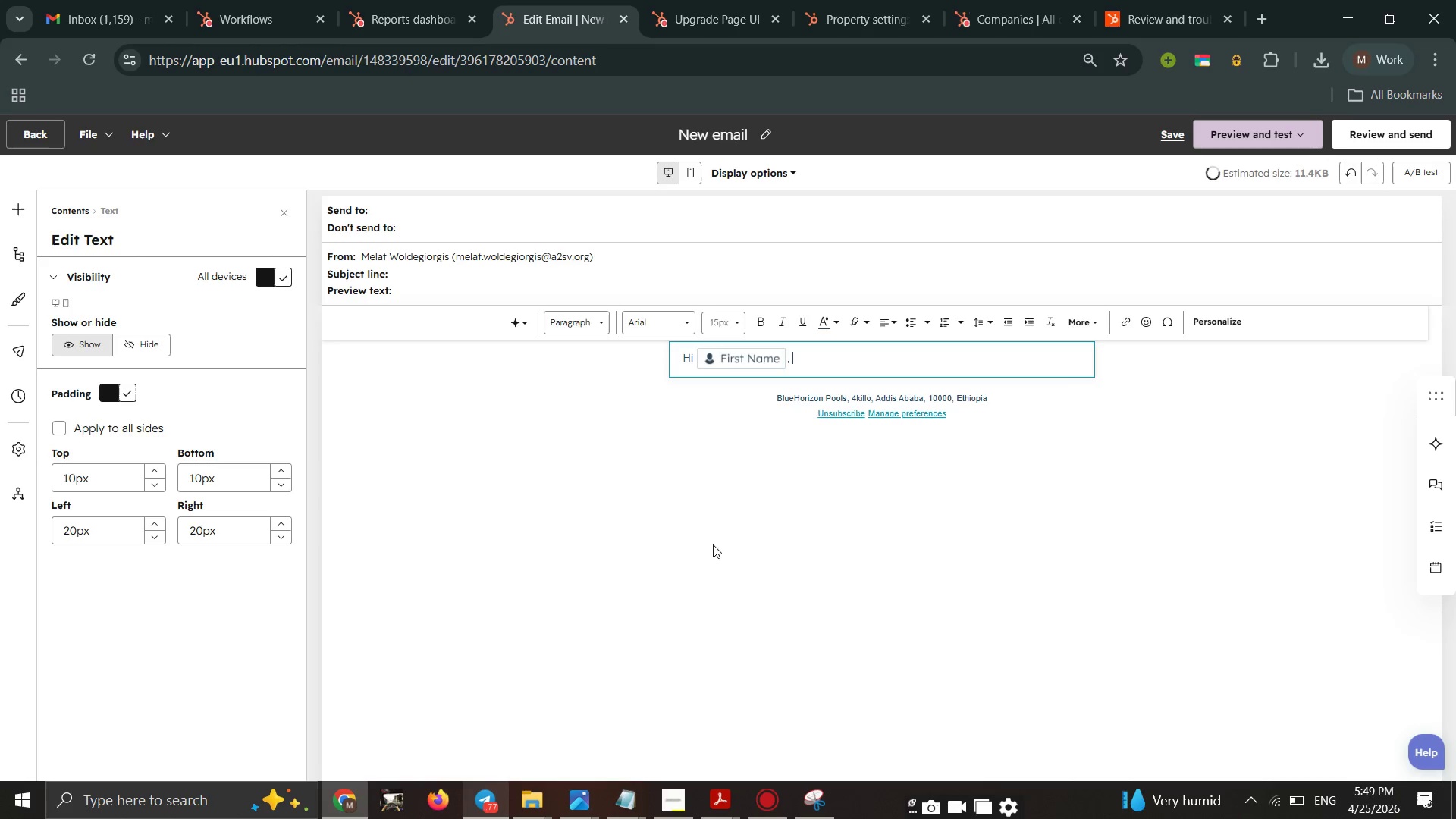 
key(Space)
 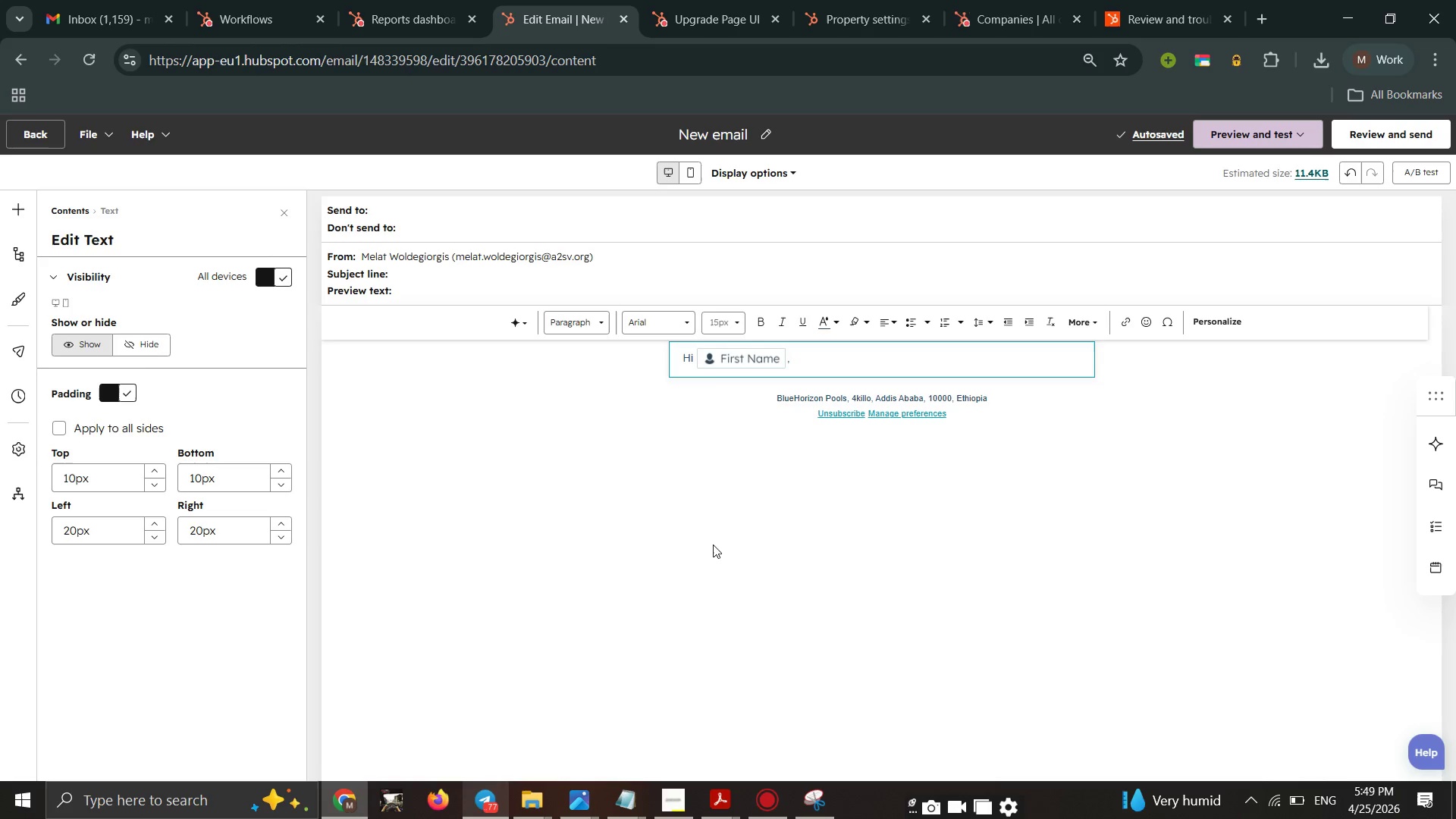 
wait(10.73)
 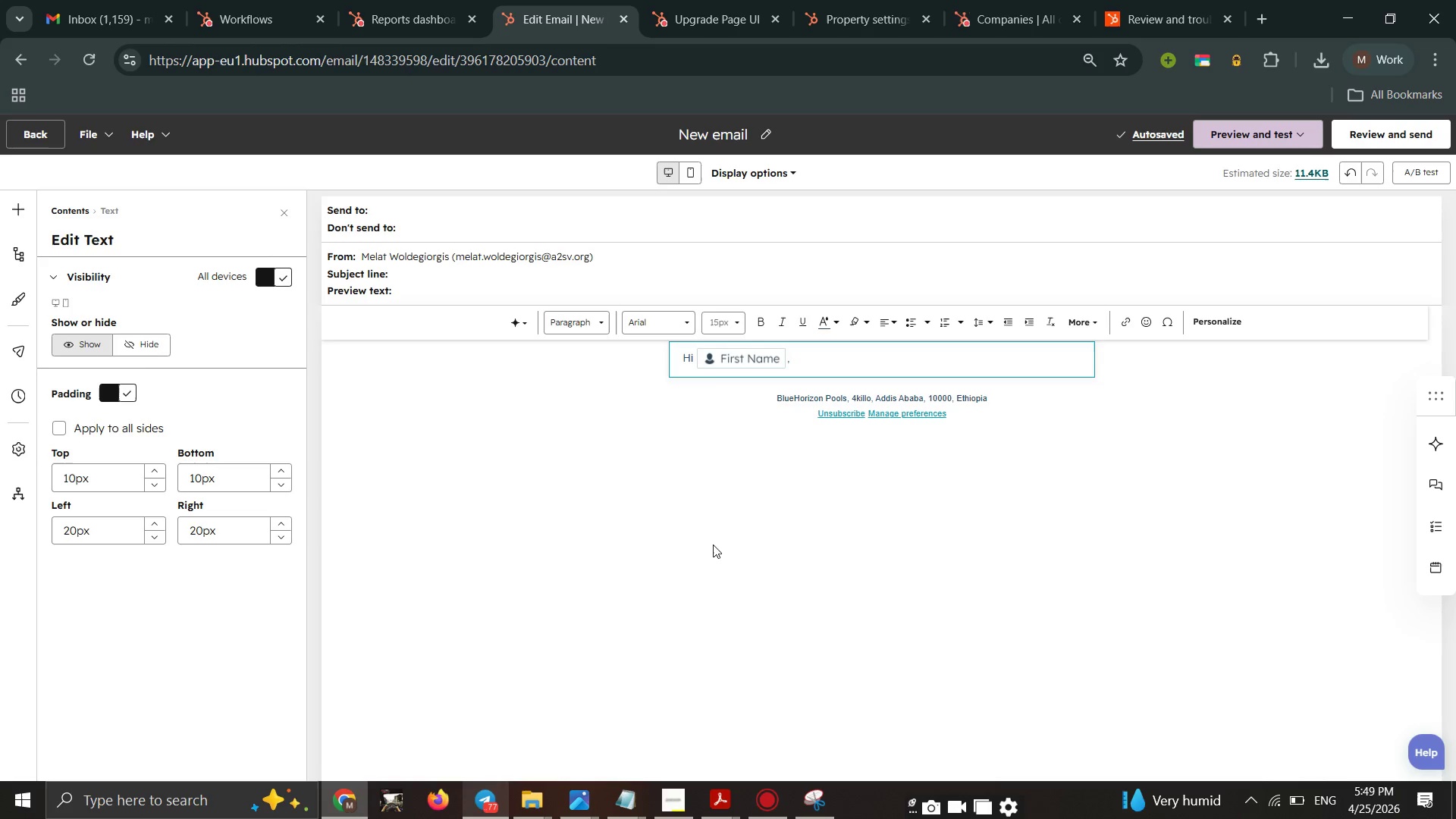 
mouse_move([1219, 360])
 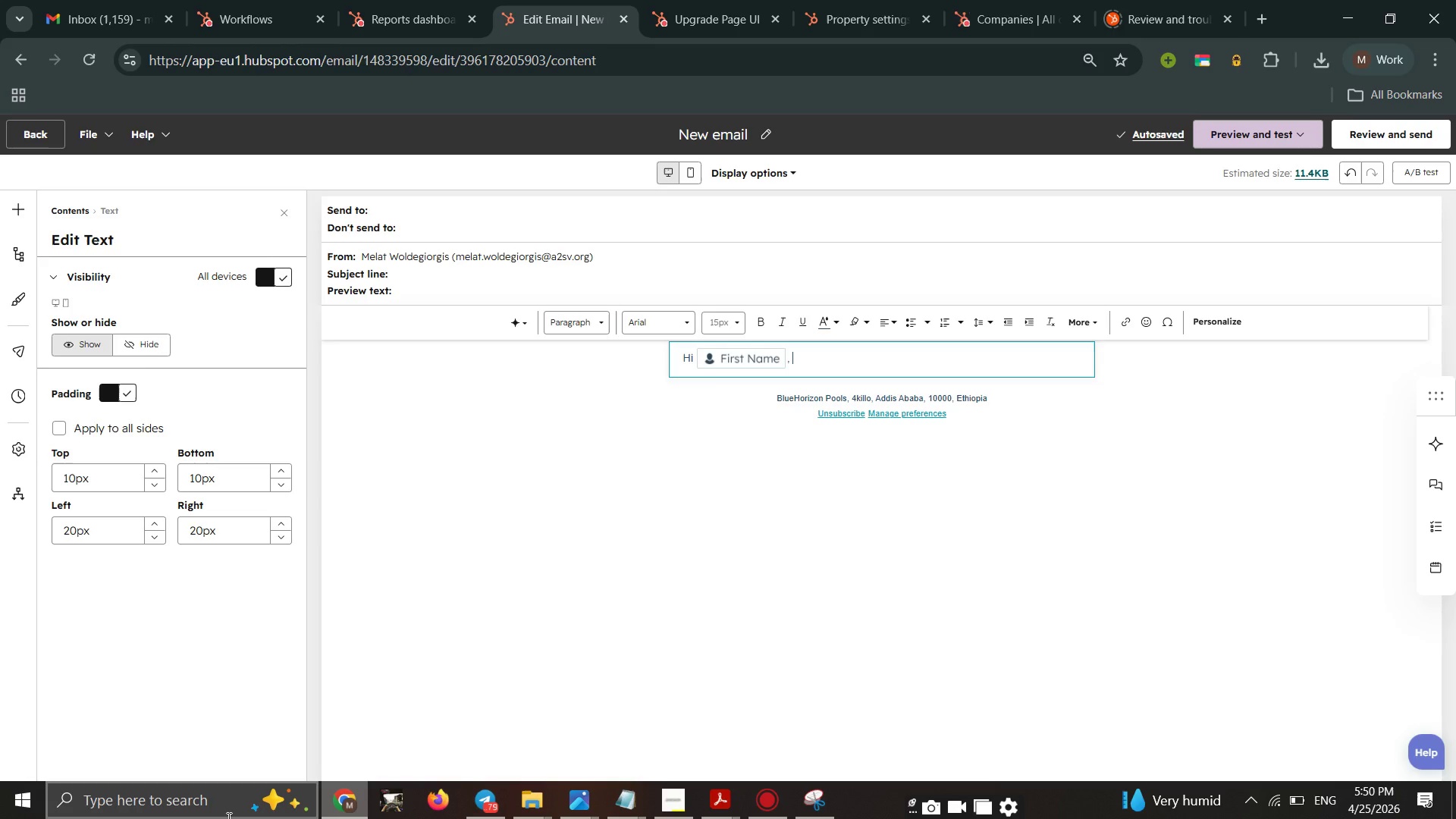 
wait(42.87)
 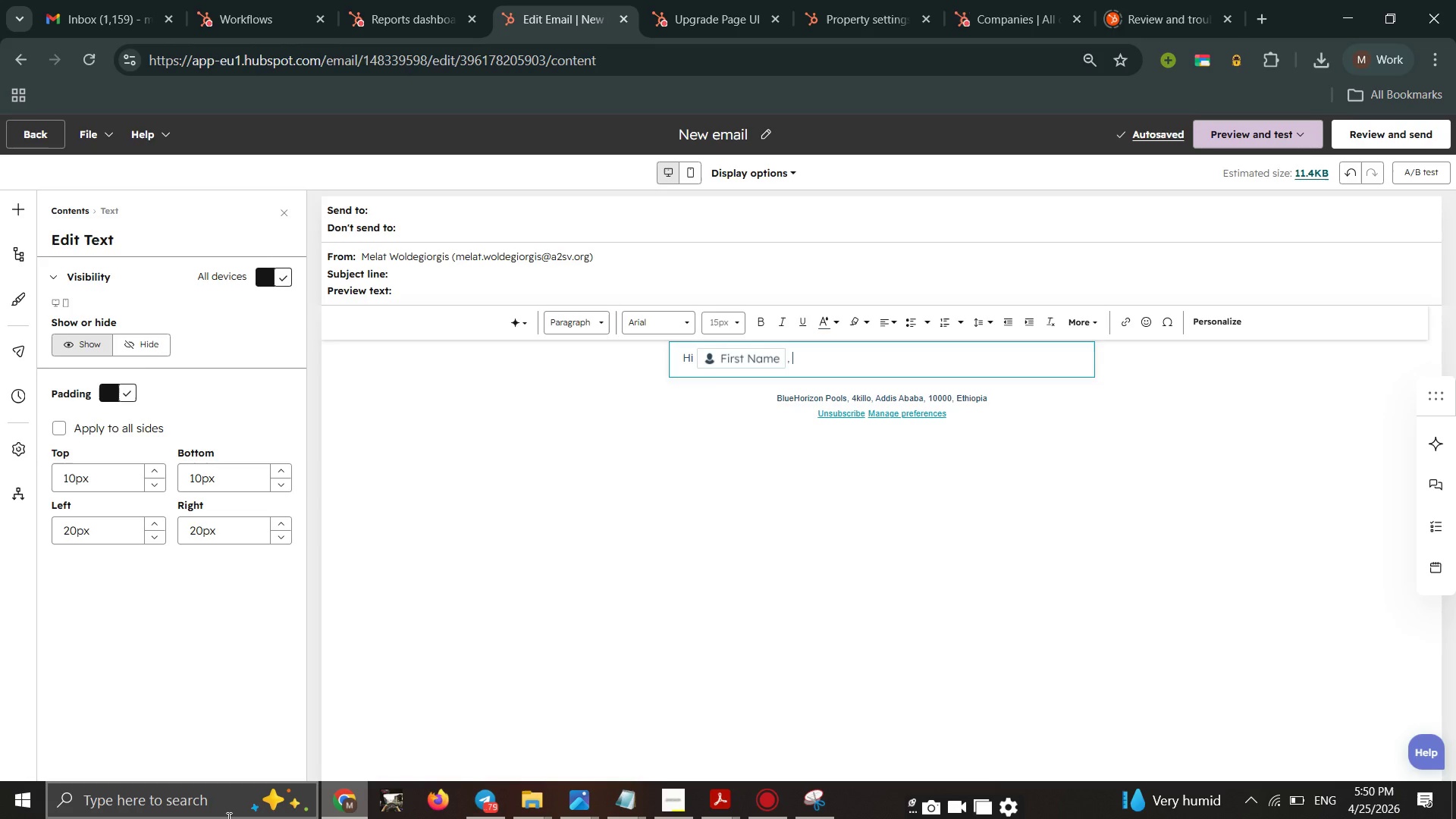 
type(we)
 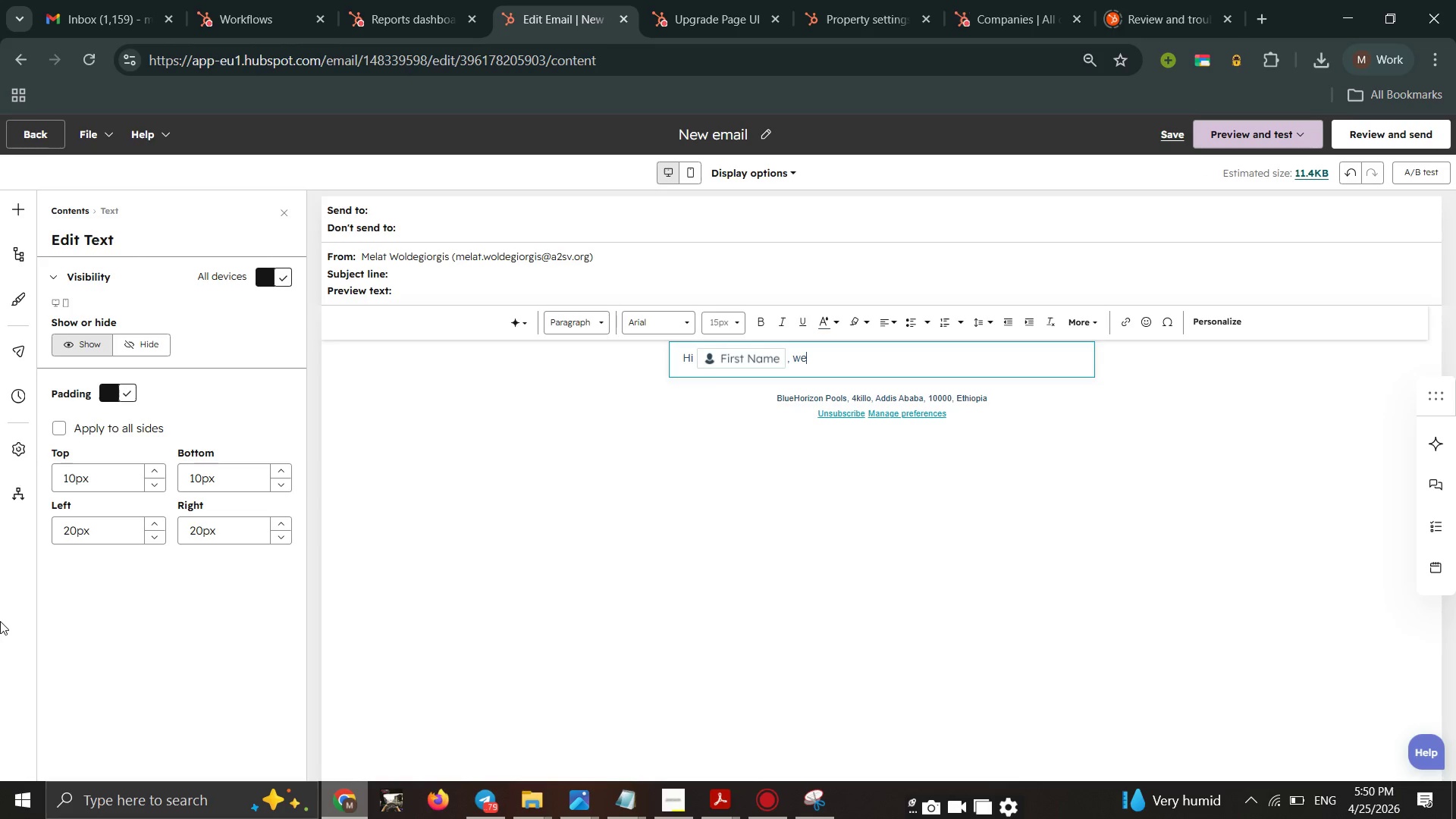 
type( know h)
 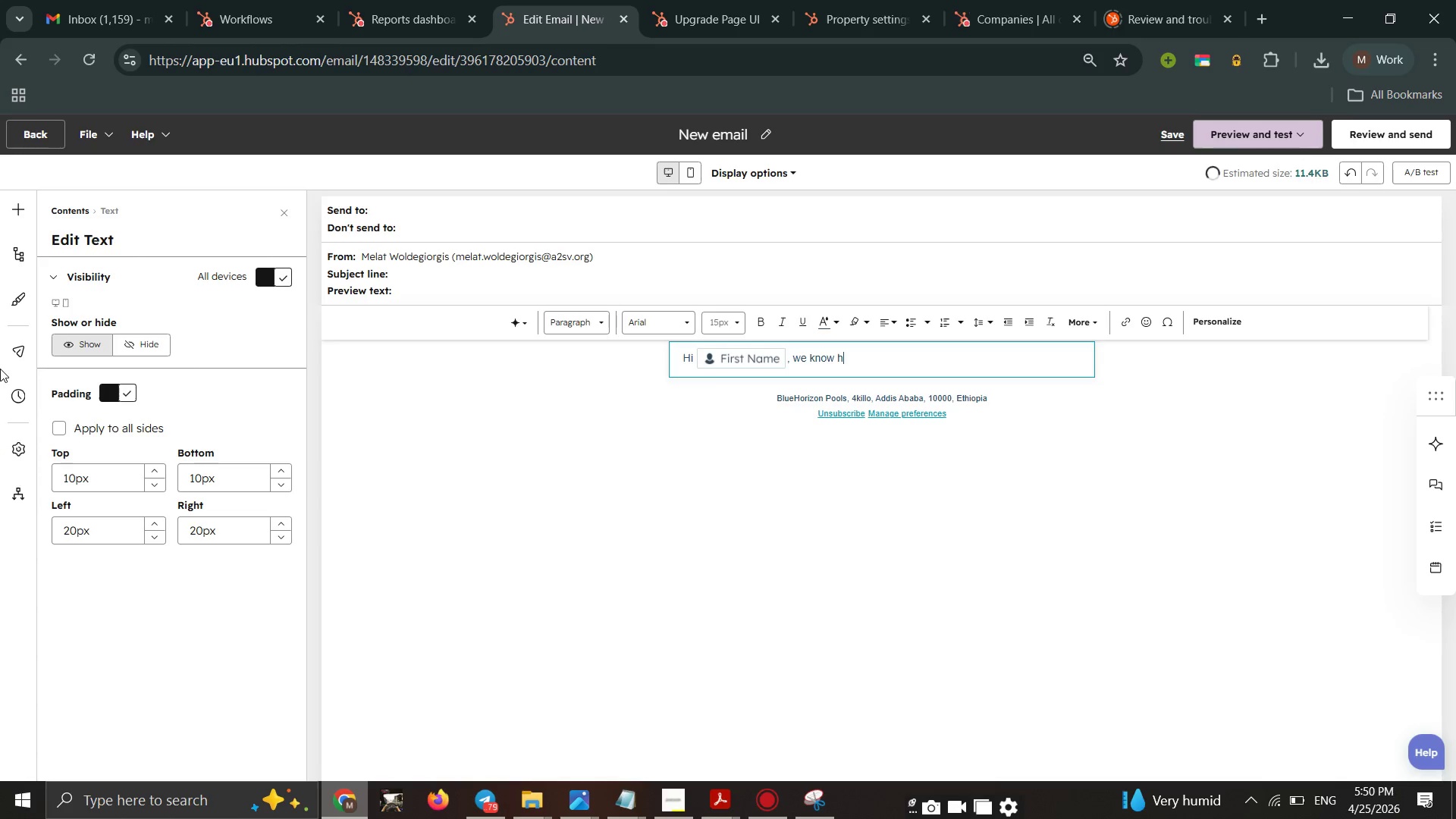 
type(ow i)
 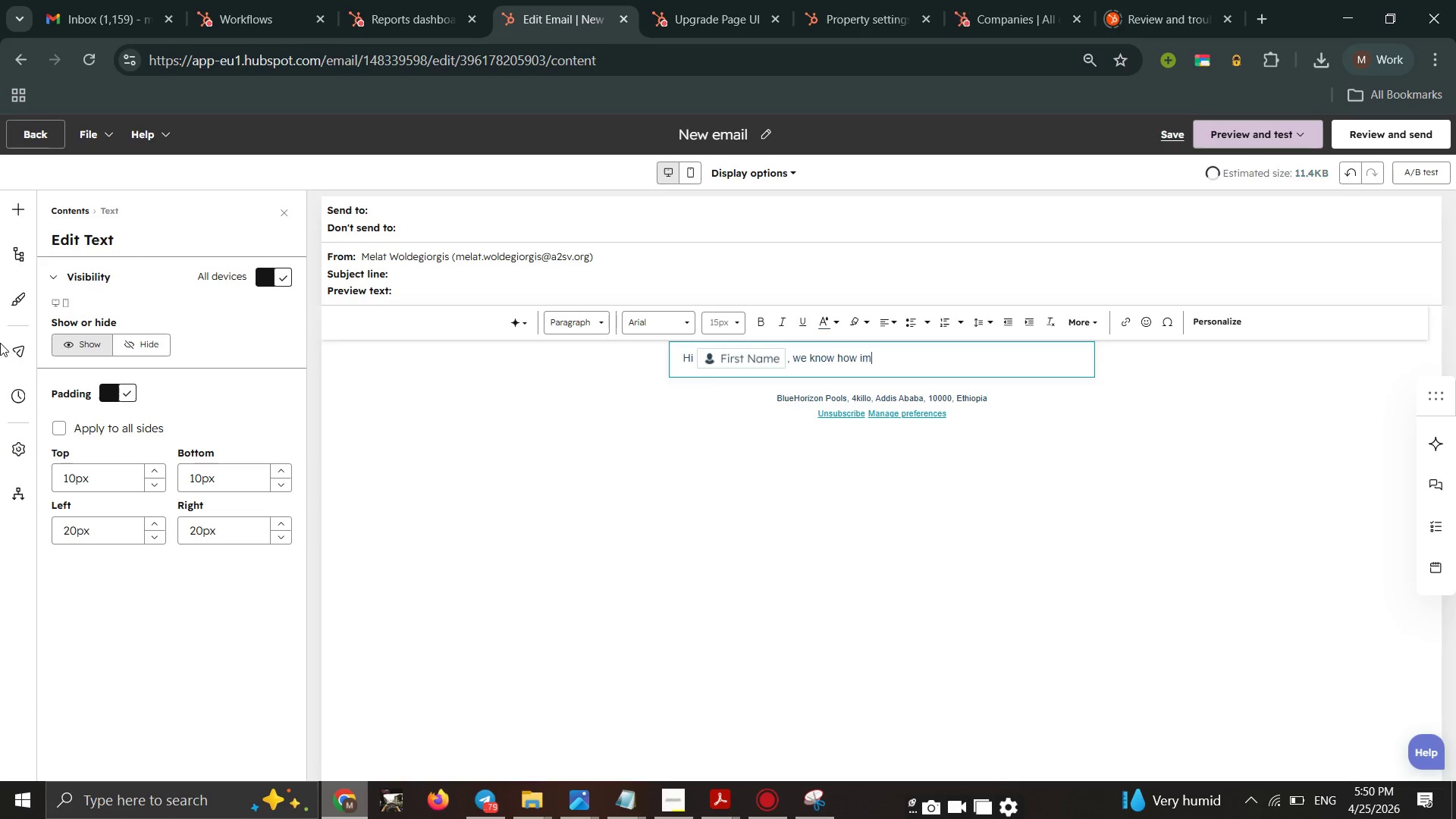 
type(mportant pt)
key(Backspace)
type(r)
 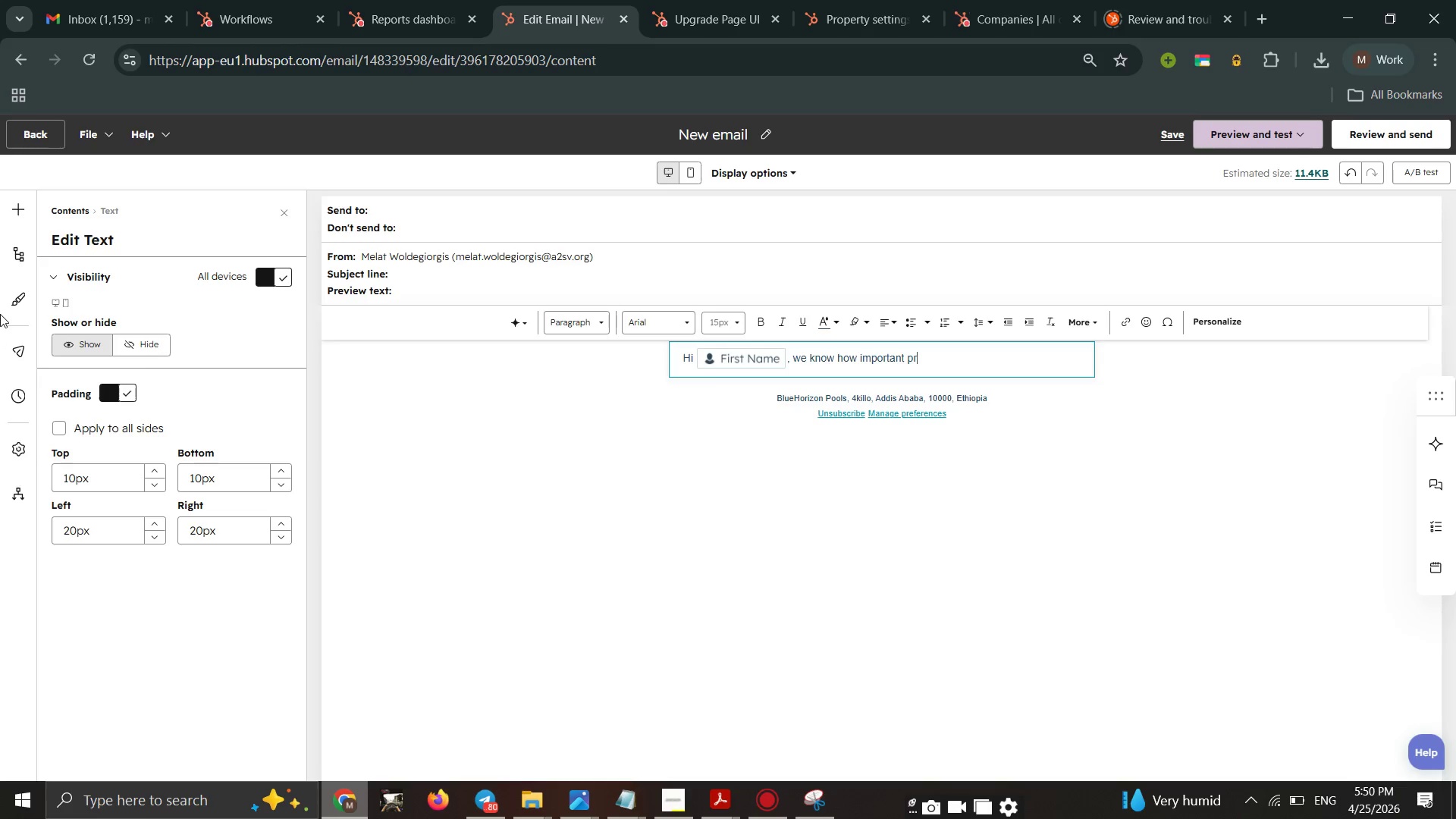 
type(eci)
 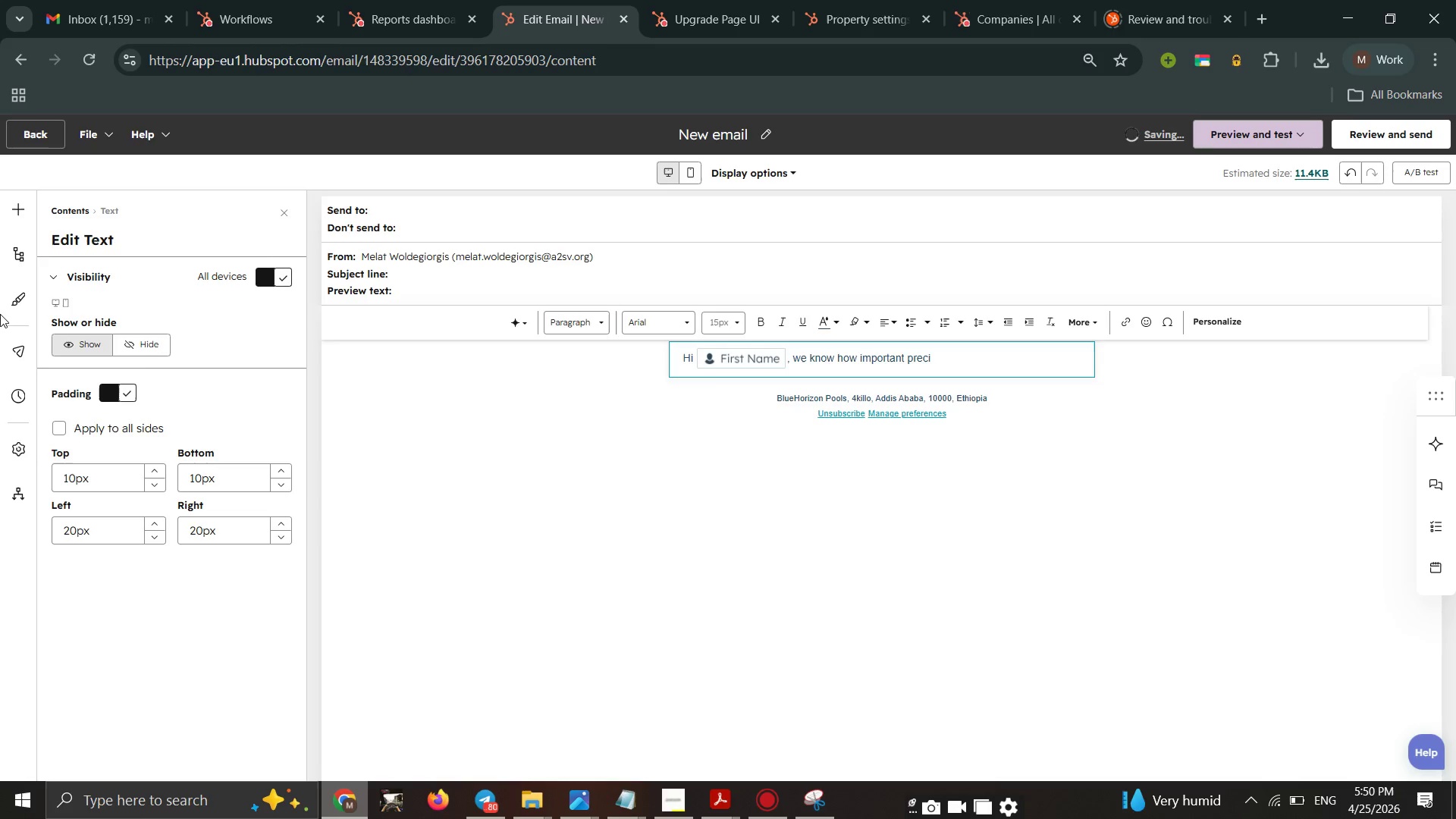 
type(sion is for yo)
 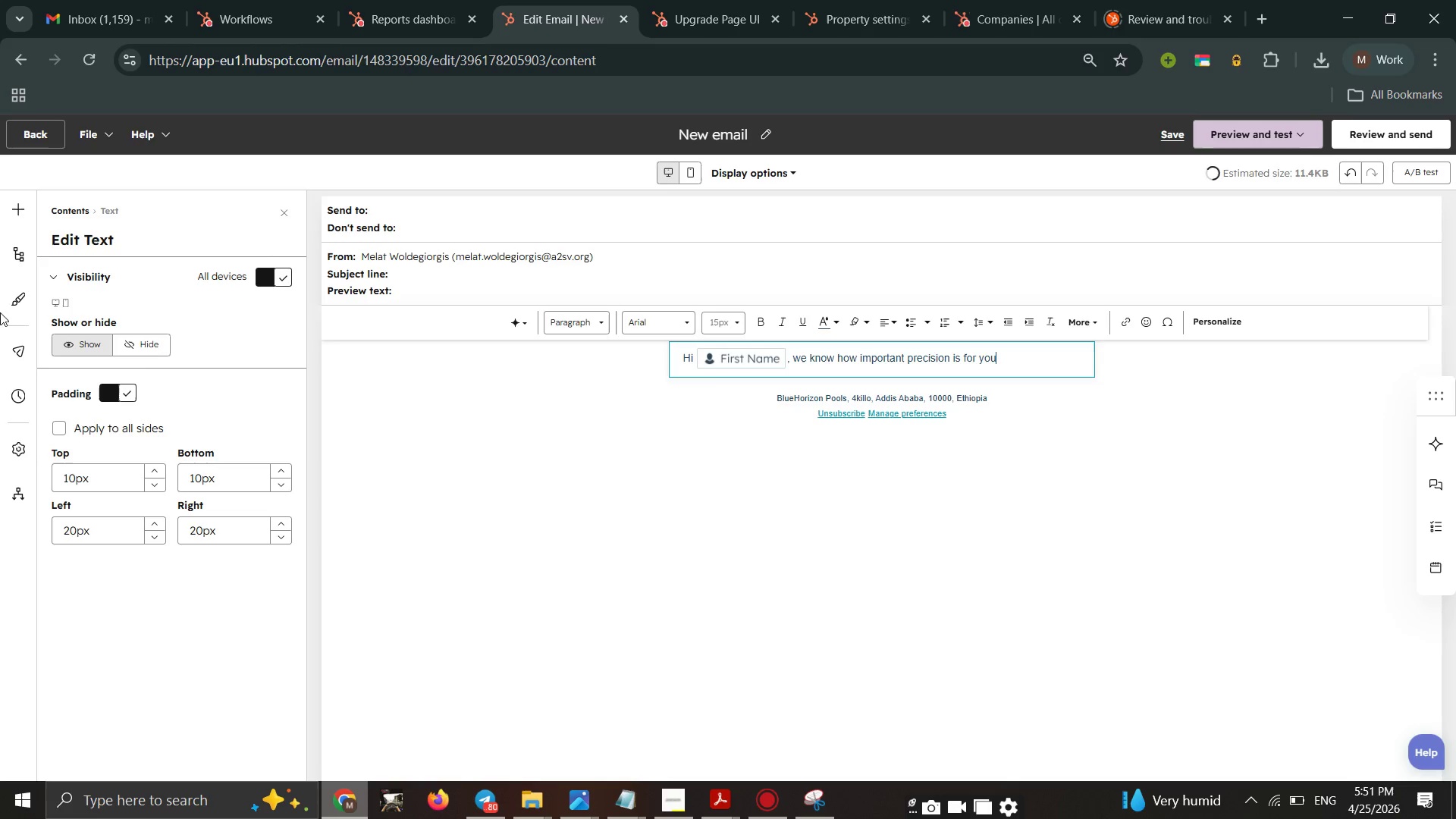 
type(ur)
 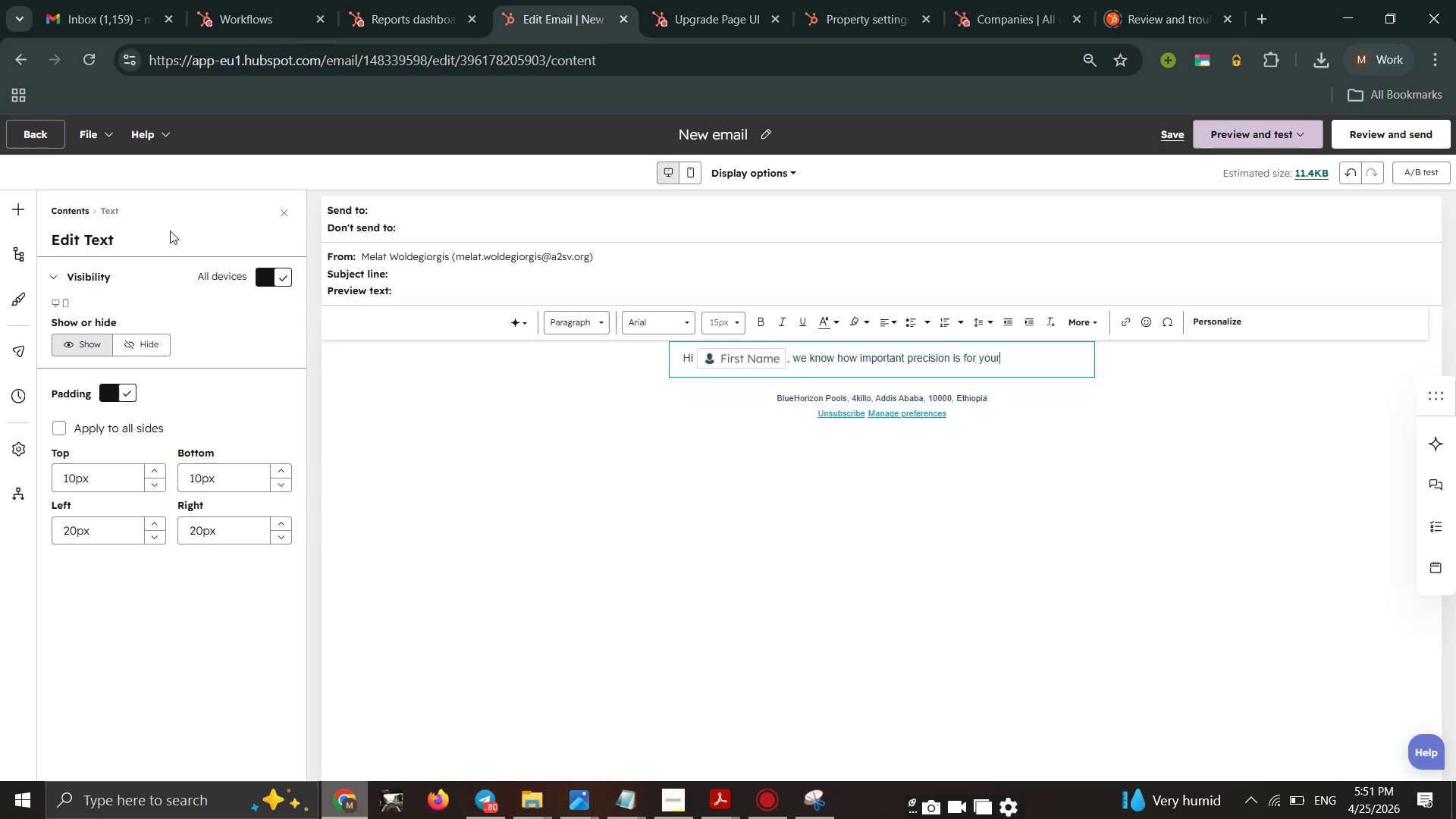 
scroll: coordinate [273, 350], scroll_direction: down, amount: 1.0
 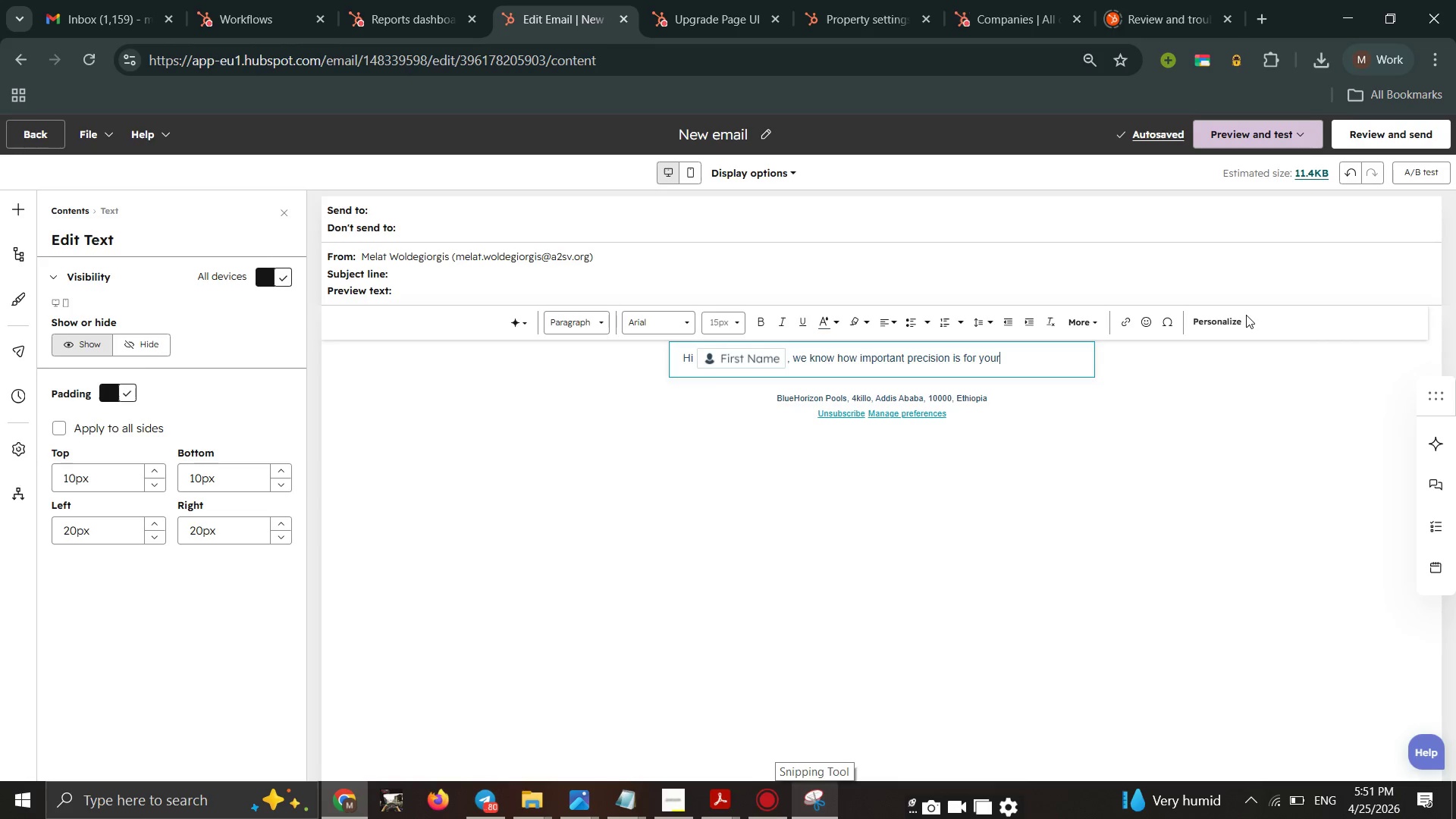 
double_click([1208, 328])
 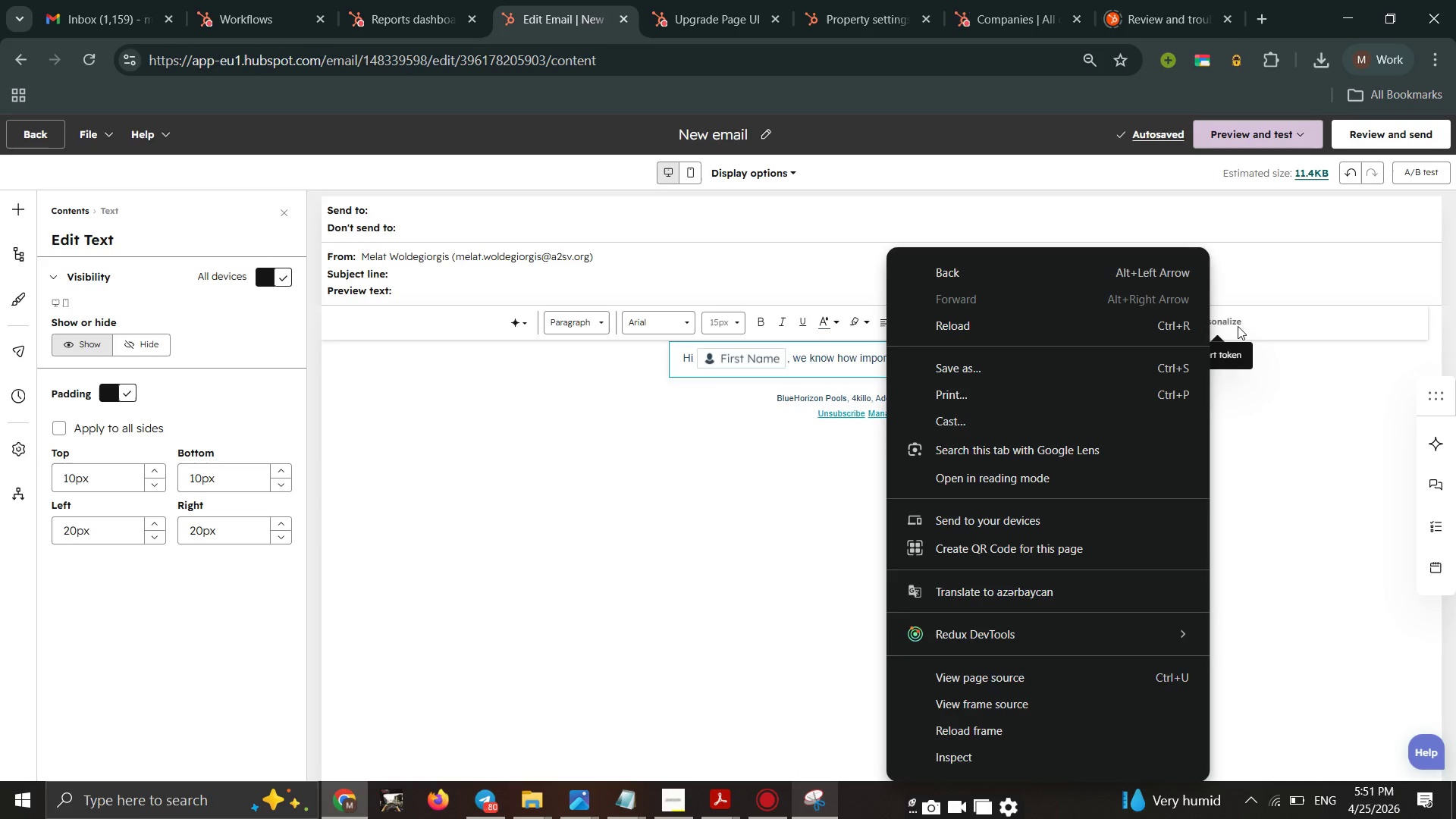 
left_click_drag(start_coordinate=[1238, 326], to_coordinate=[1236, 318])
 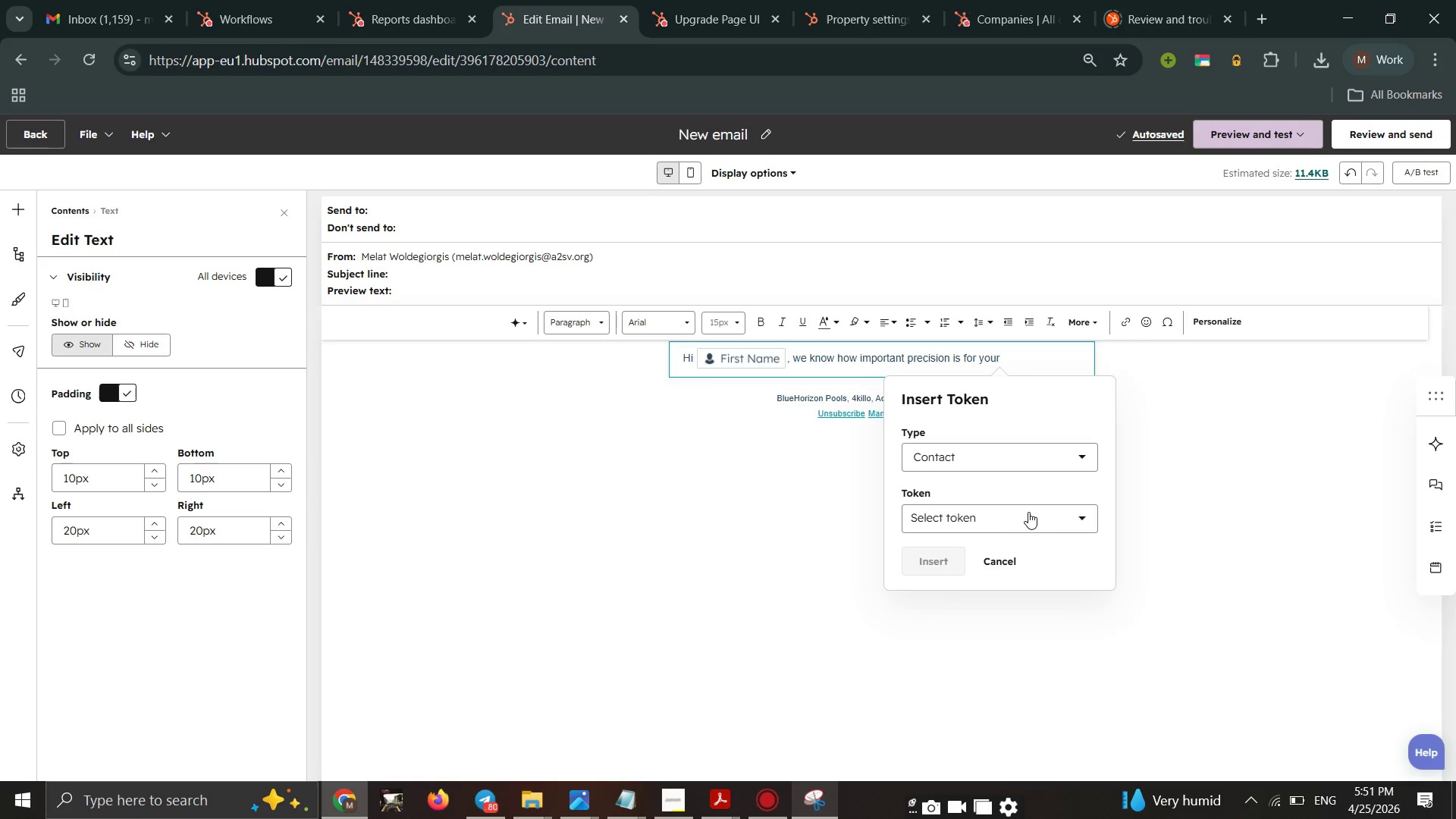 
double_click([1028, 512])
 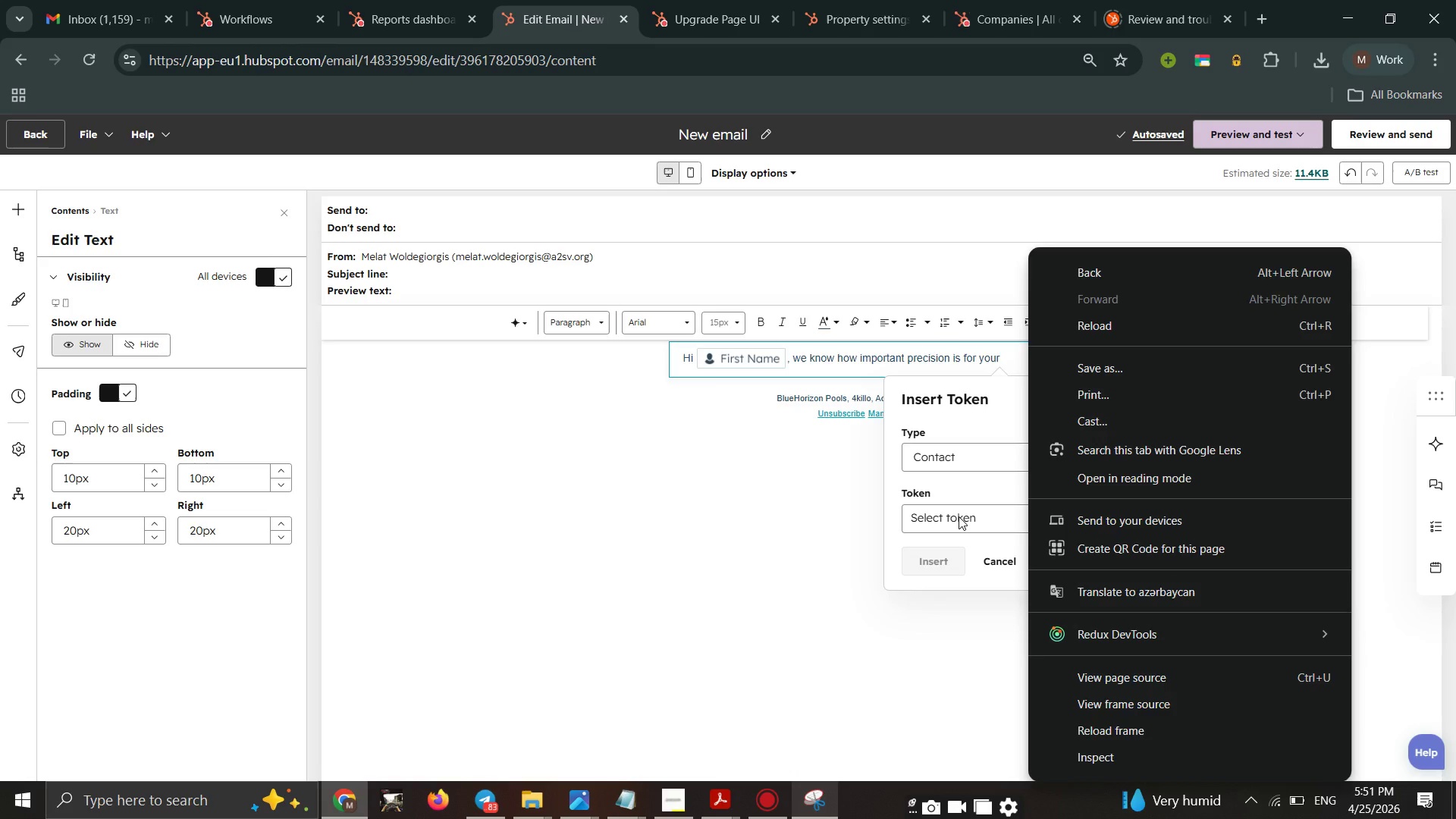 
left_click_drag(start_coordinate=[959, 516], to_coordinate=[955, 515])
 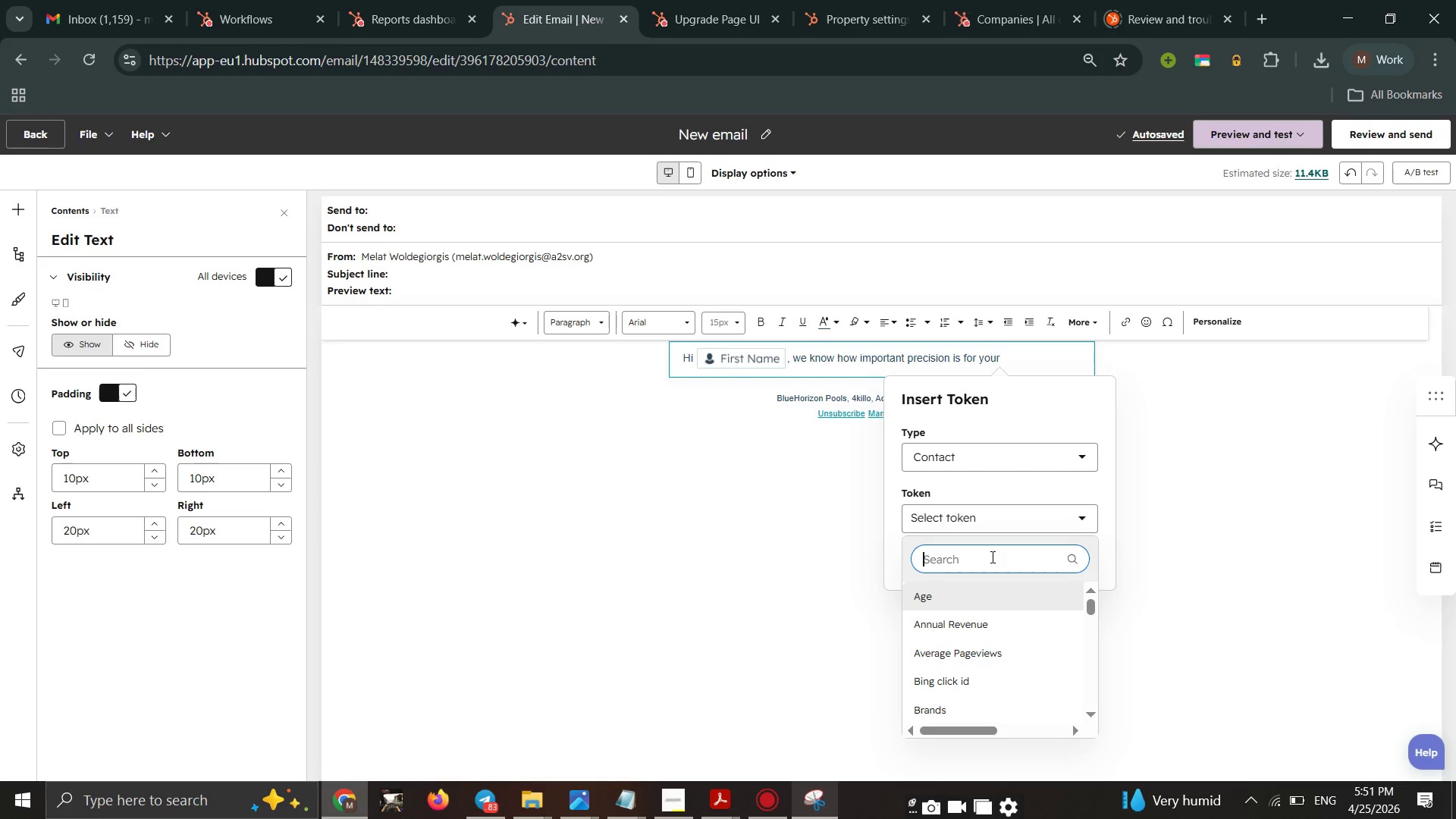 
wait(12.94)
 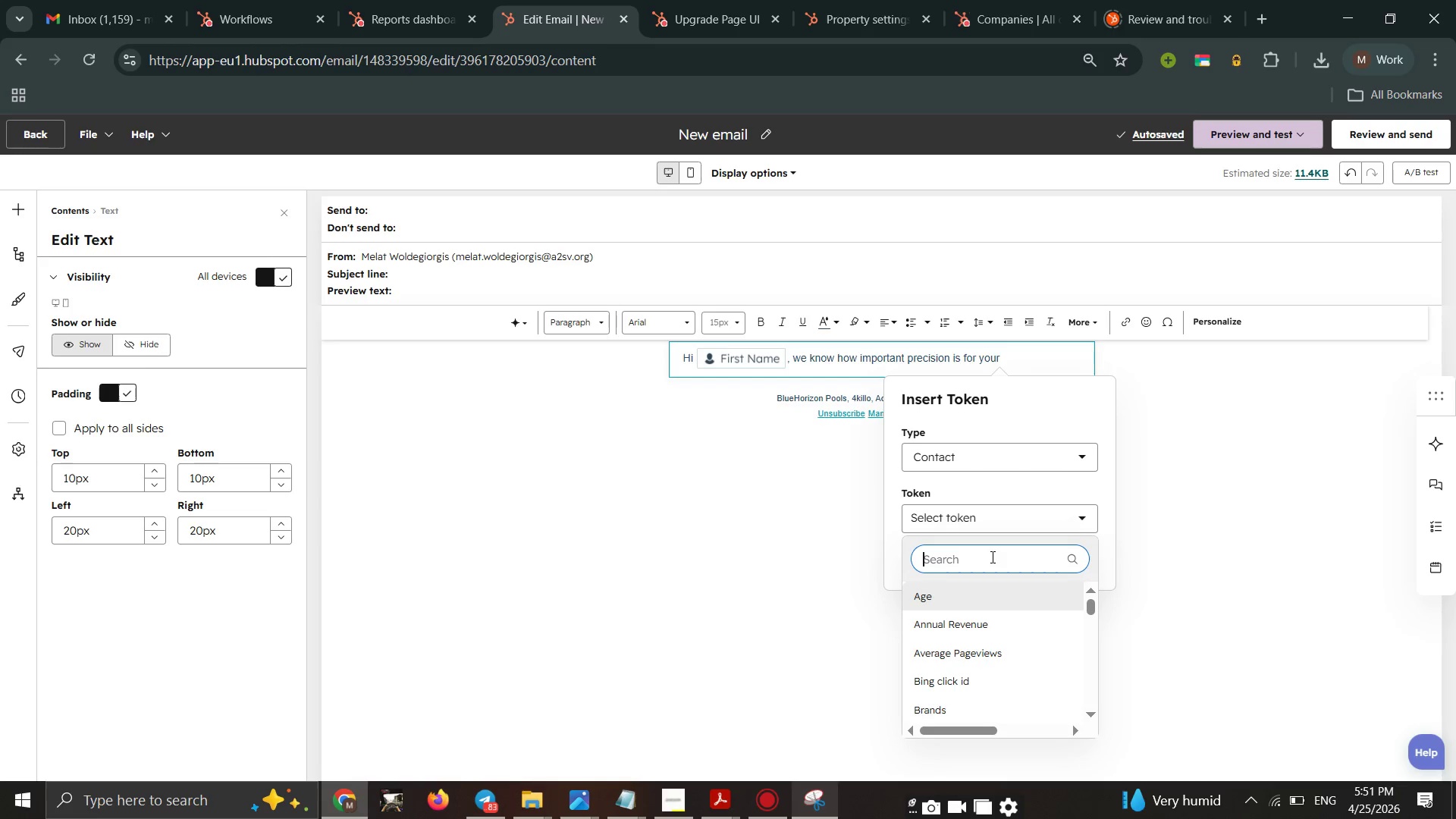 
type(par)
 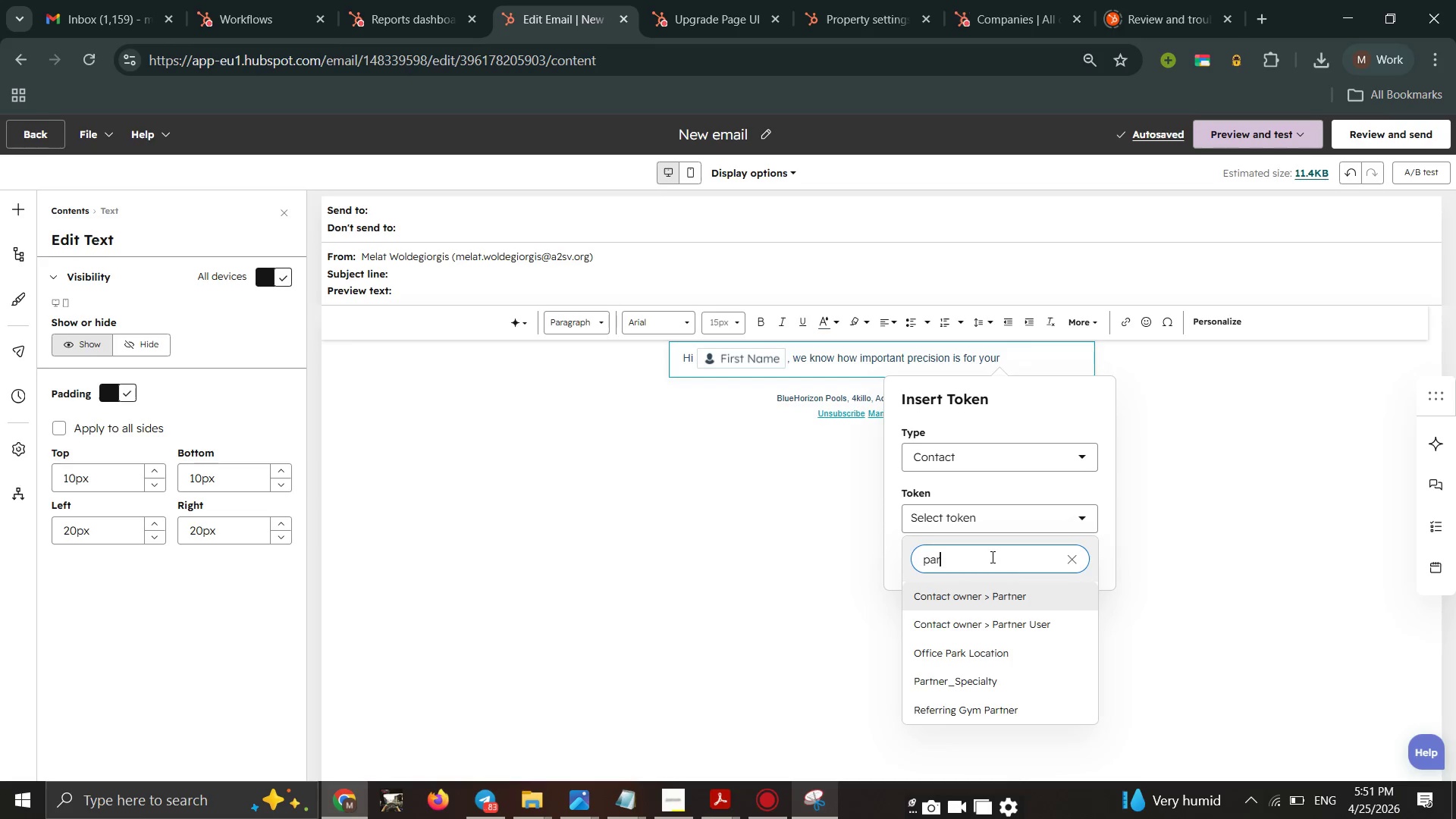 
wait(6.95)
 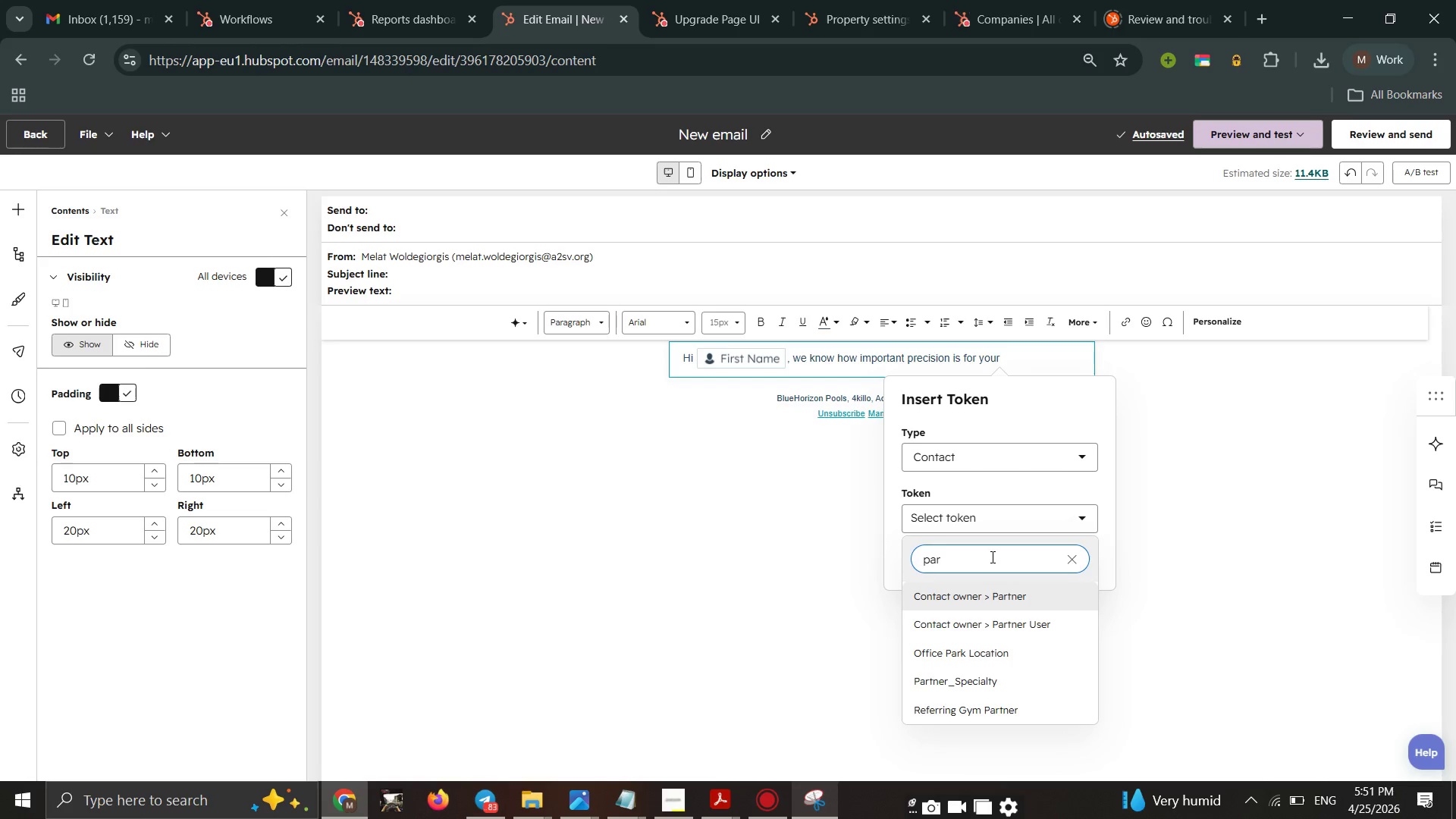 
right_click([949, 682])
 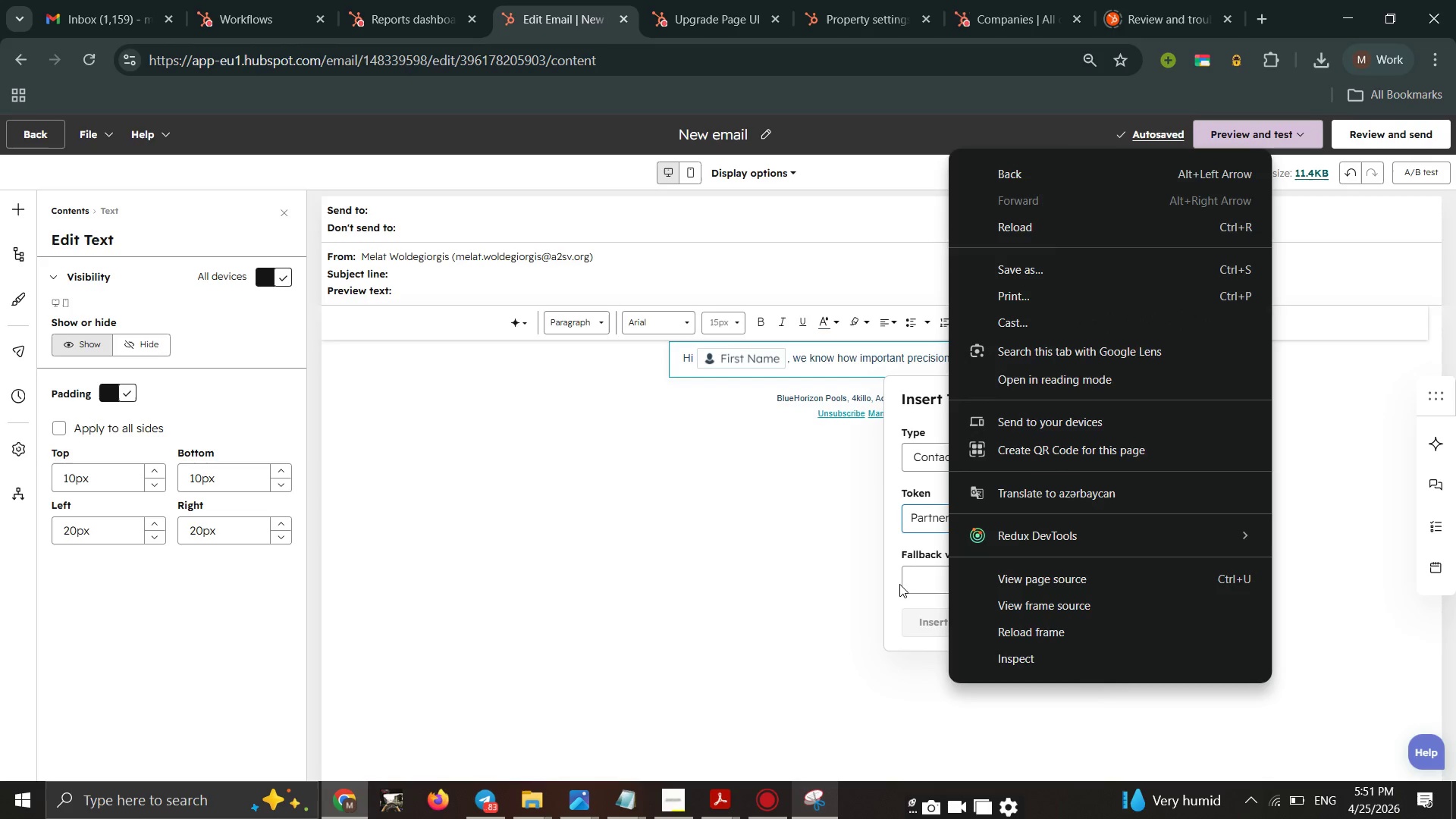 
double_click([888, 583])
 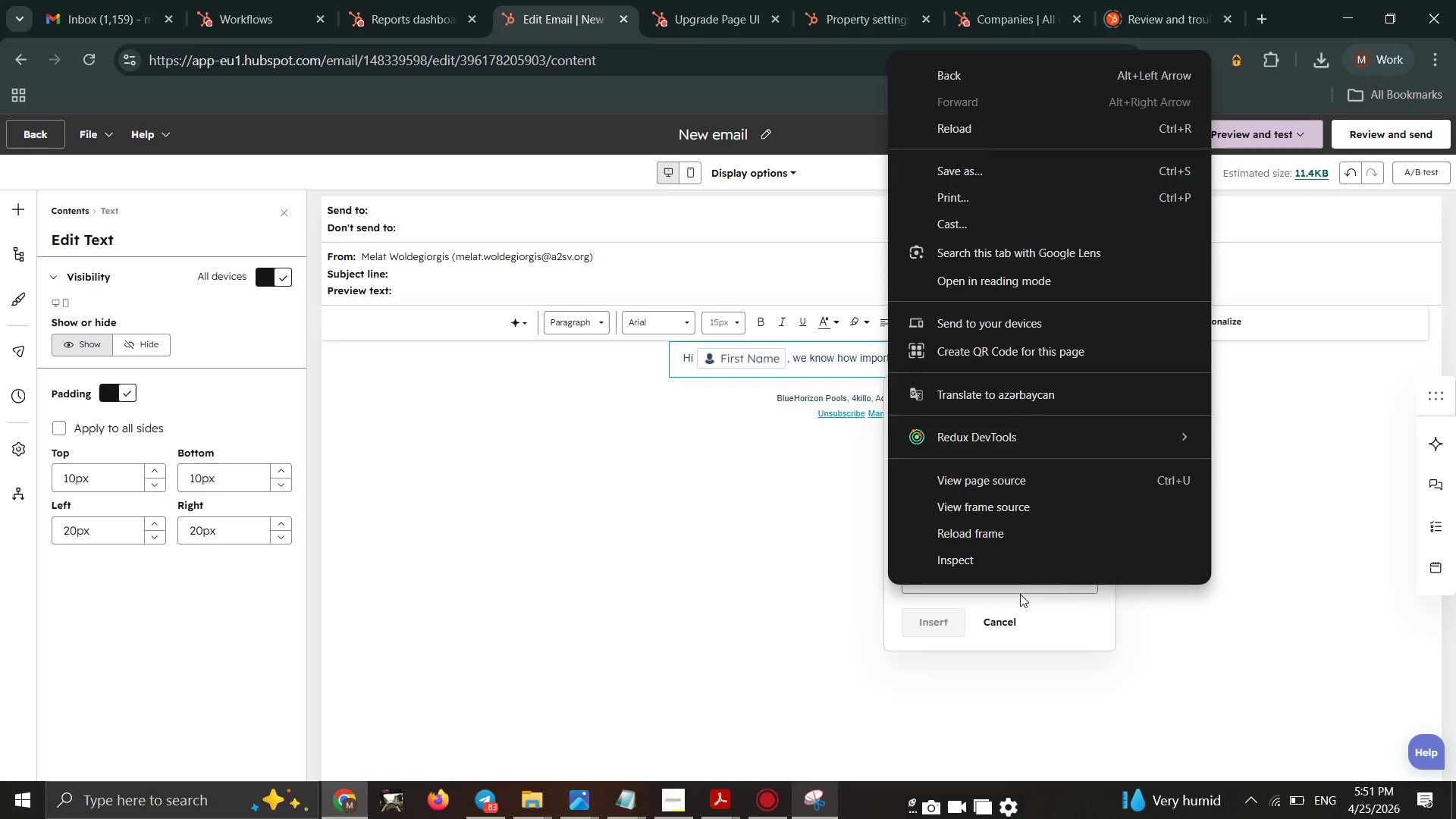 
left_click([1020, 594])
 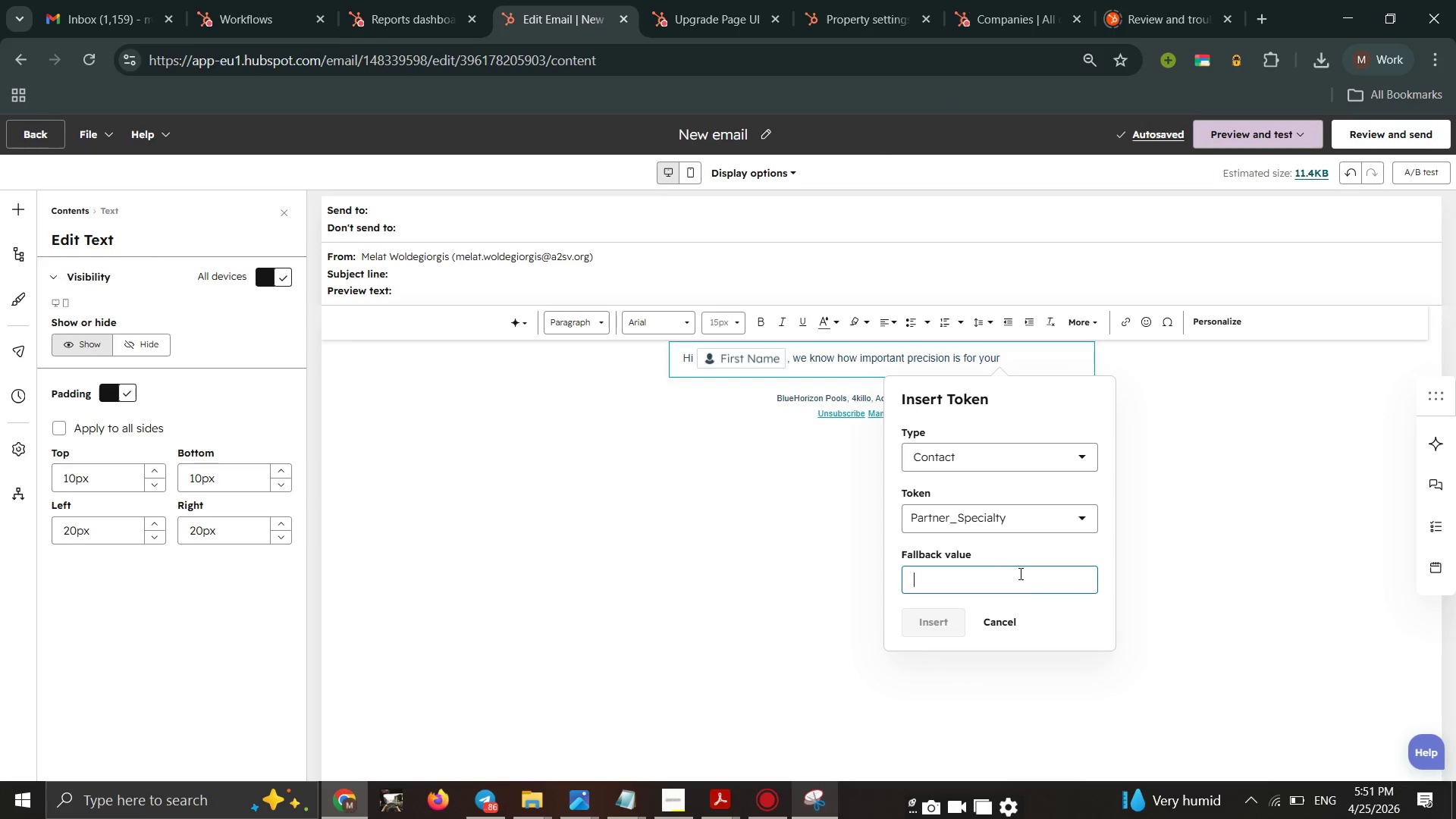 
type(there)
 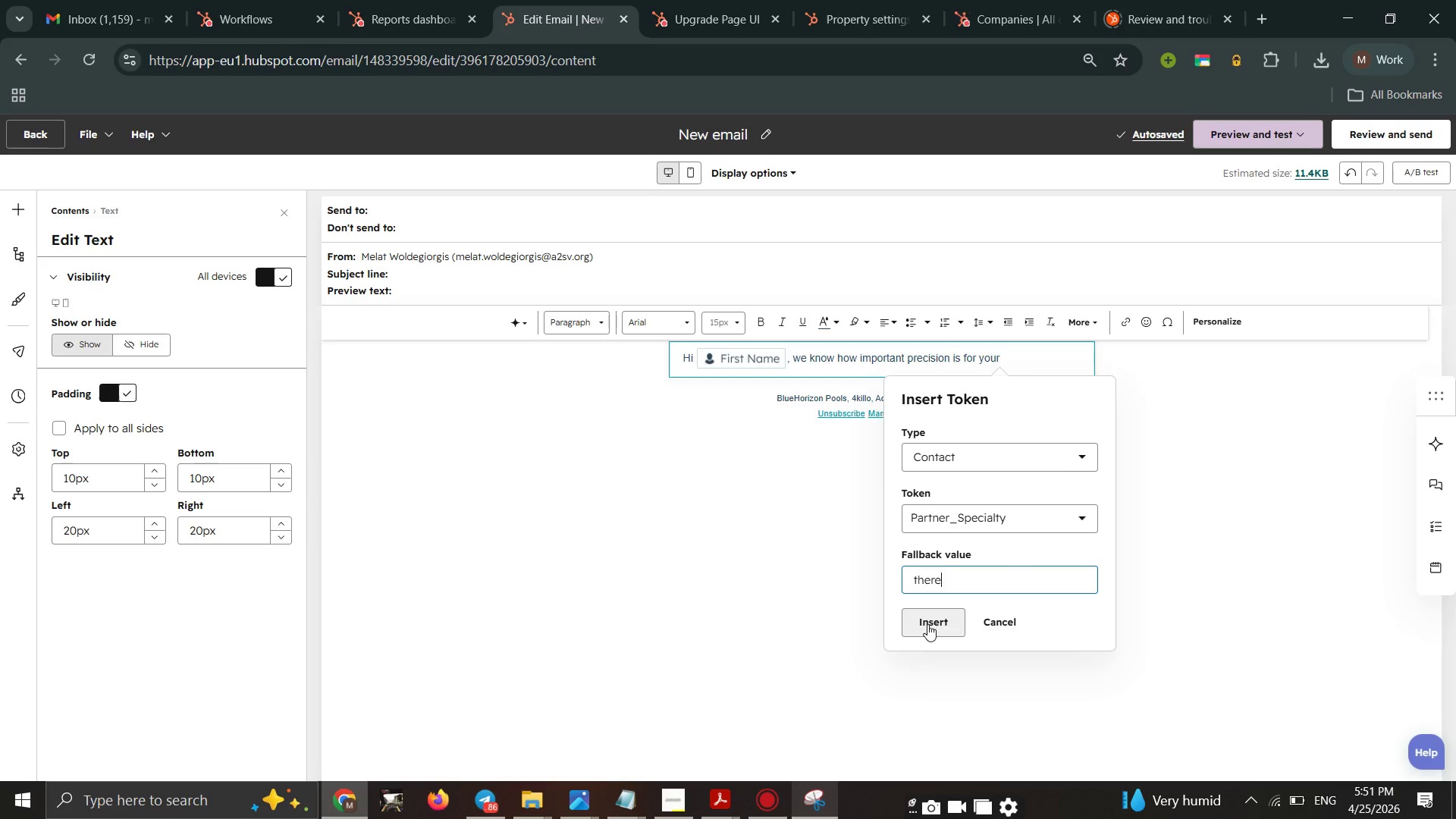 
left_click([927, 624])
 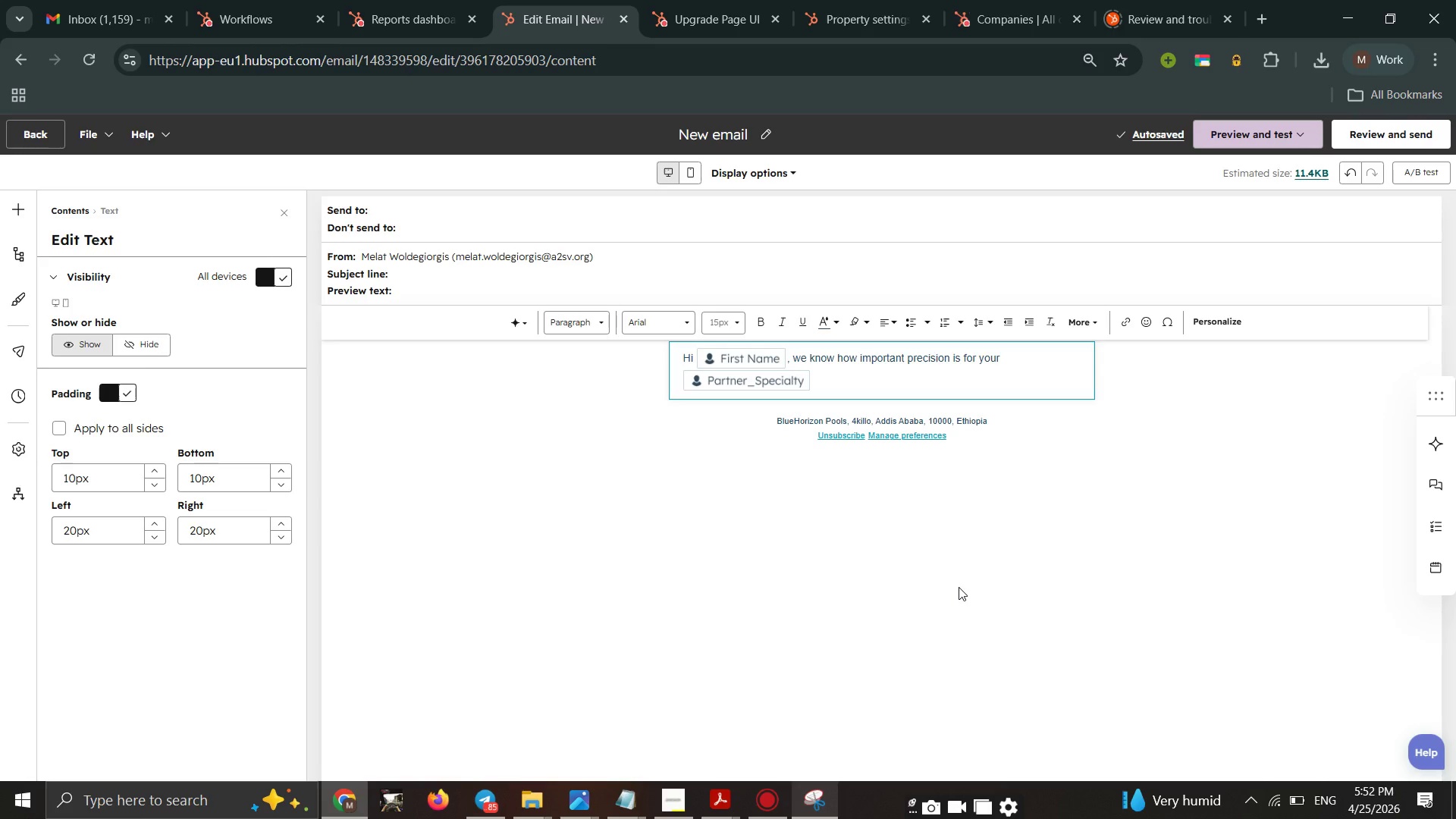 
wait(12.31)
 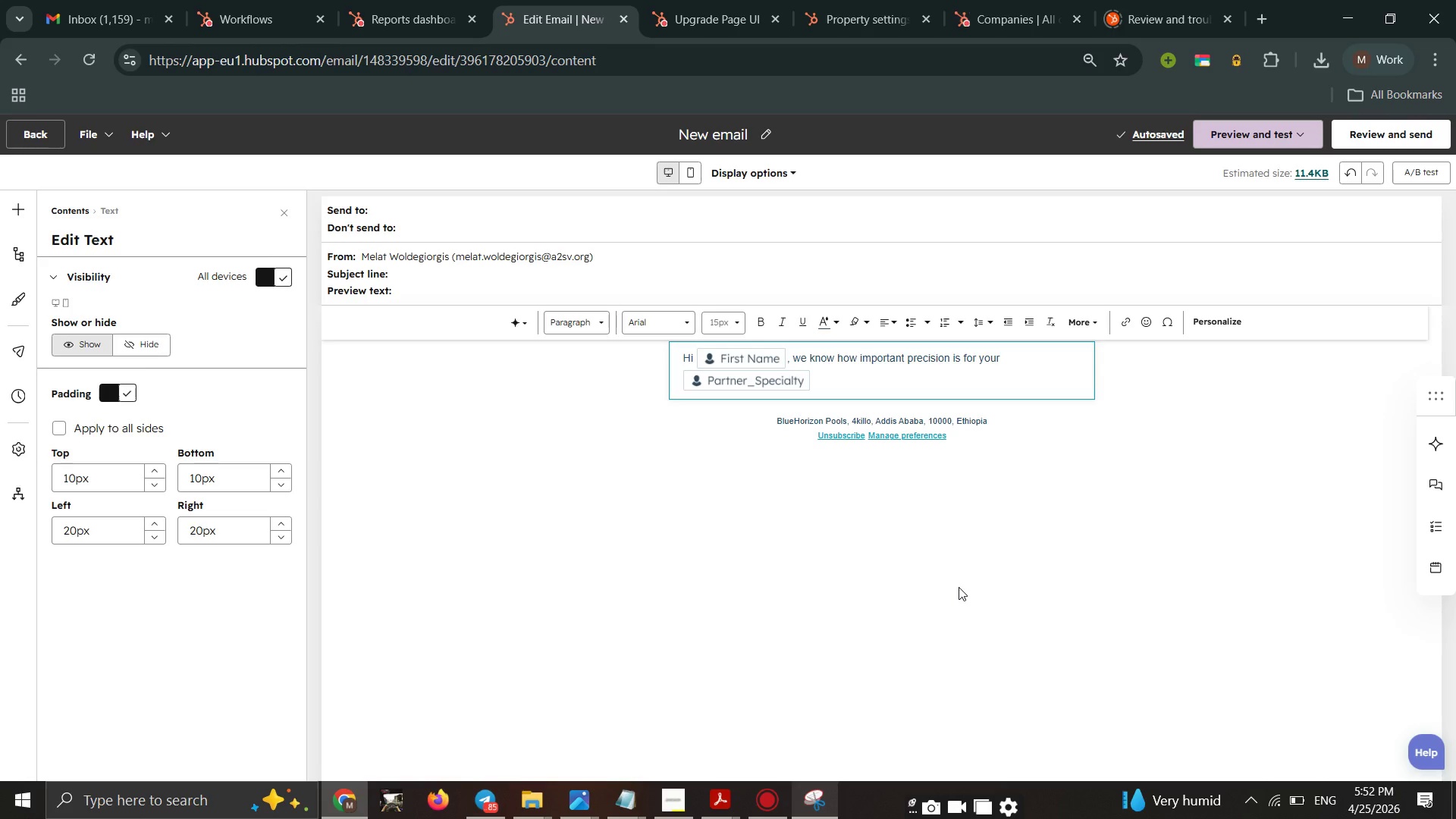 
type(projects at)
 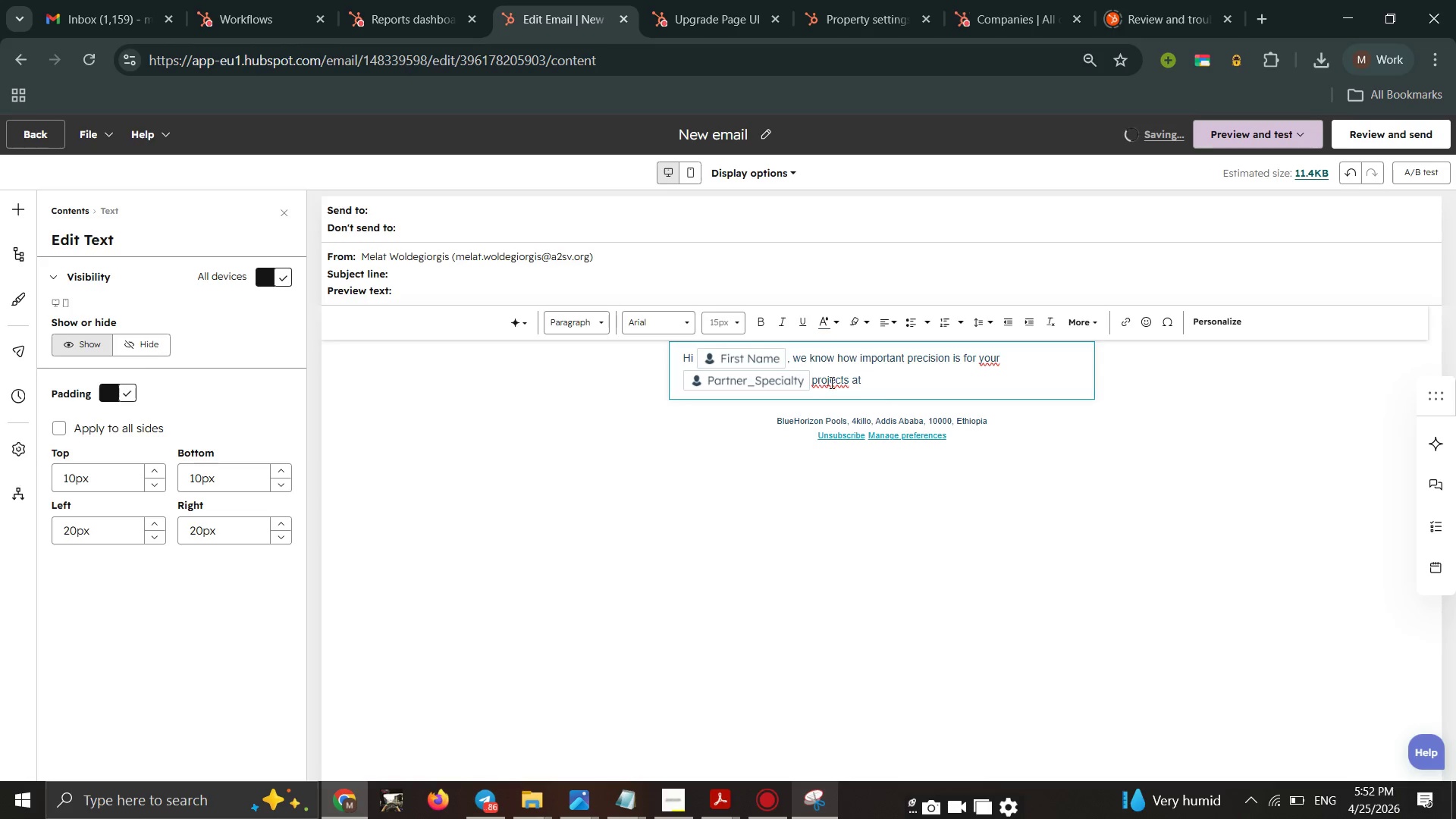 
wait(5.14)
 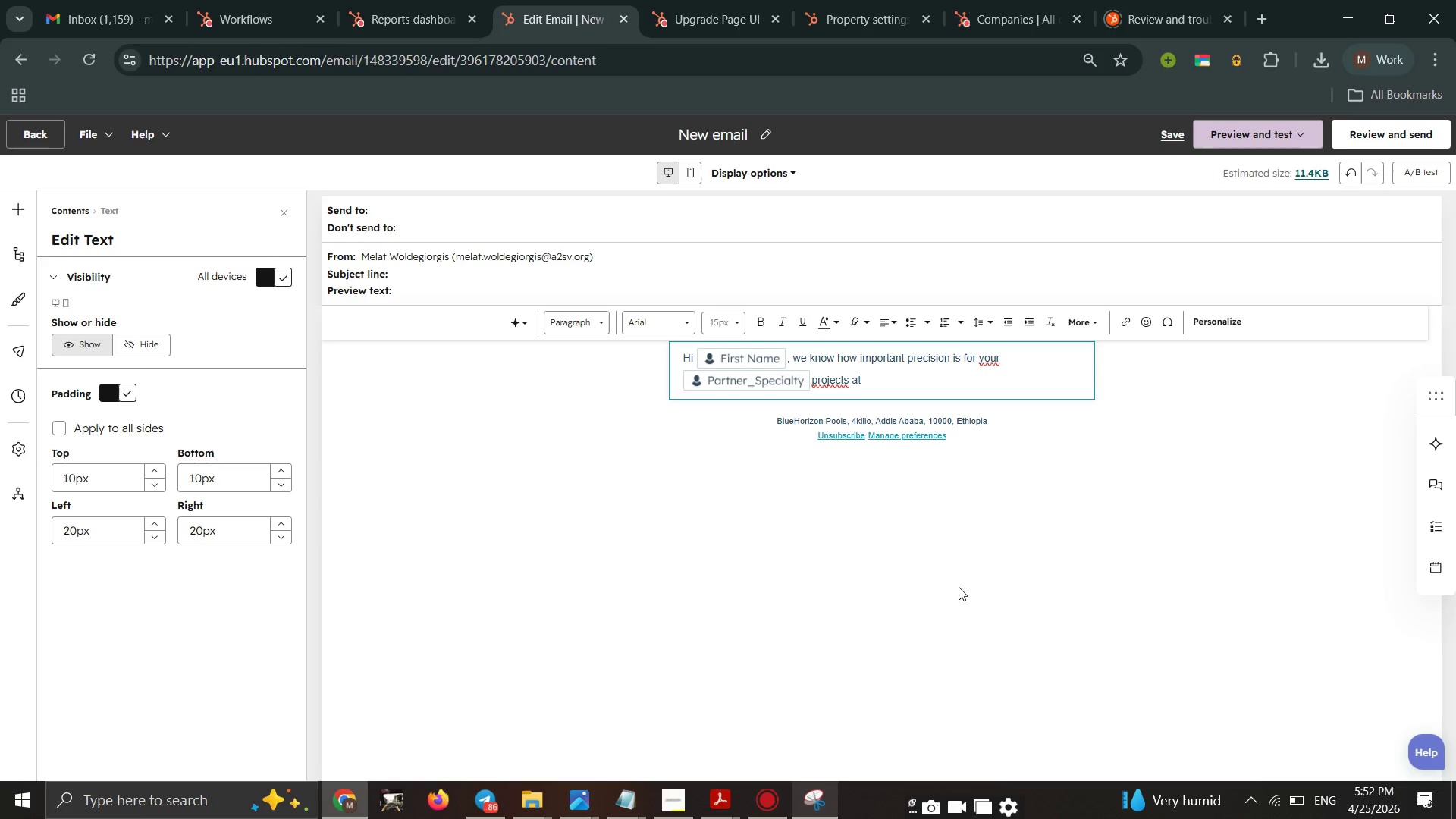 
double_click([819, 384])
 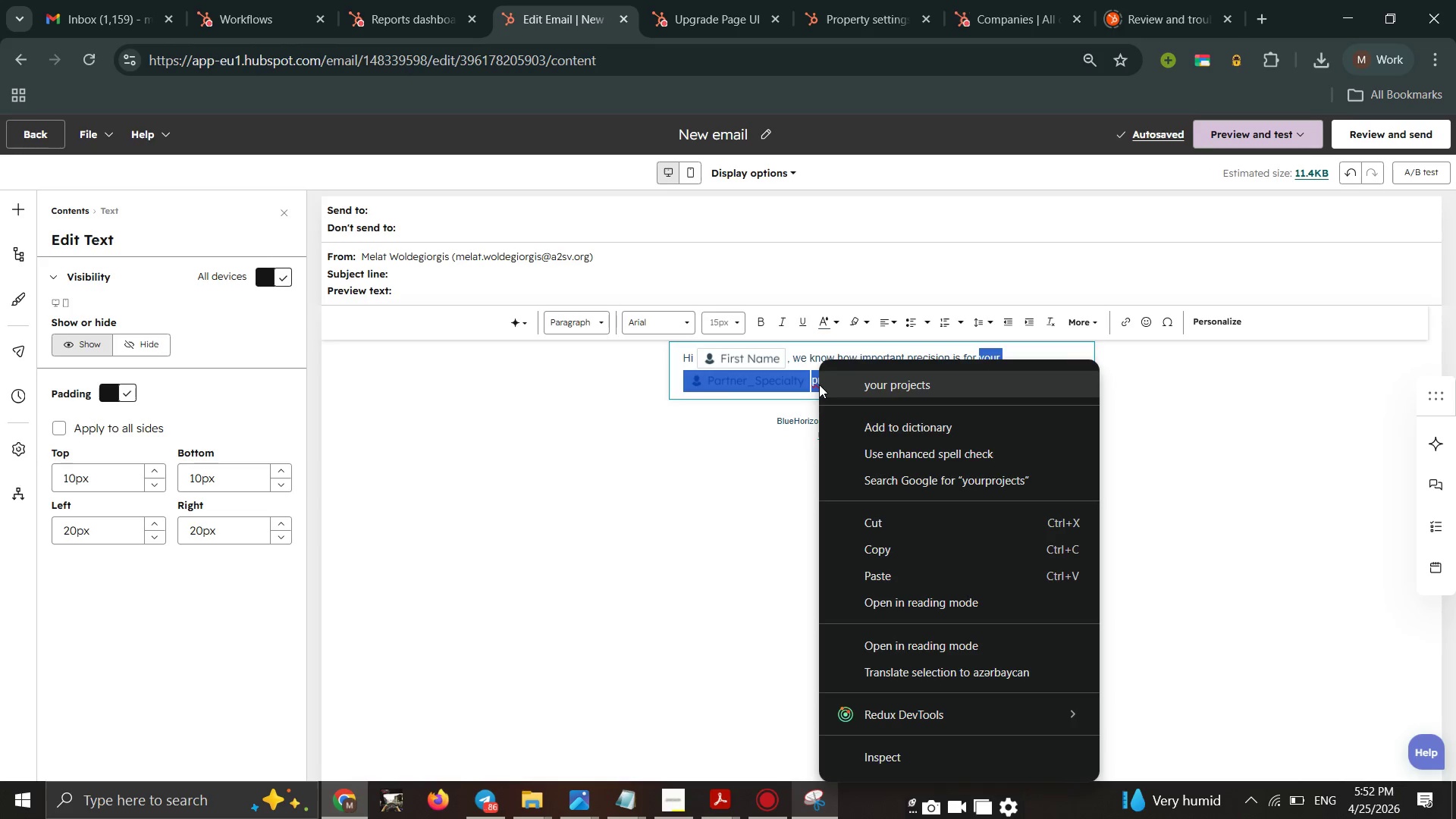 
left_click([819, 384])
 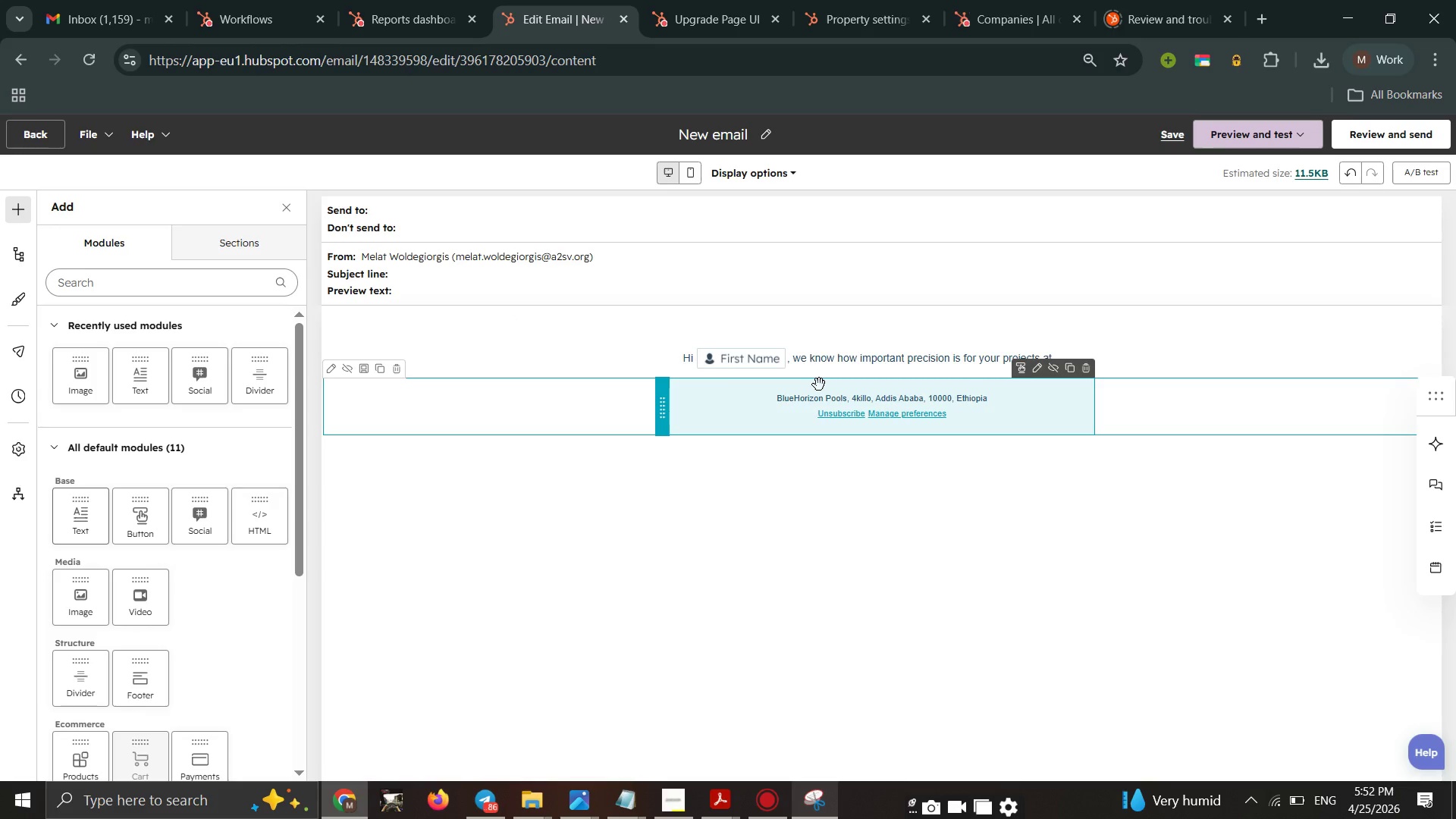 
left_click([819, 384])
 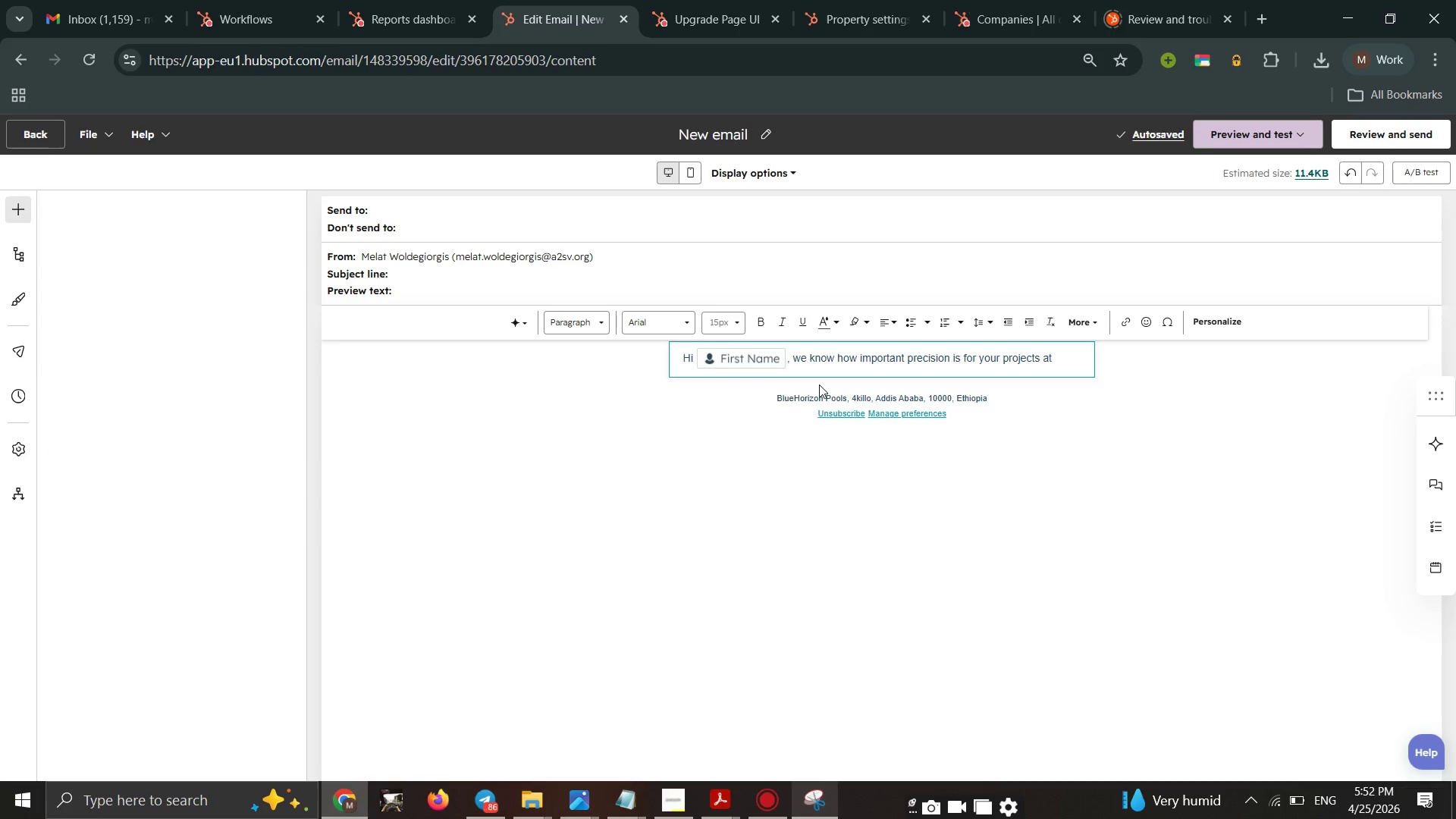 
key(Control+Z)
 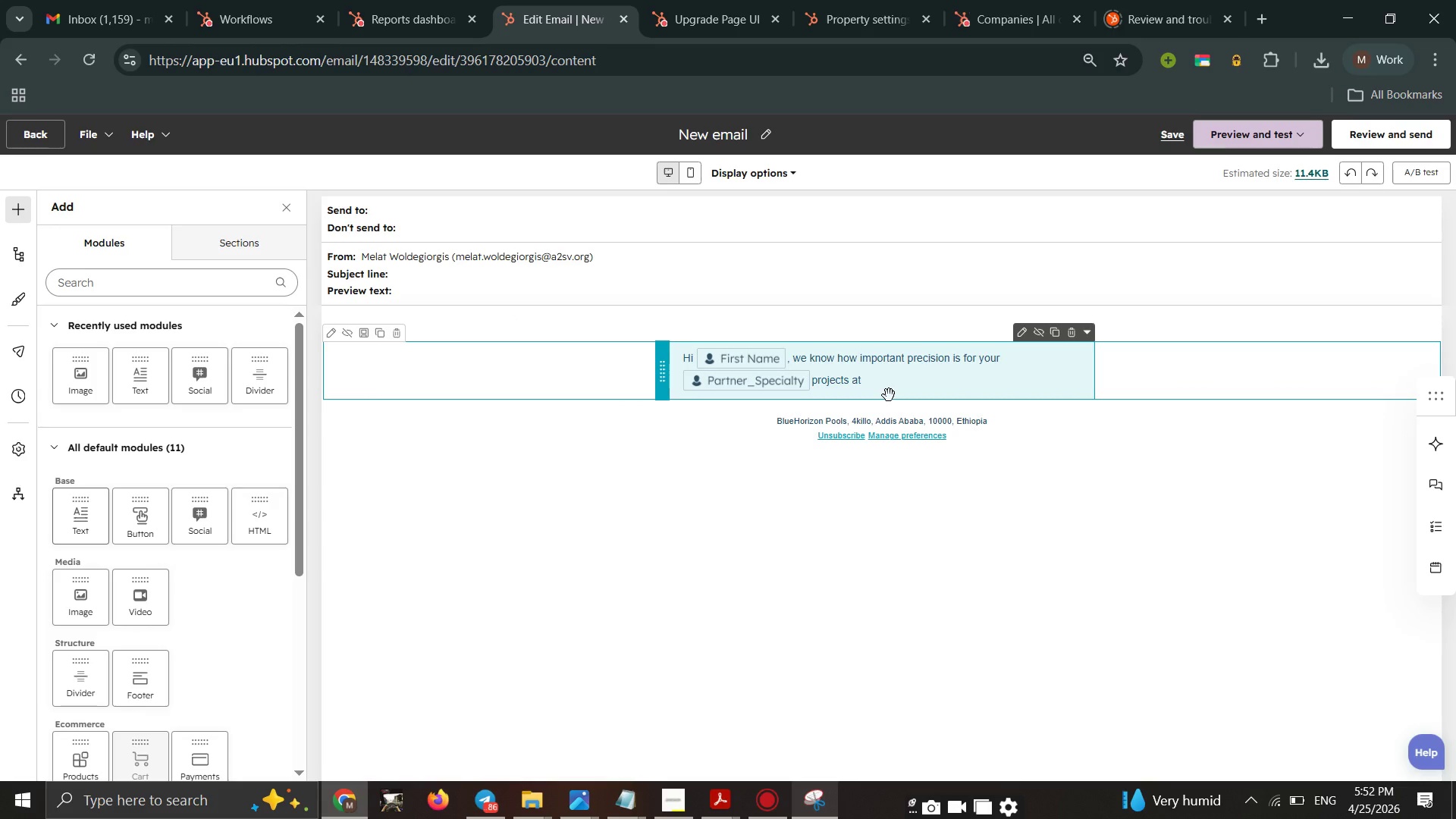 
left_click([889, 395])
 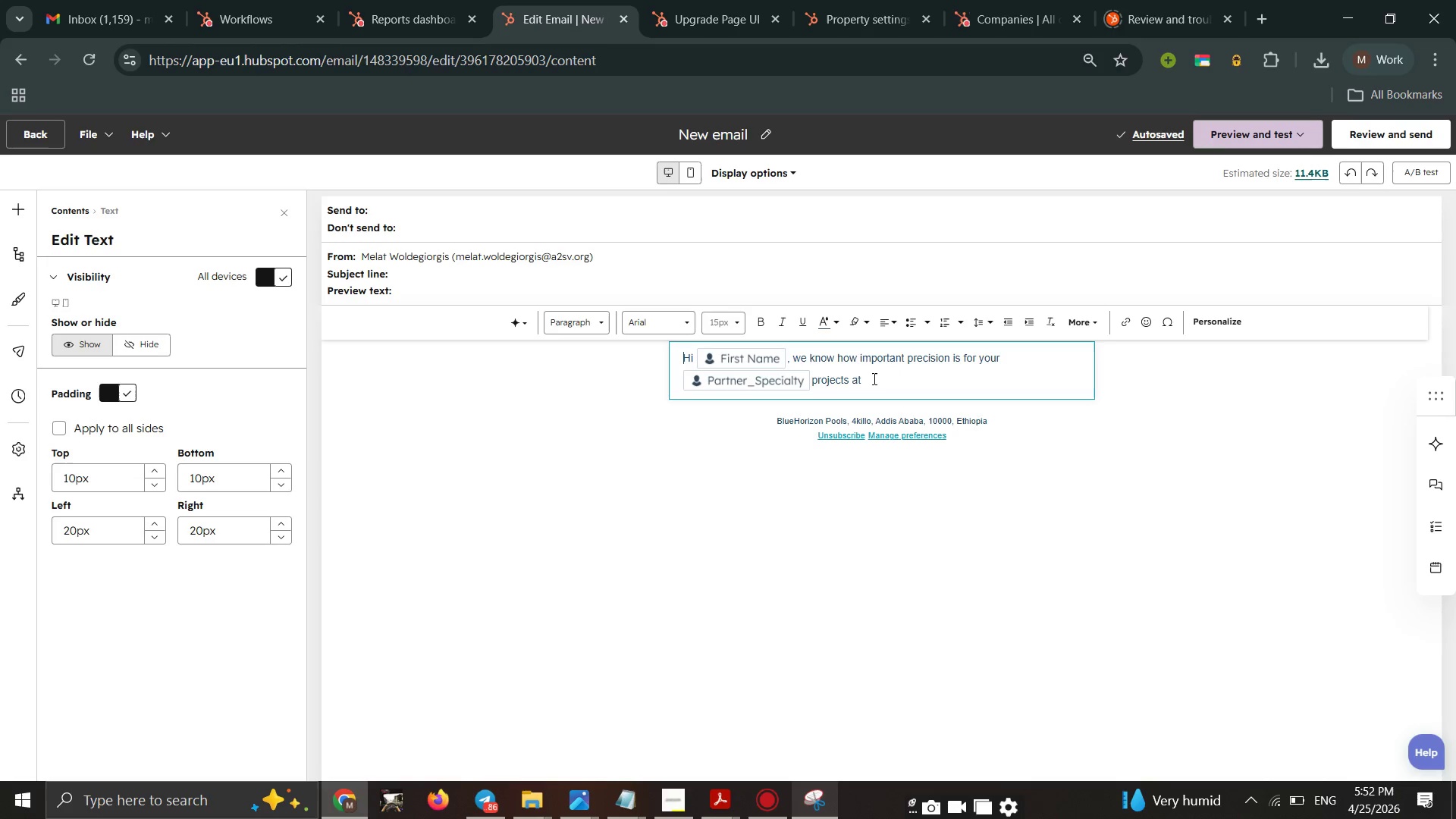 
left_click([873, 378])
 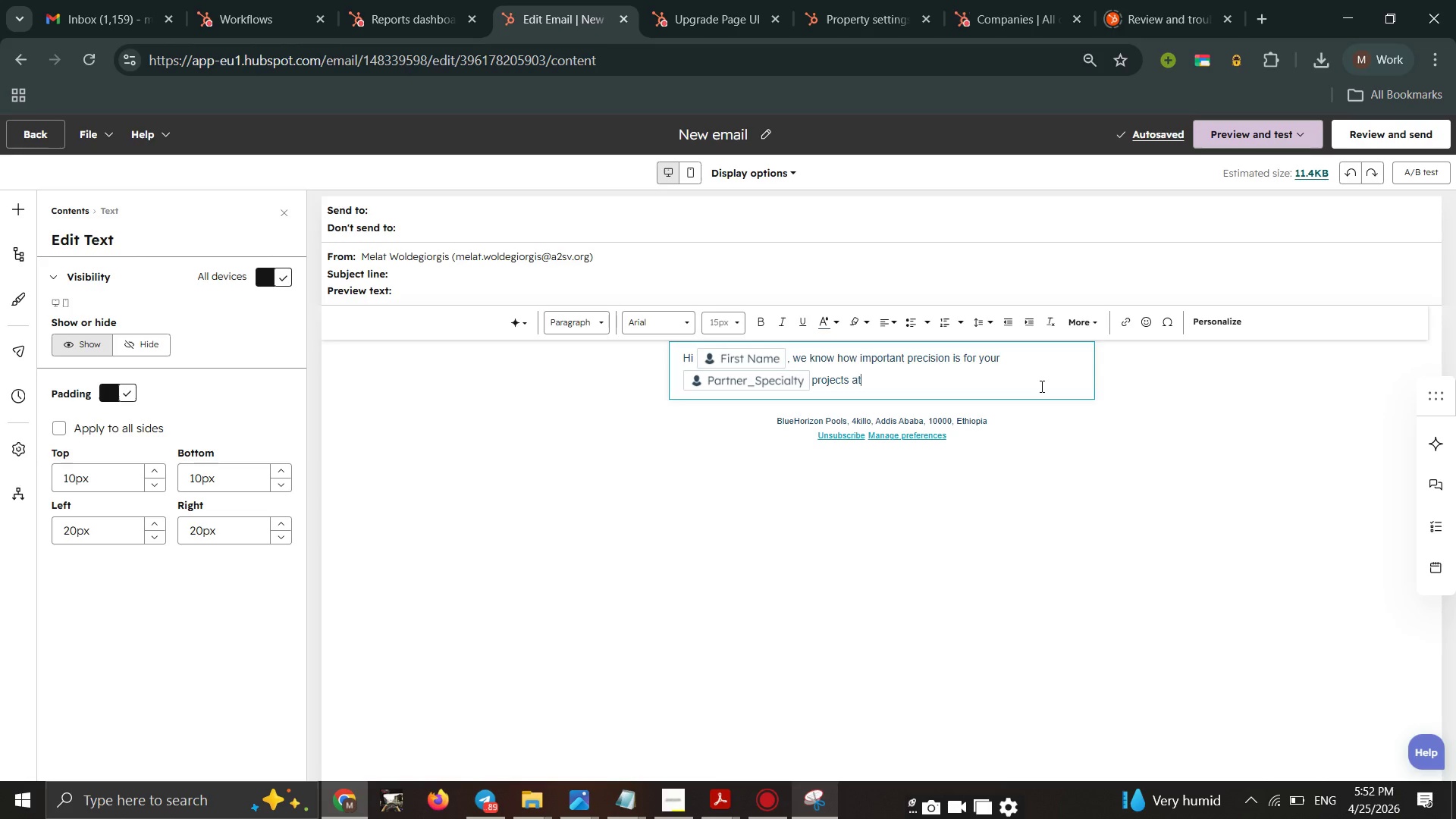 
key(Space)
 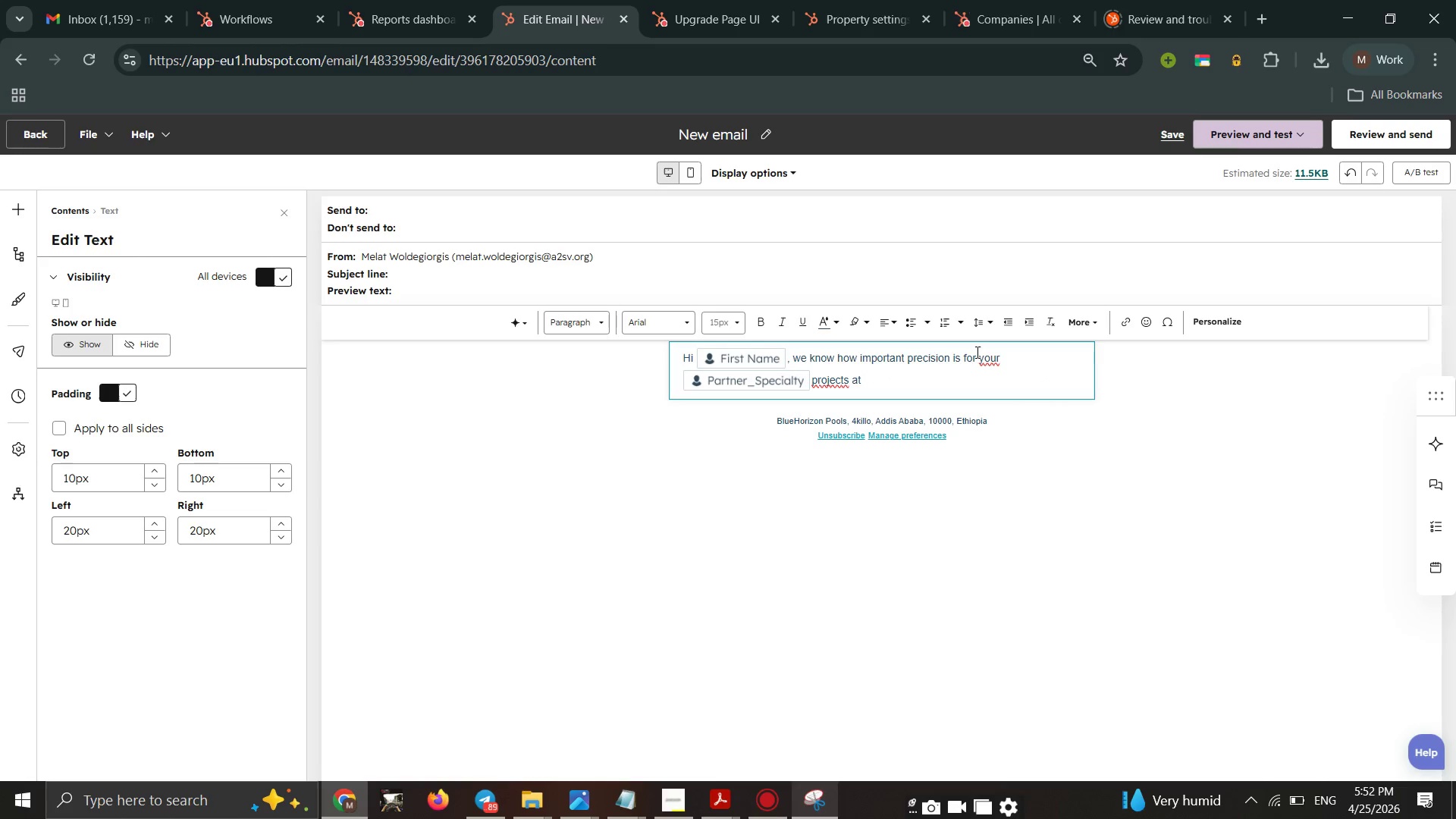 
left_click([982, 364])
 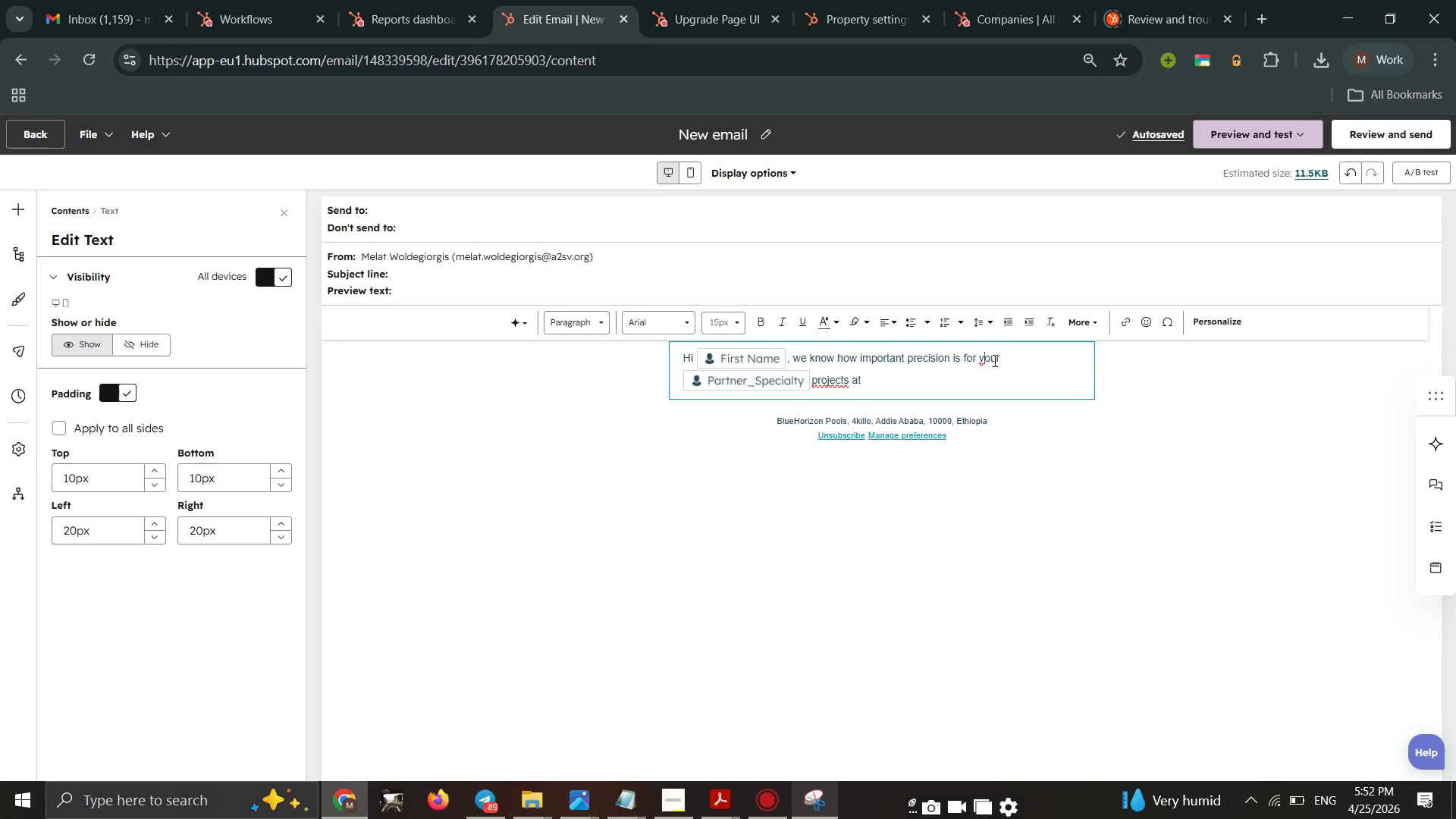 
left_click([993, 360])
 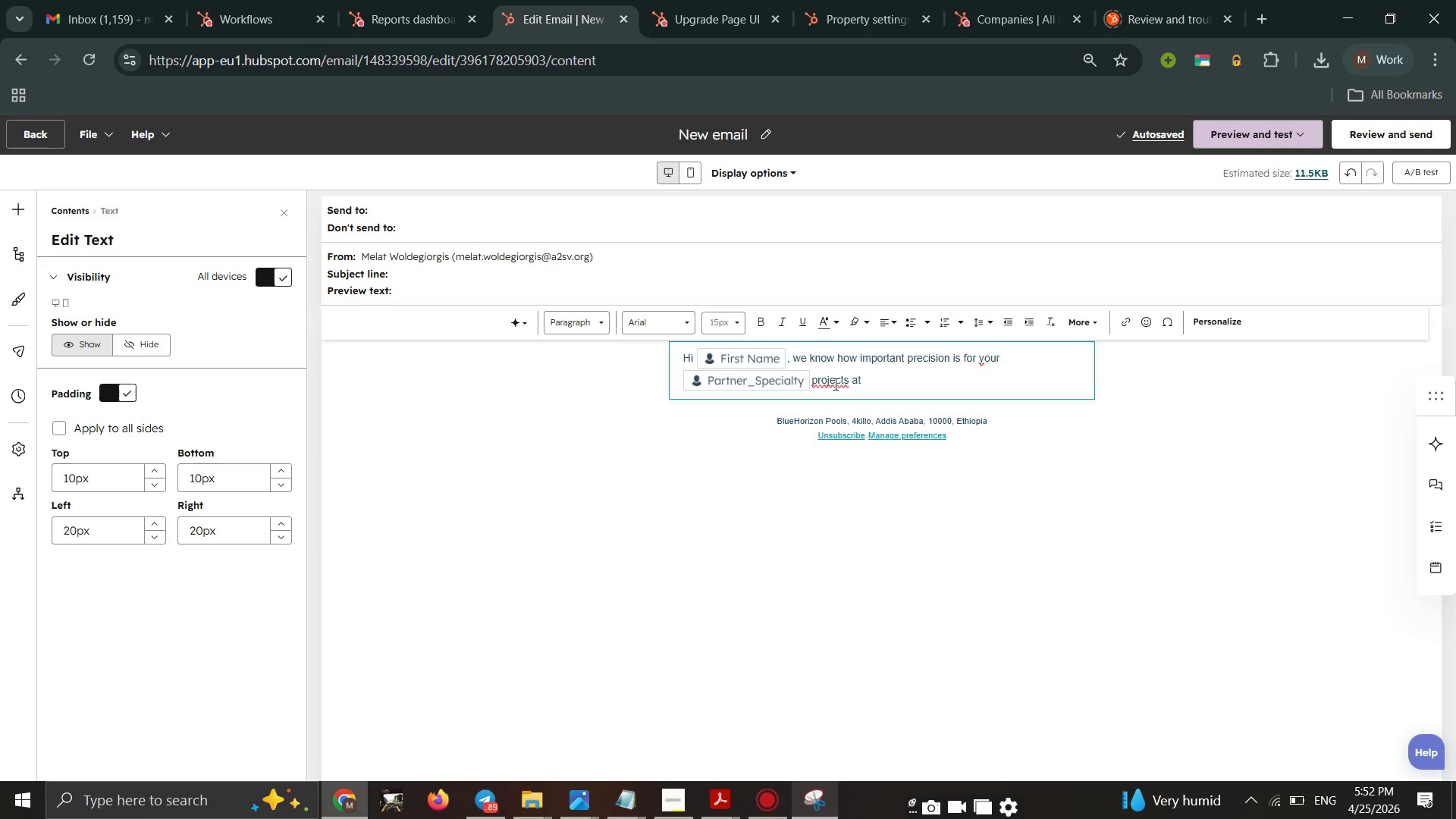 
wait(20.27)
 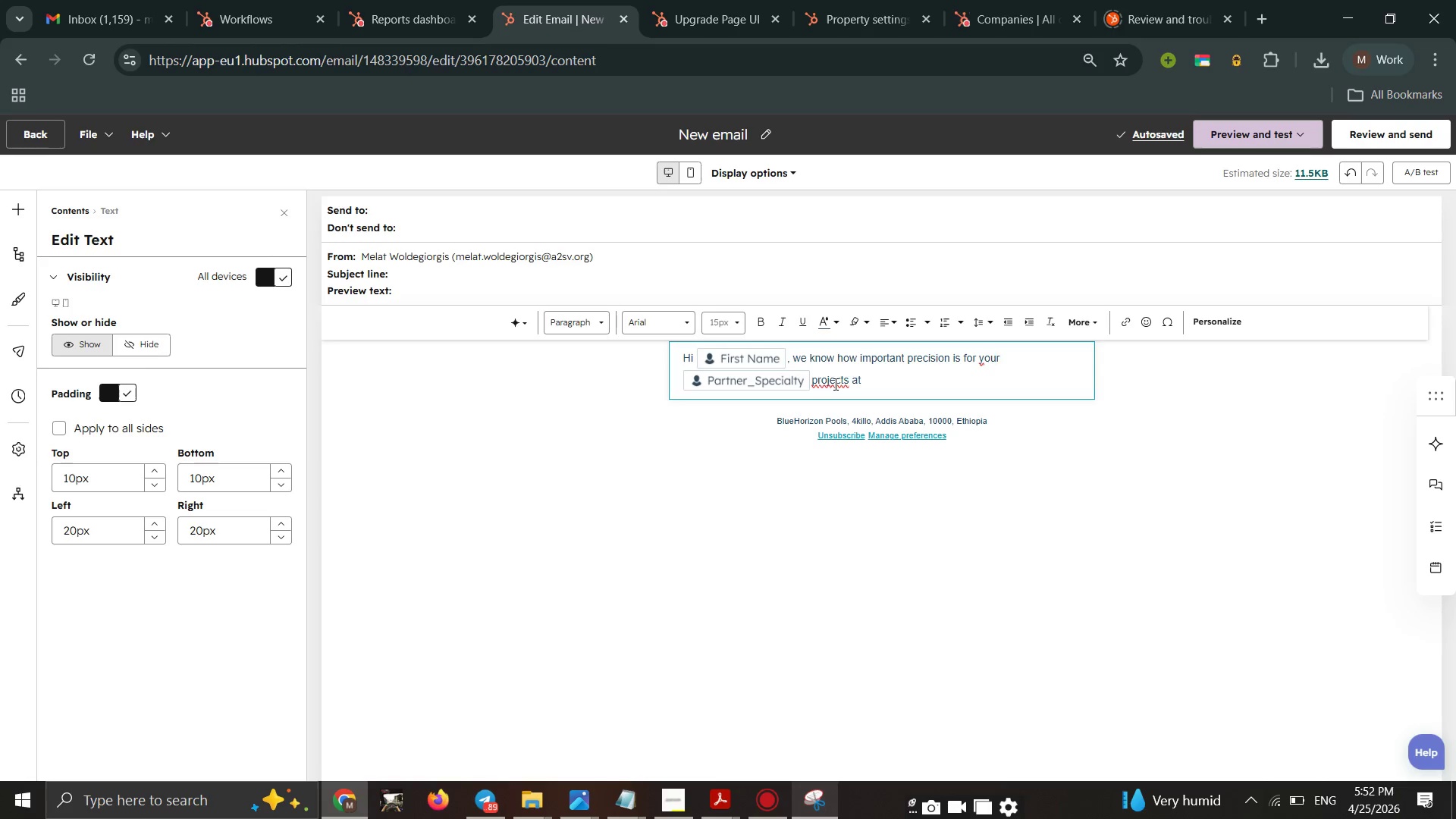 
left_click([868, 379])
 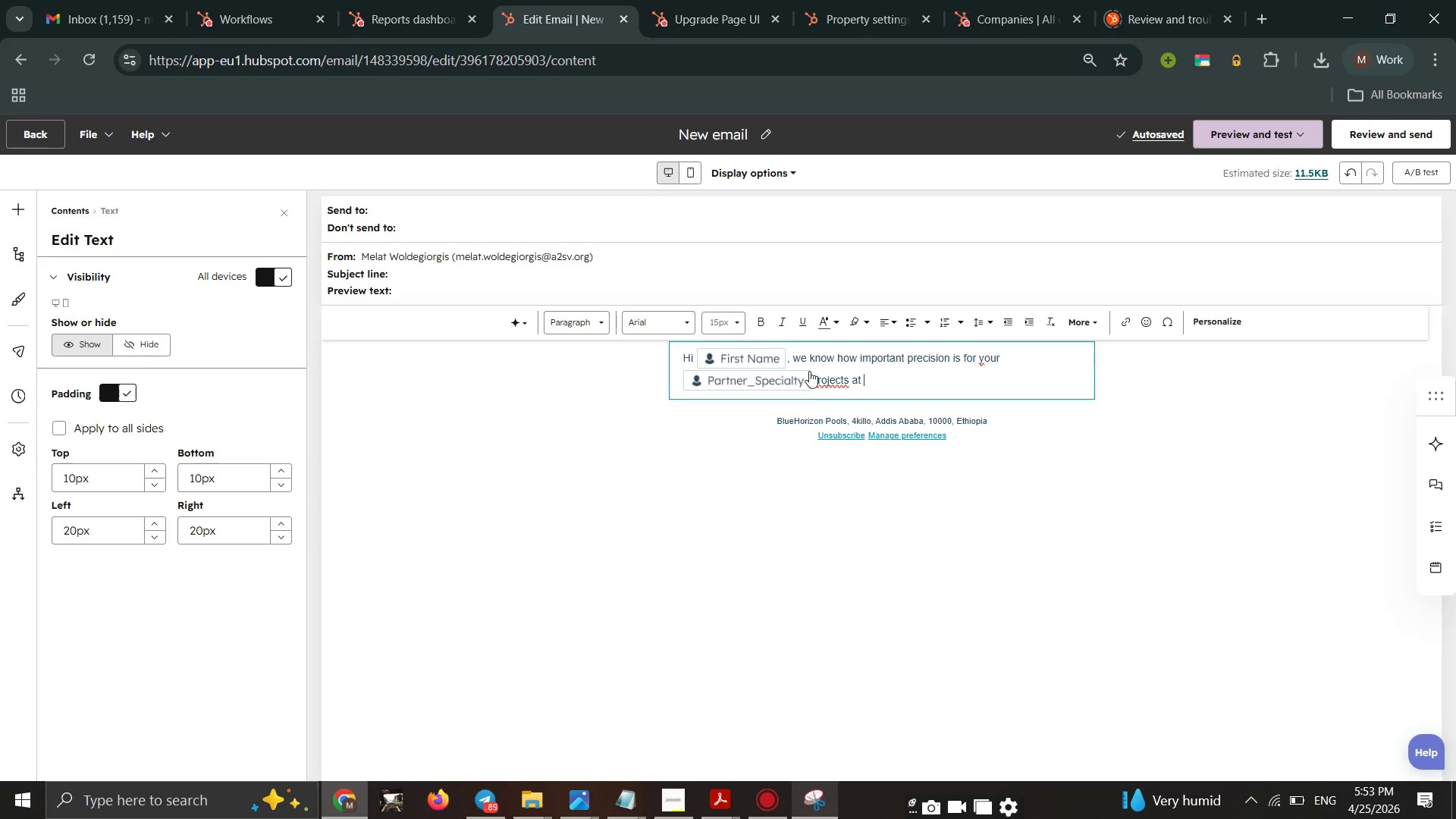 
right_click([812, 378])
 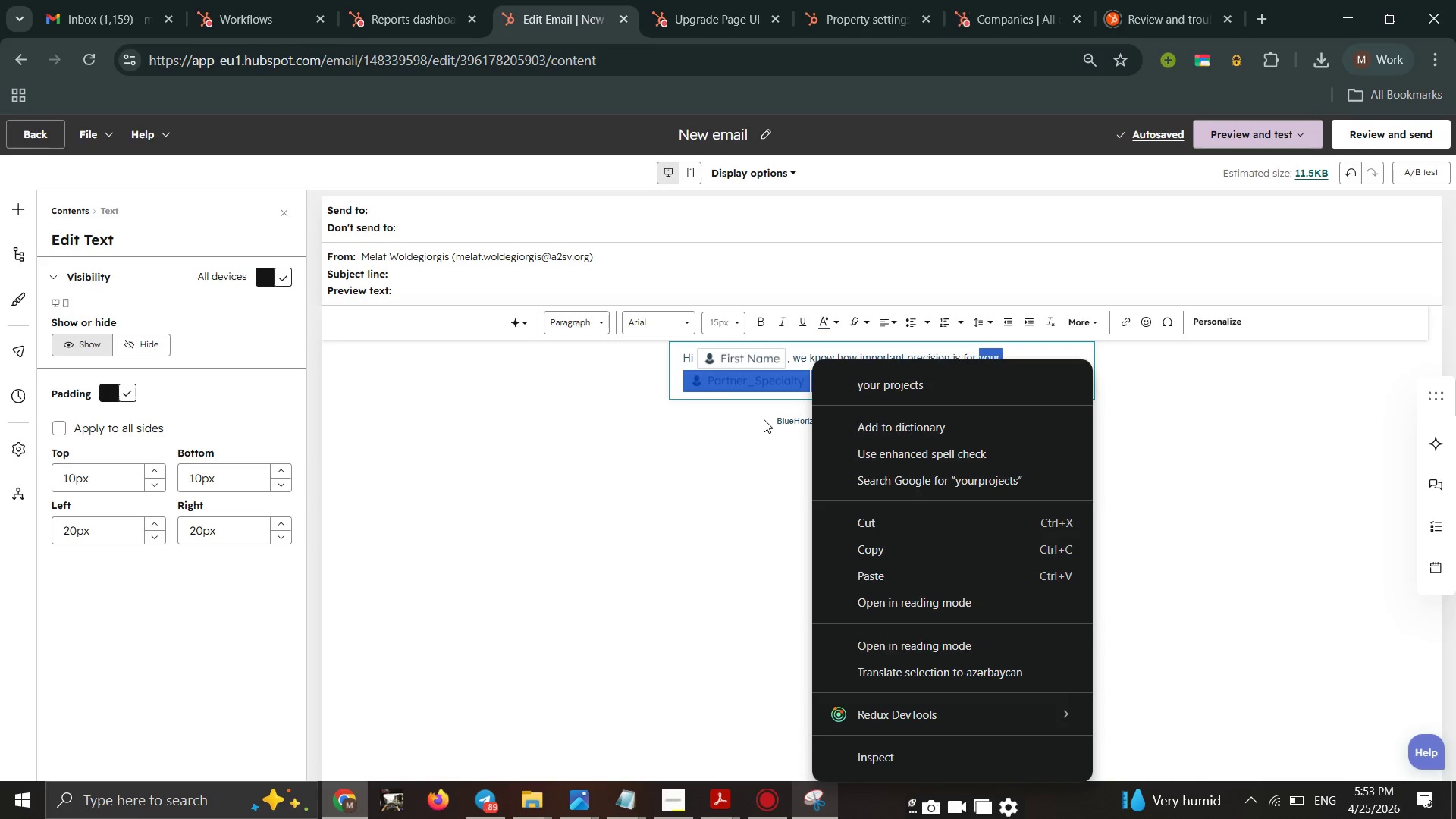 
double_click([744, 442])
 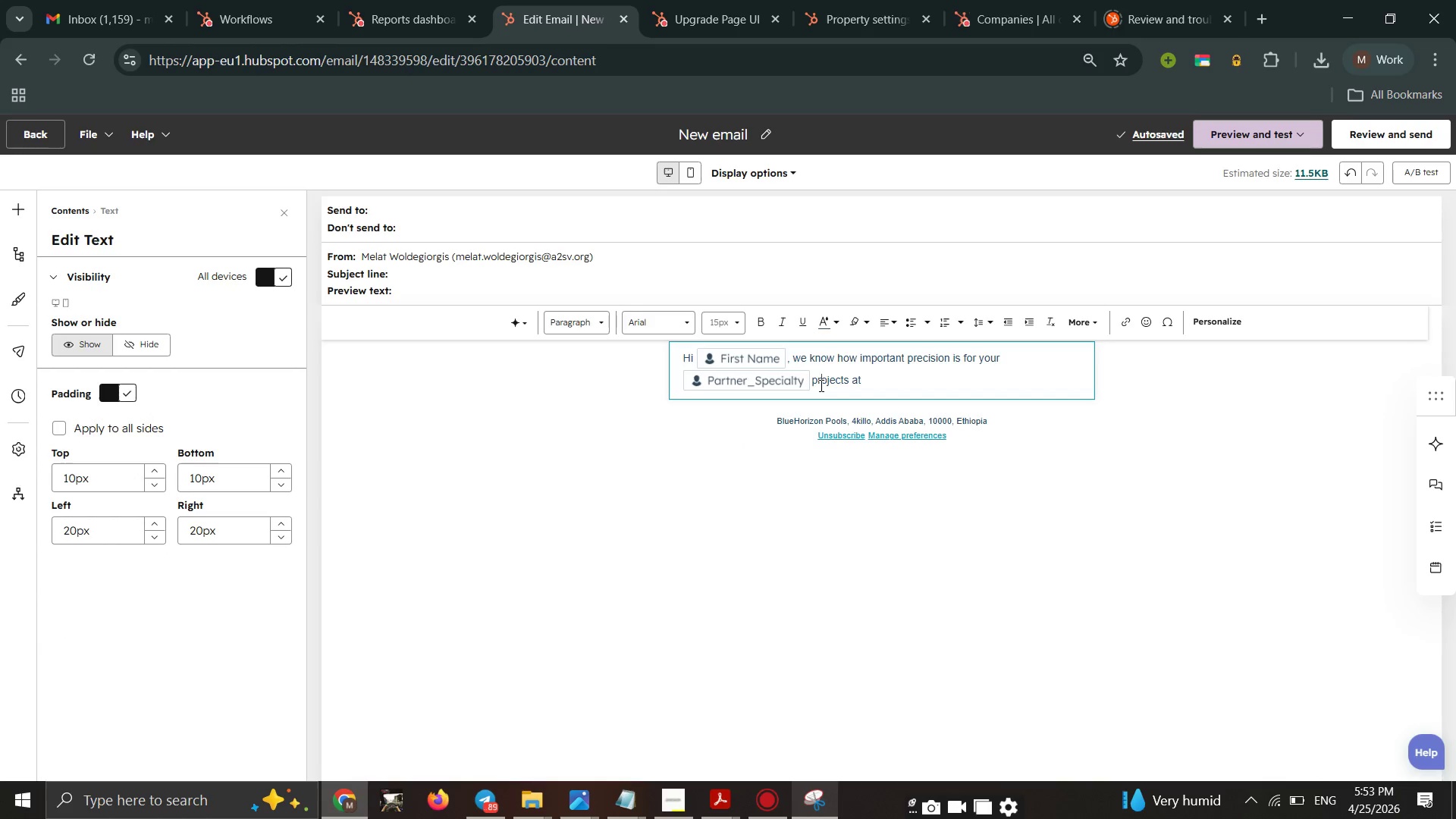 
key(ArrowLeft)
 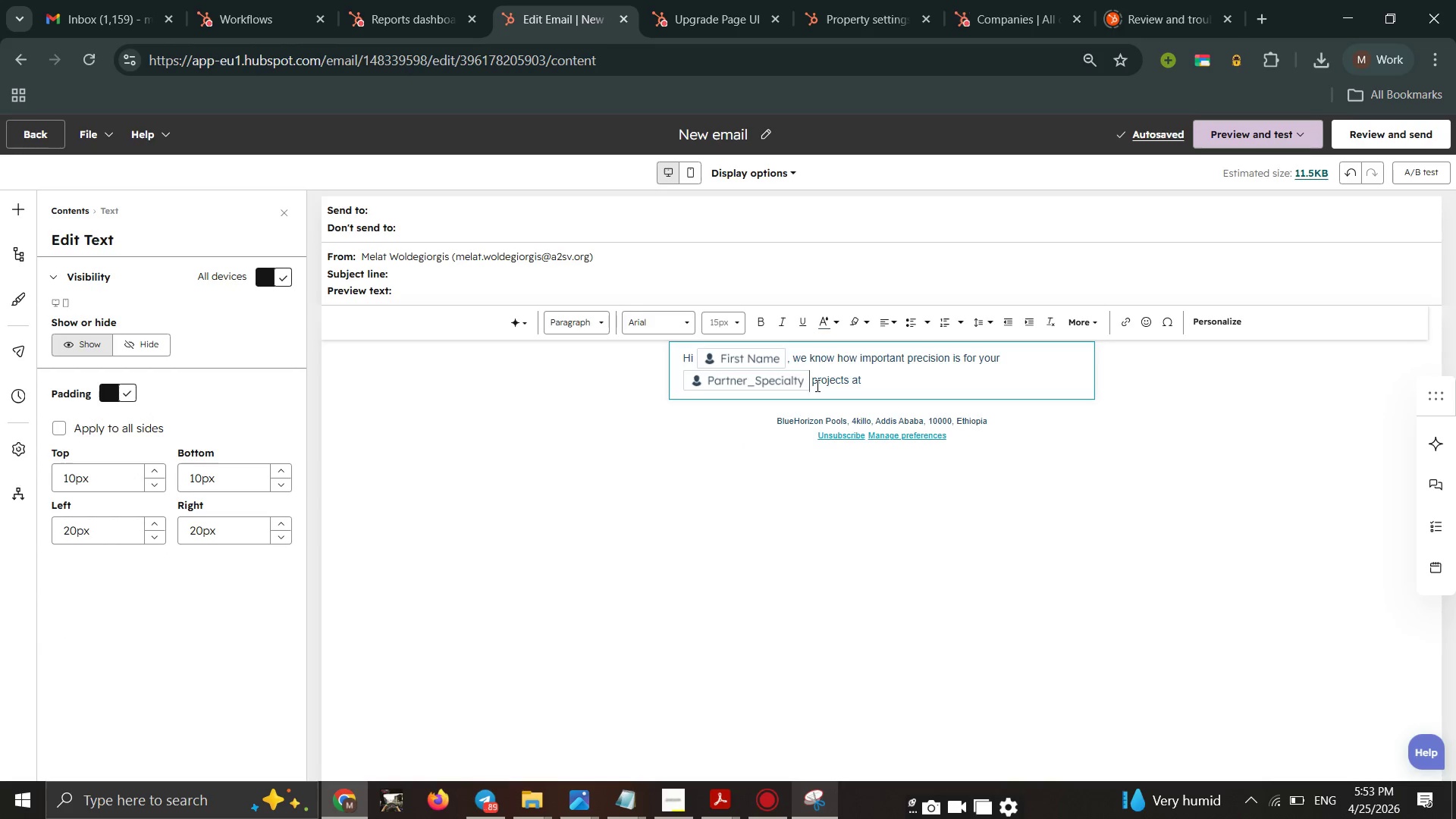 
key(ArrowLeft)
 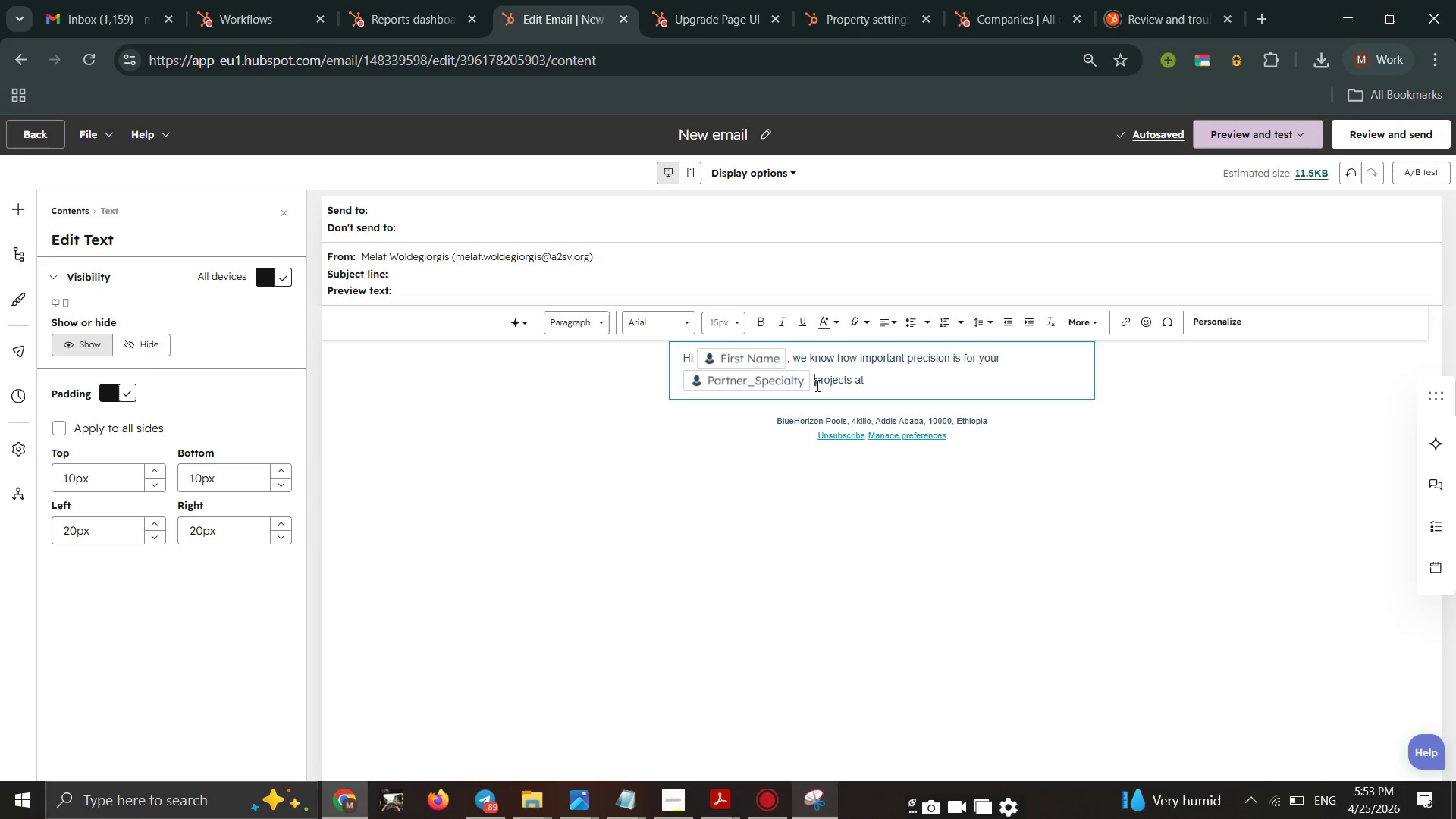 
key(Space)
 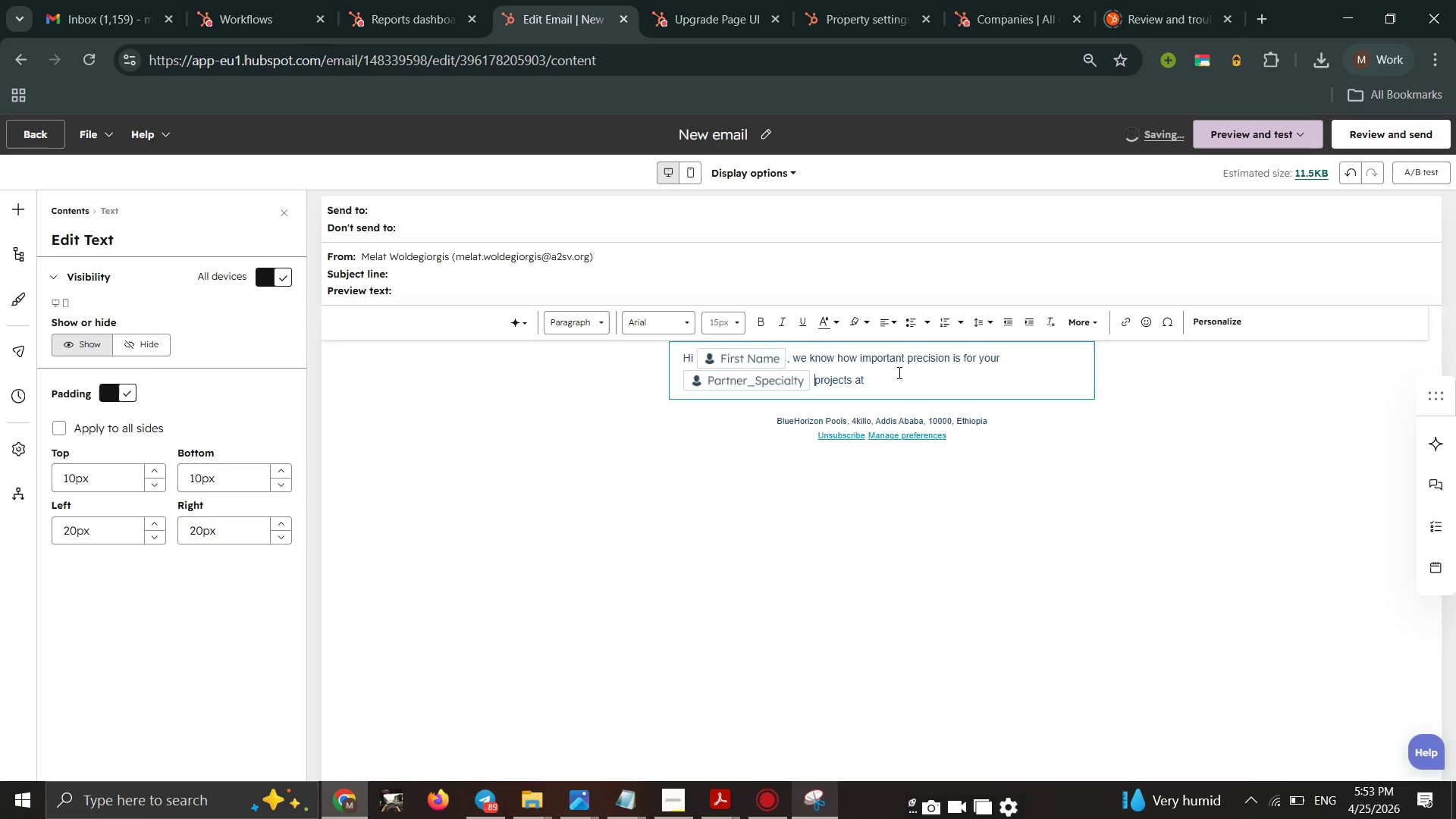 
left_click([878, 384])
 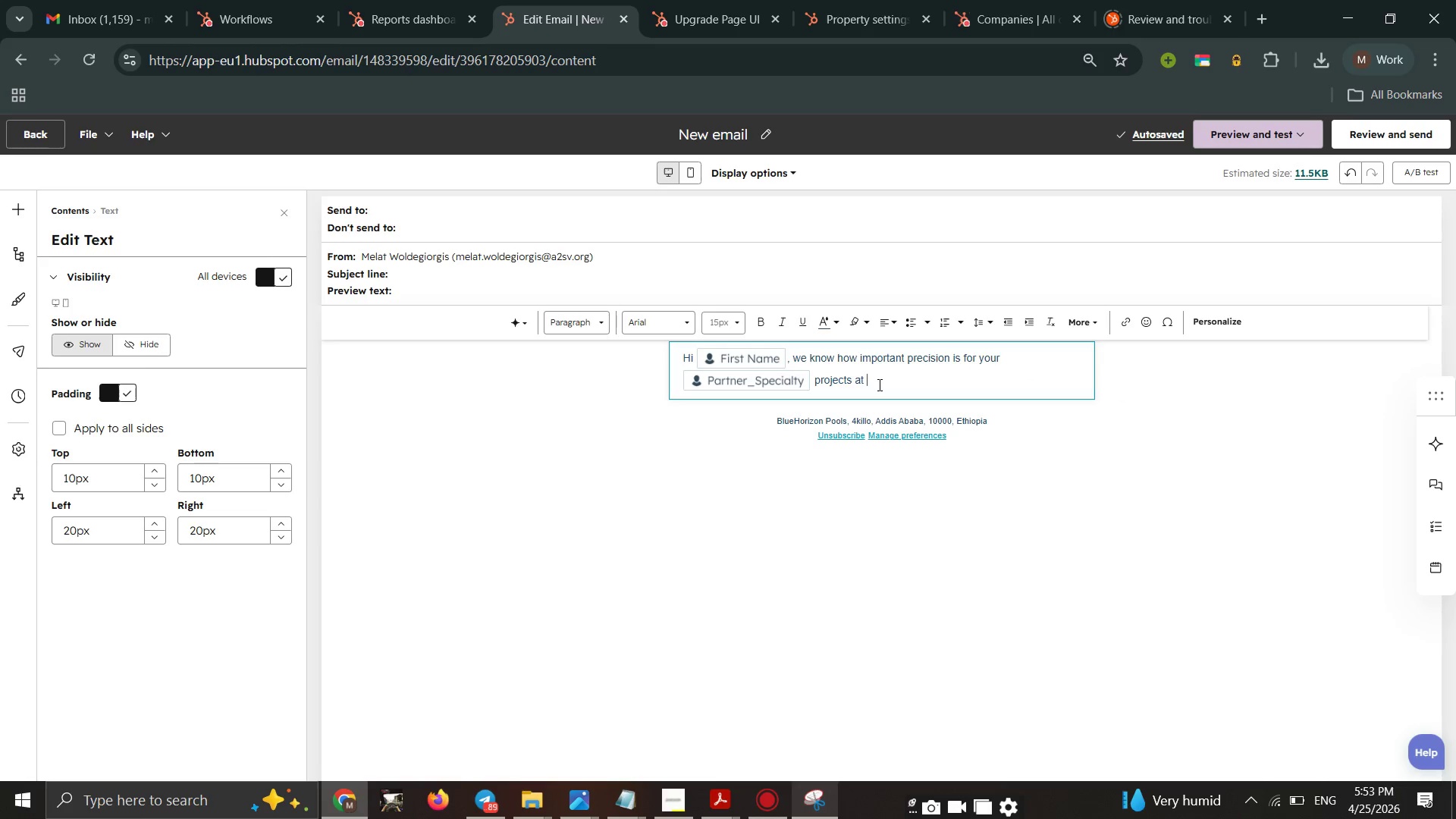 
key(Space)
 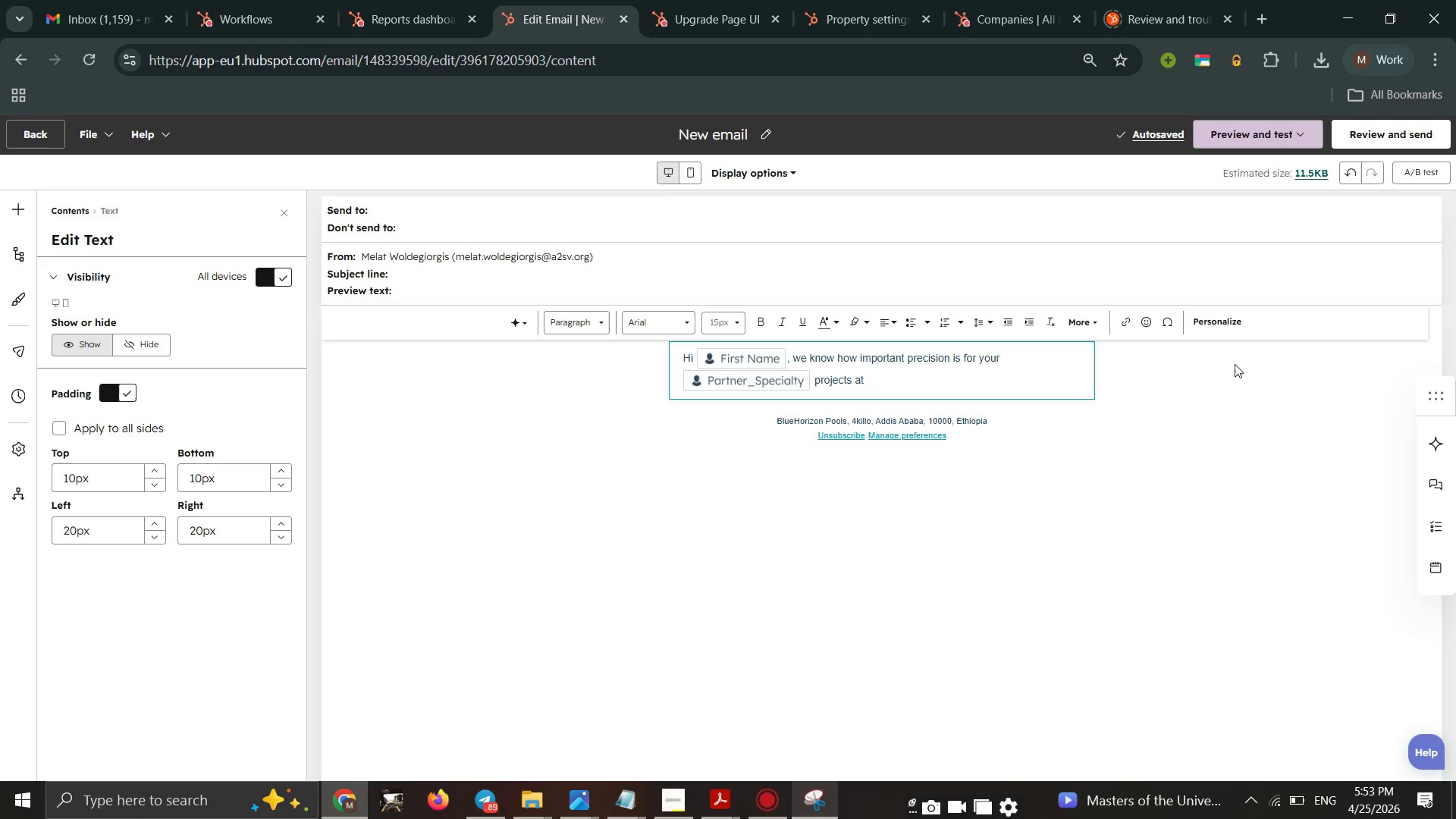 
wait(7.67)
 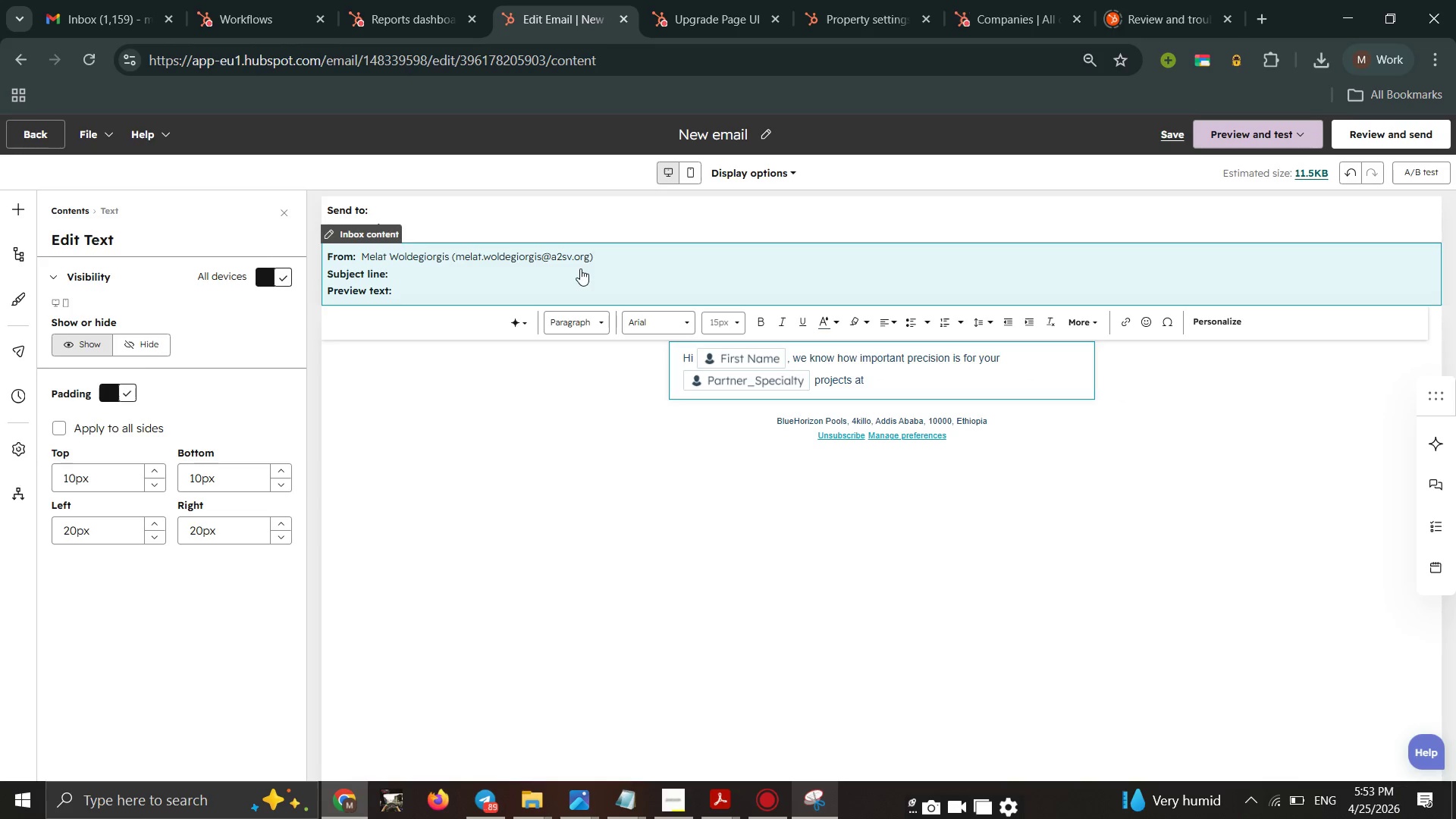 
left_click([1225, 315])
 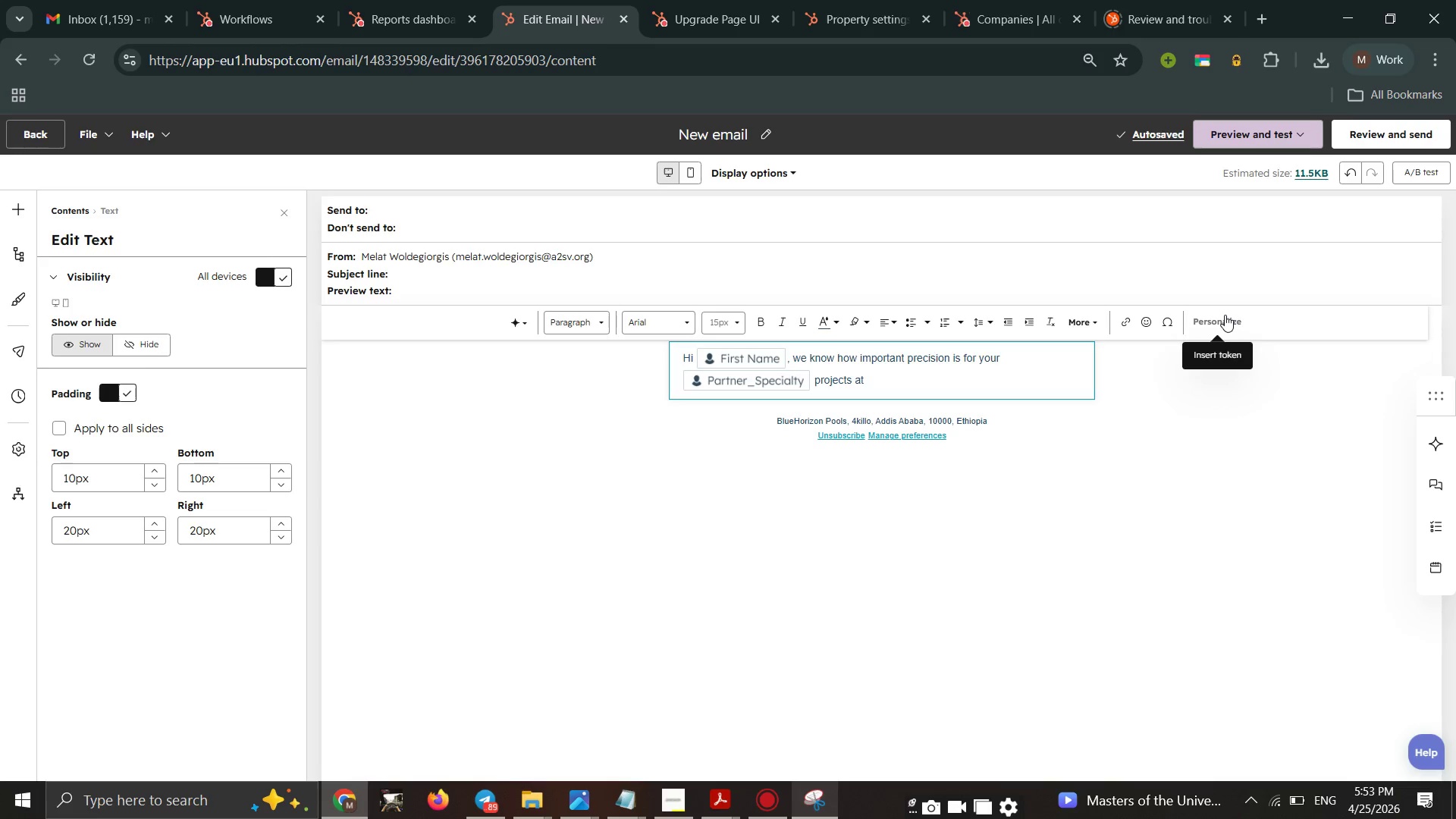 
left_click([1225, 315])
 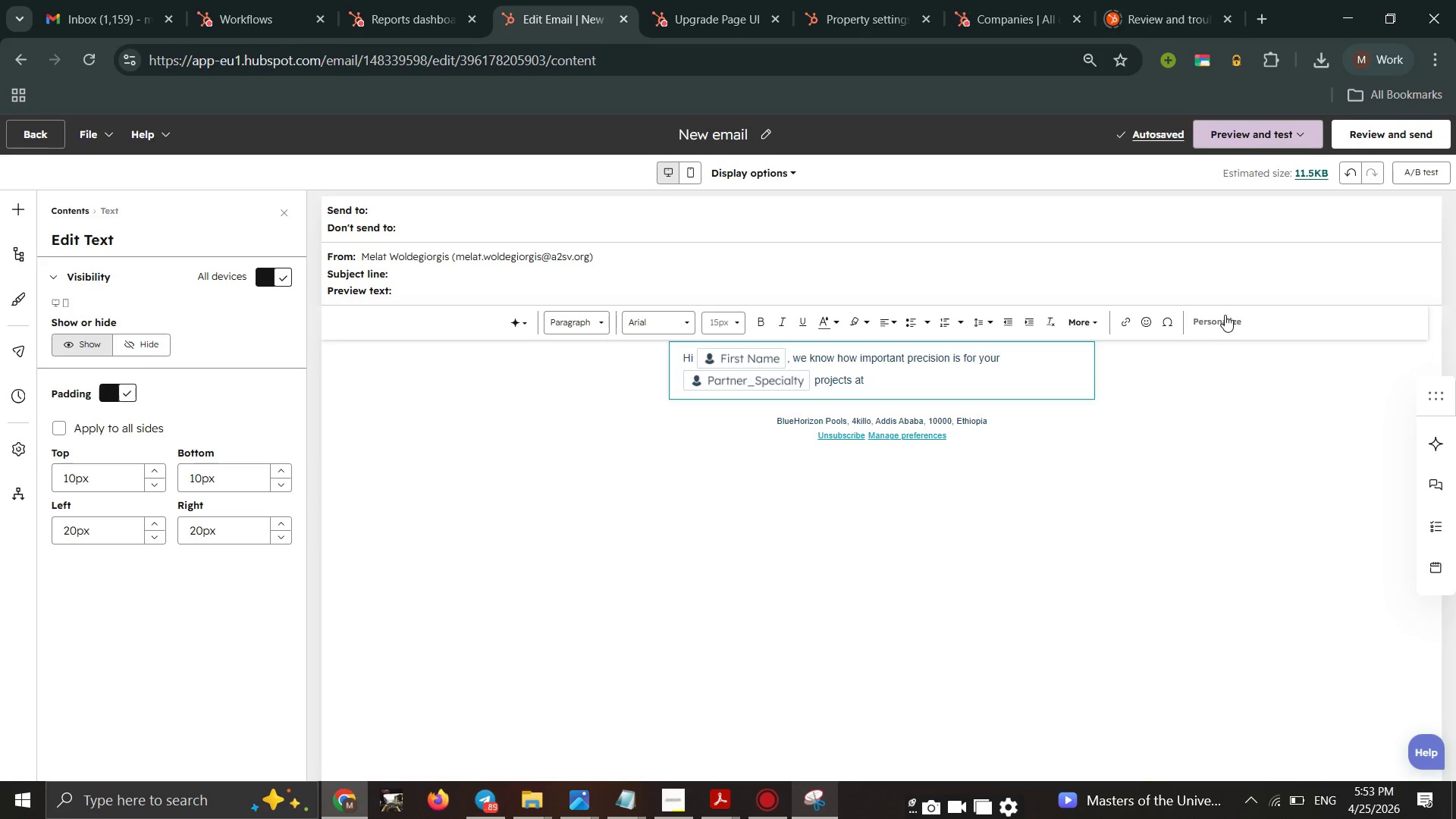 
left_click([1225, 315])
 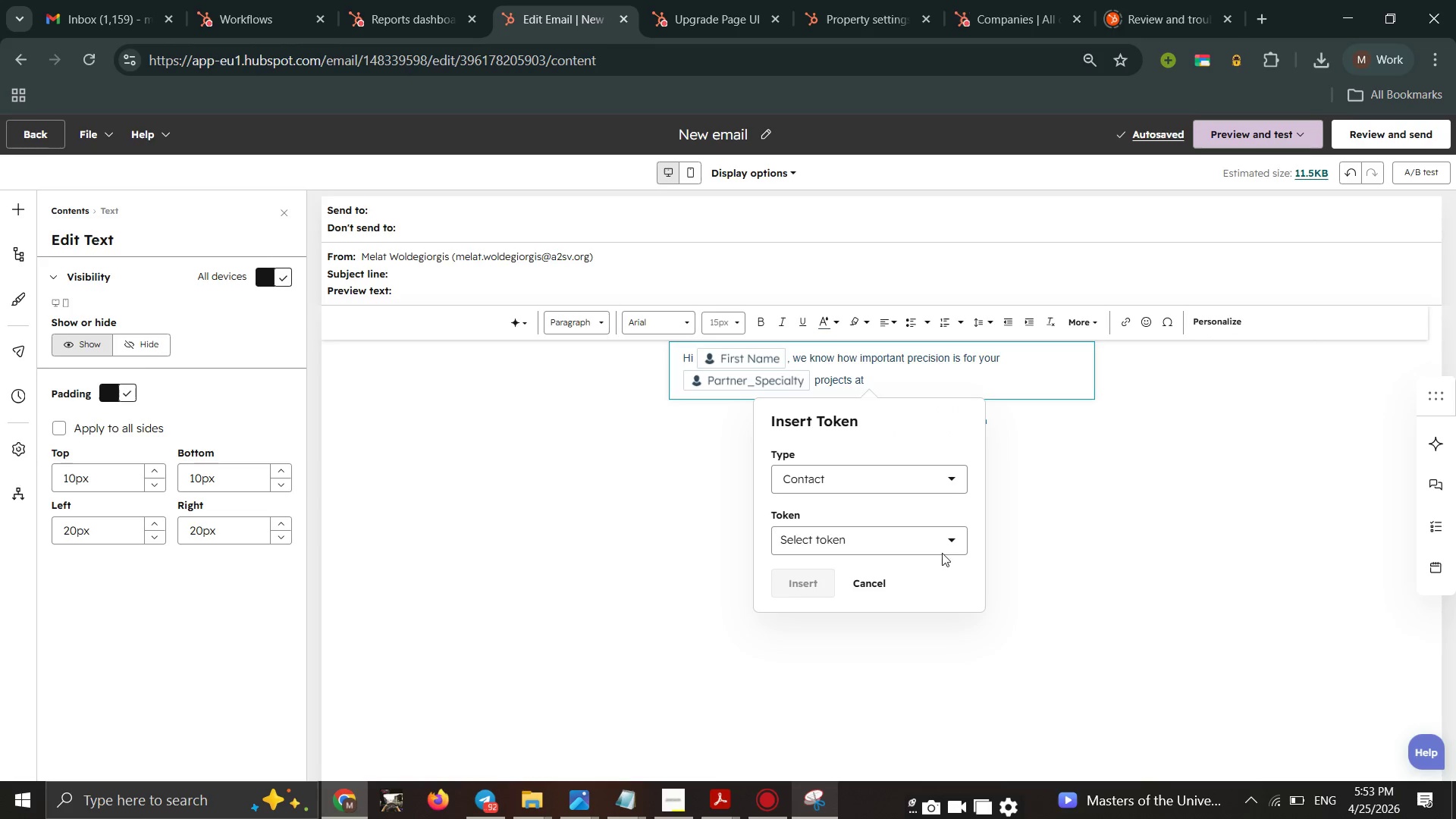 
left_click([949, 541])
 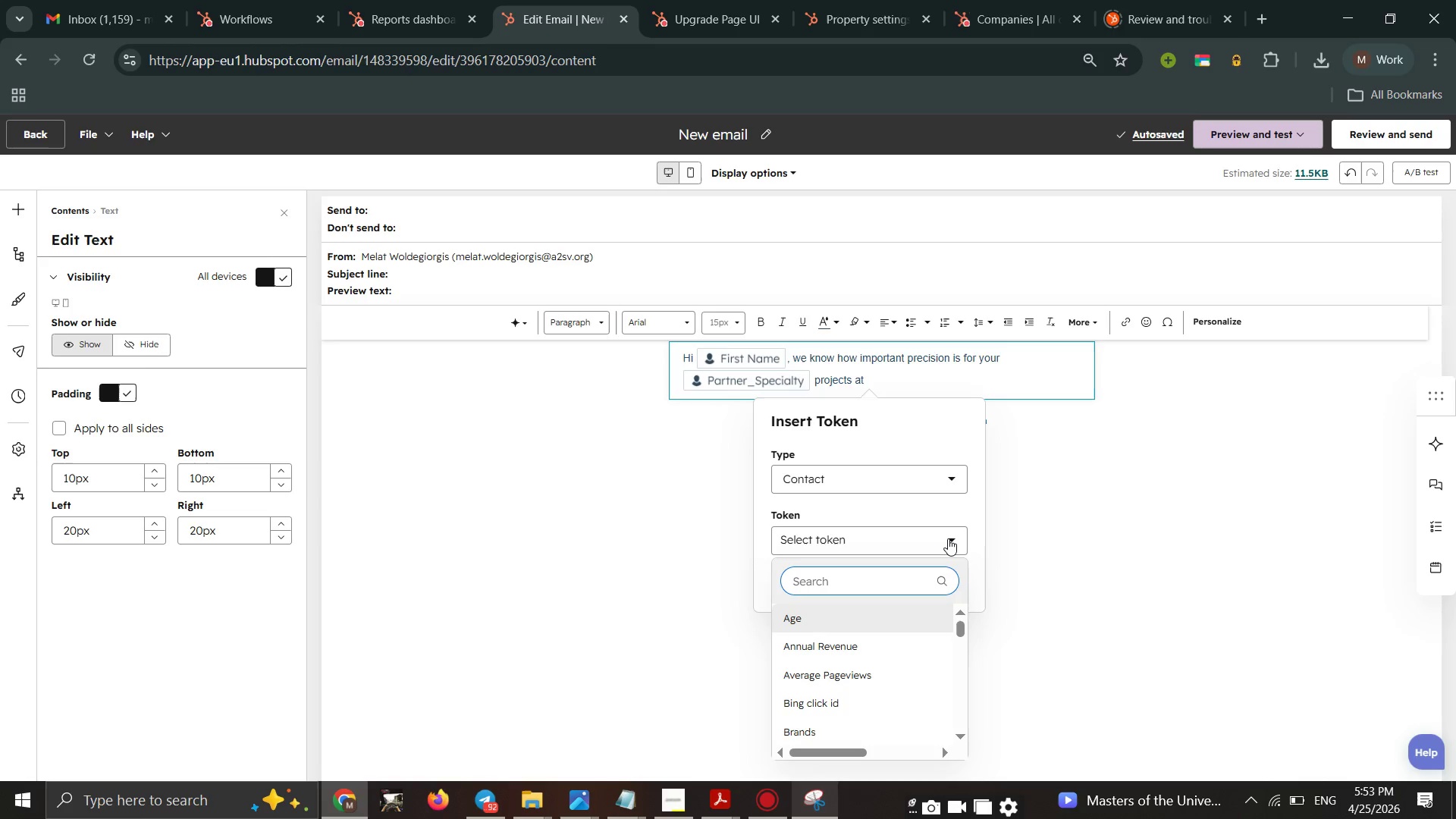 
wait(5.84)
 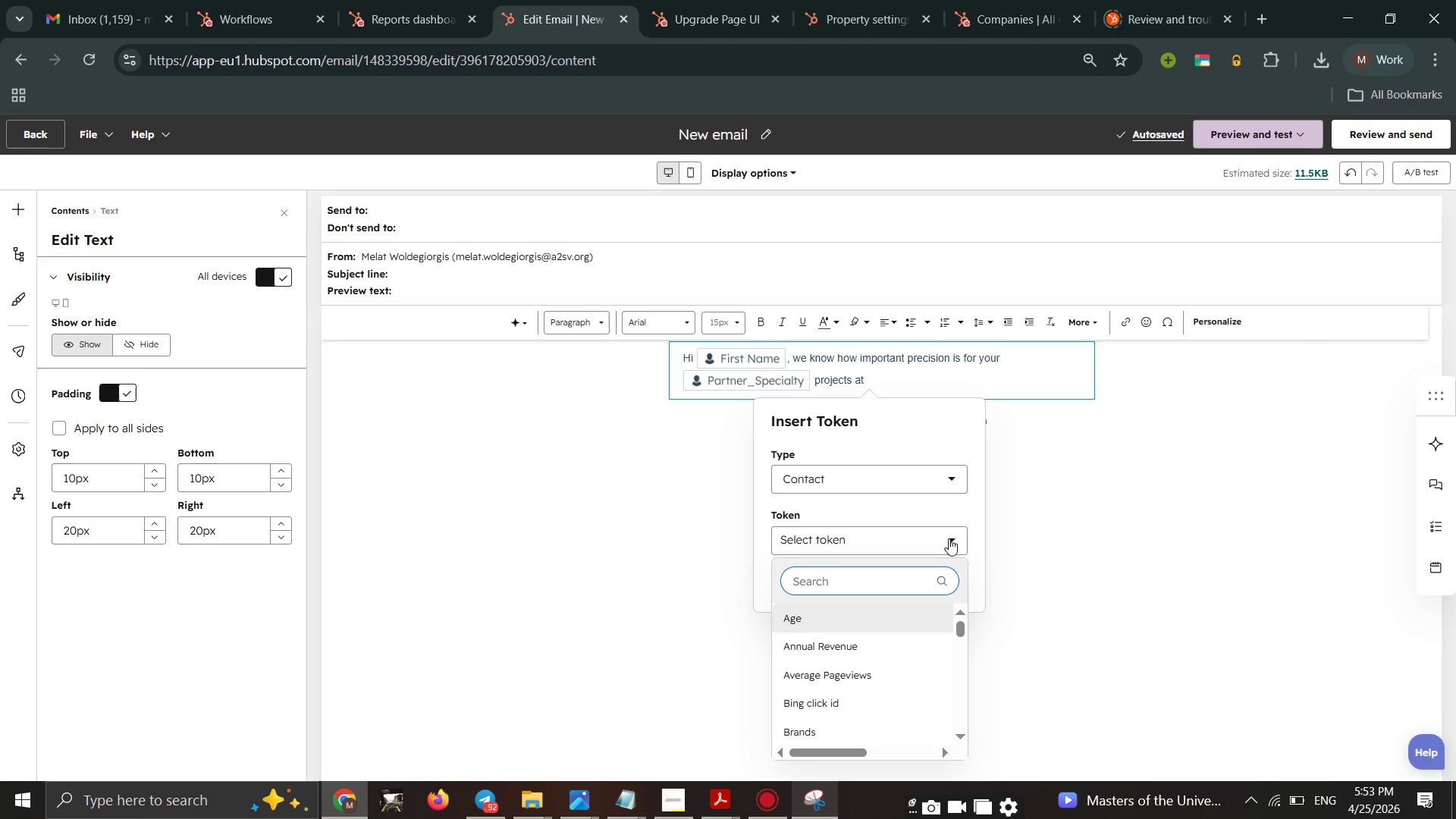 
key(C)
 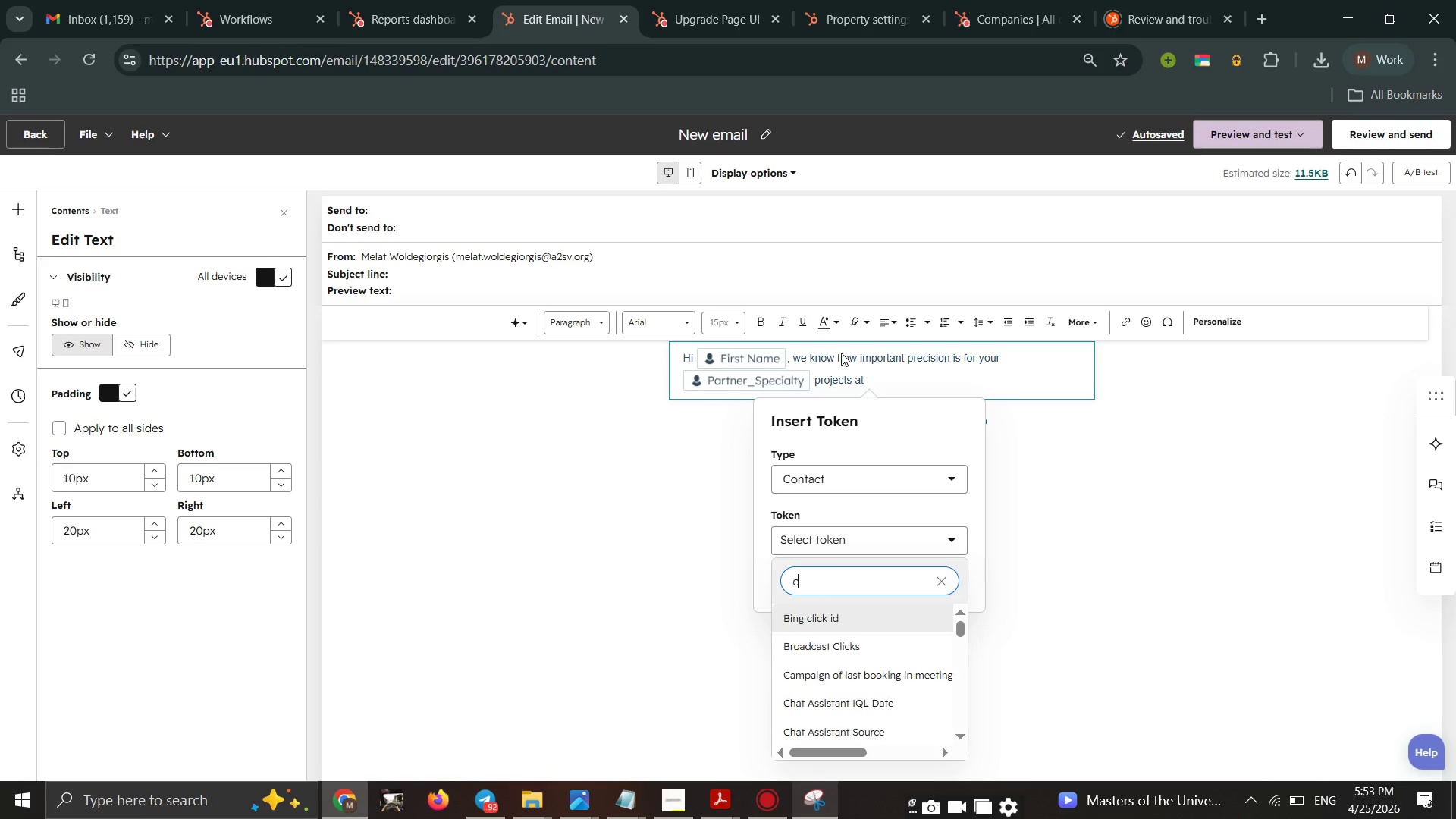 
type(ompa)
 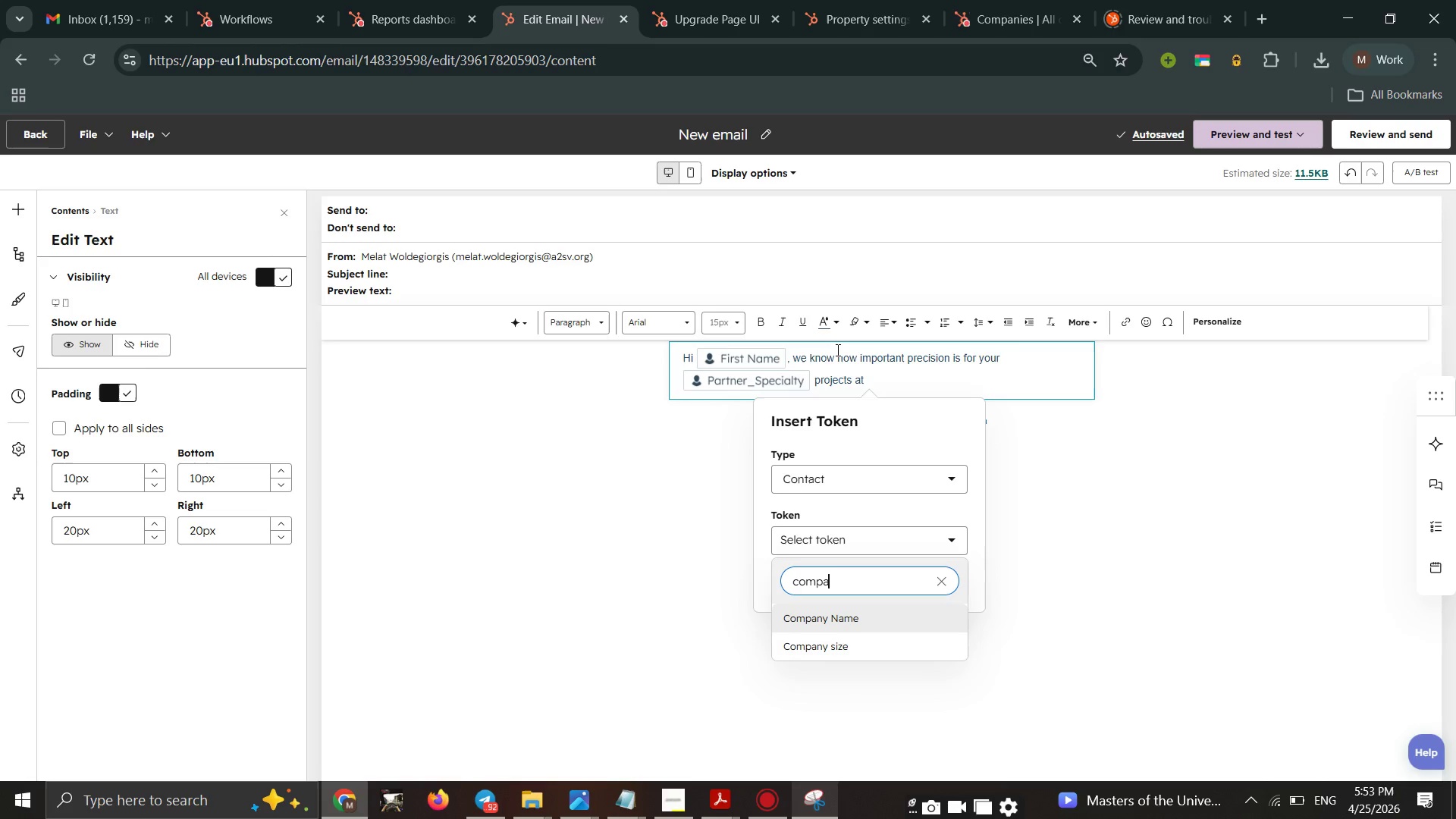 
wait(11.33)
 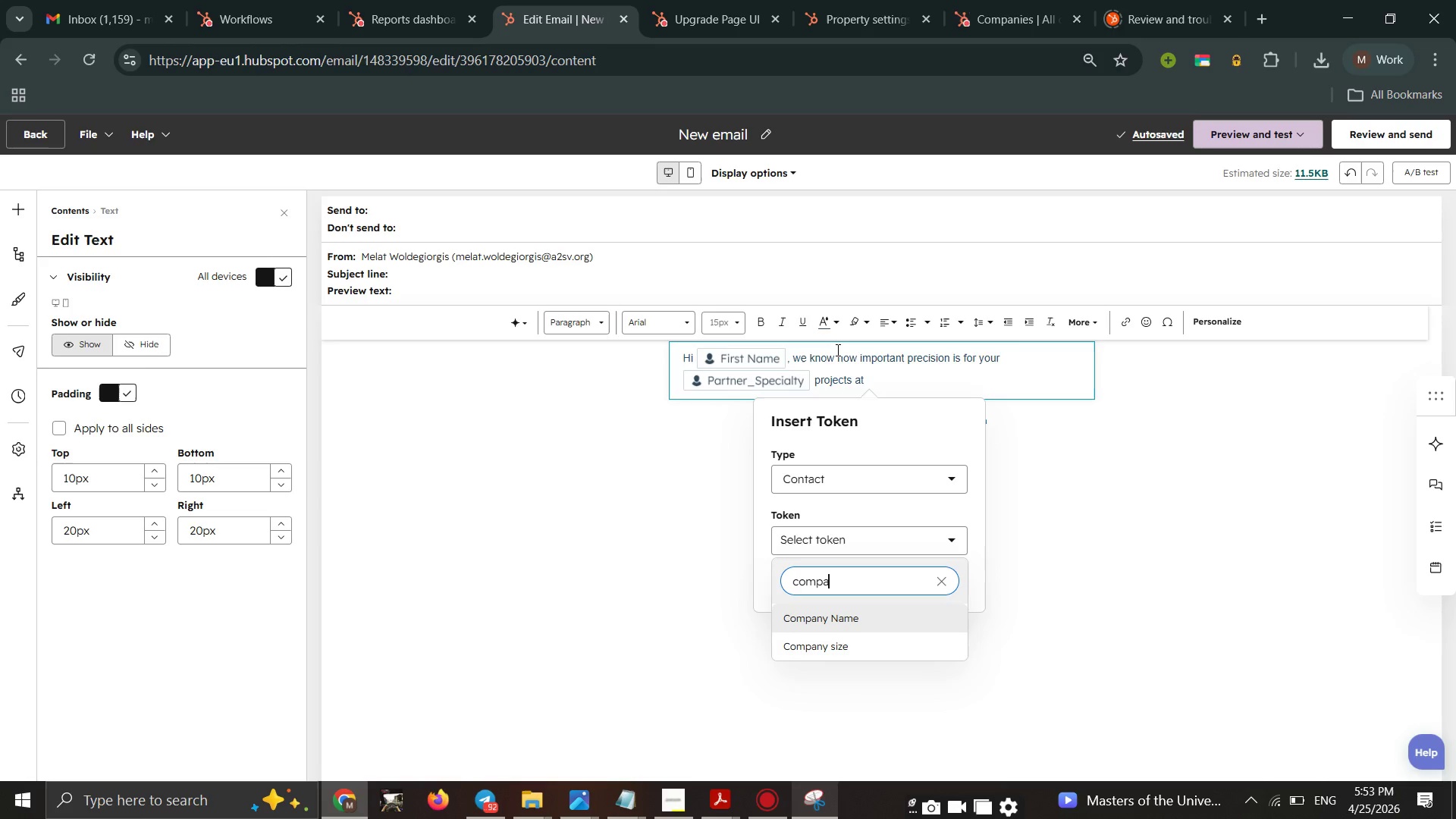 
type(ny)
 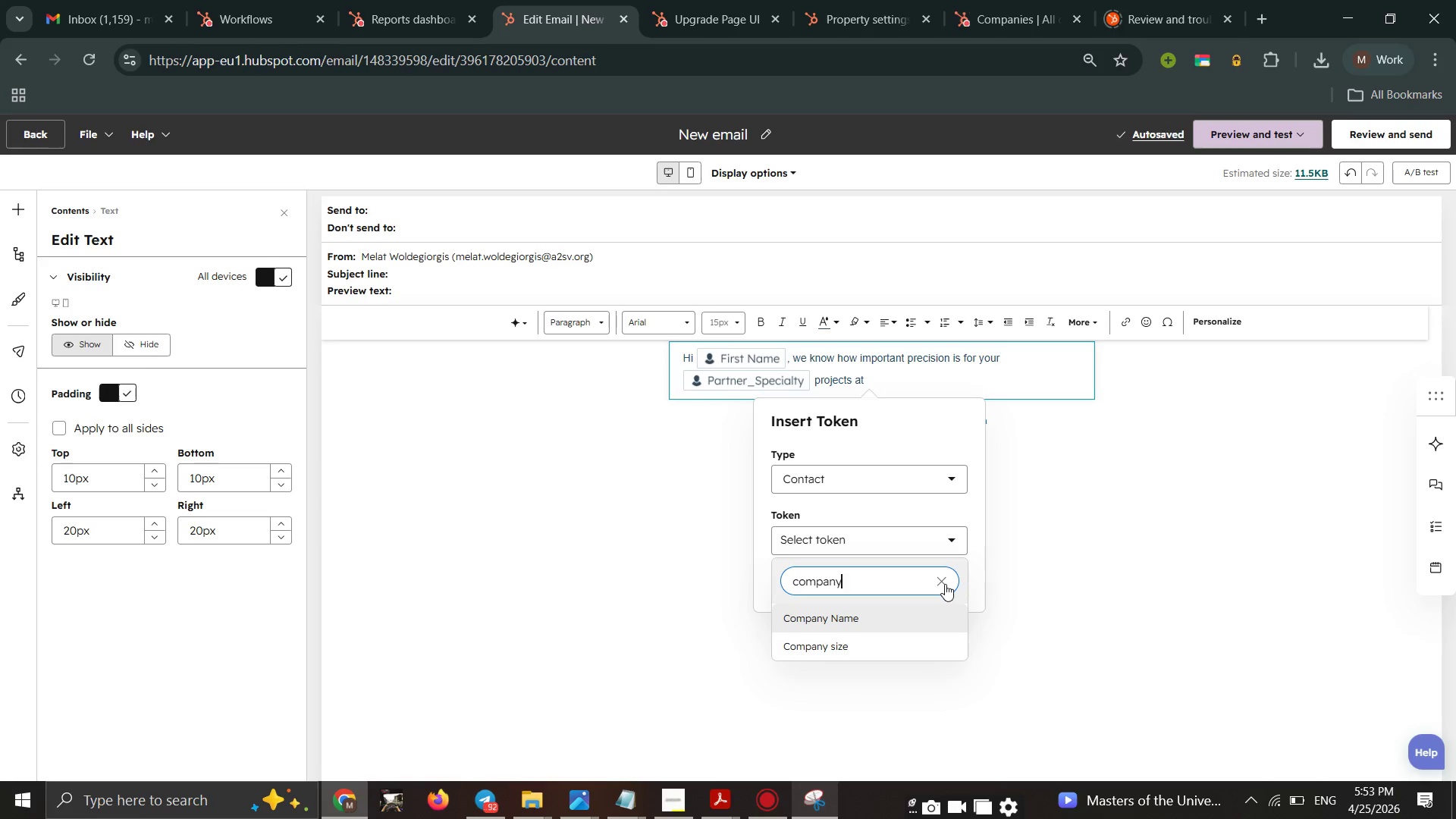 
wait(7.42)
 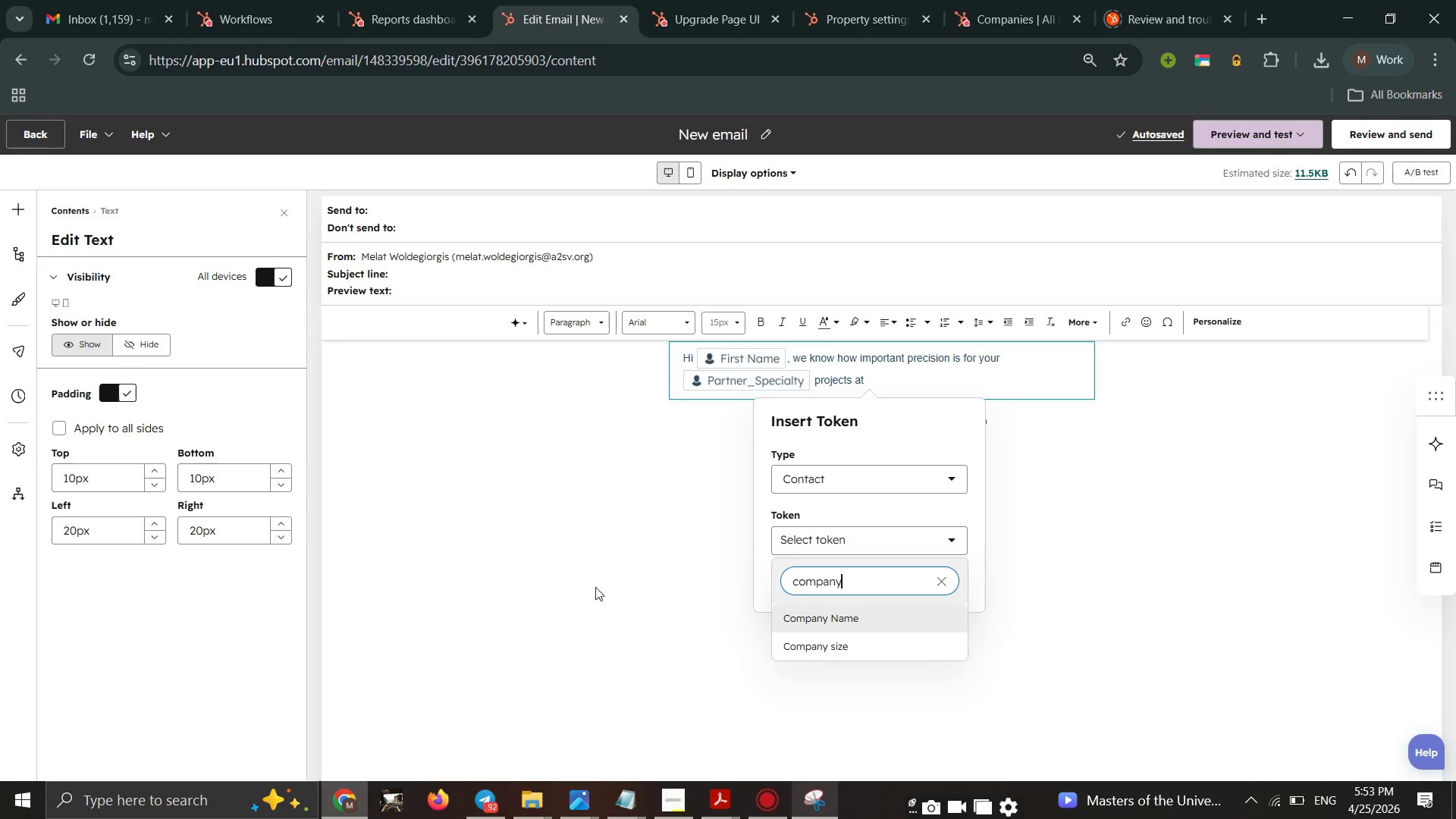 
left_click([945, 585])
 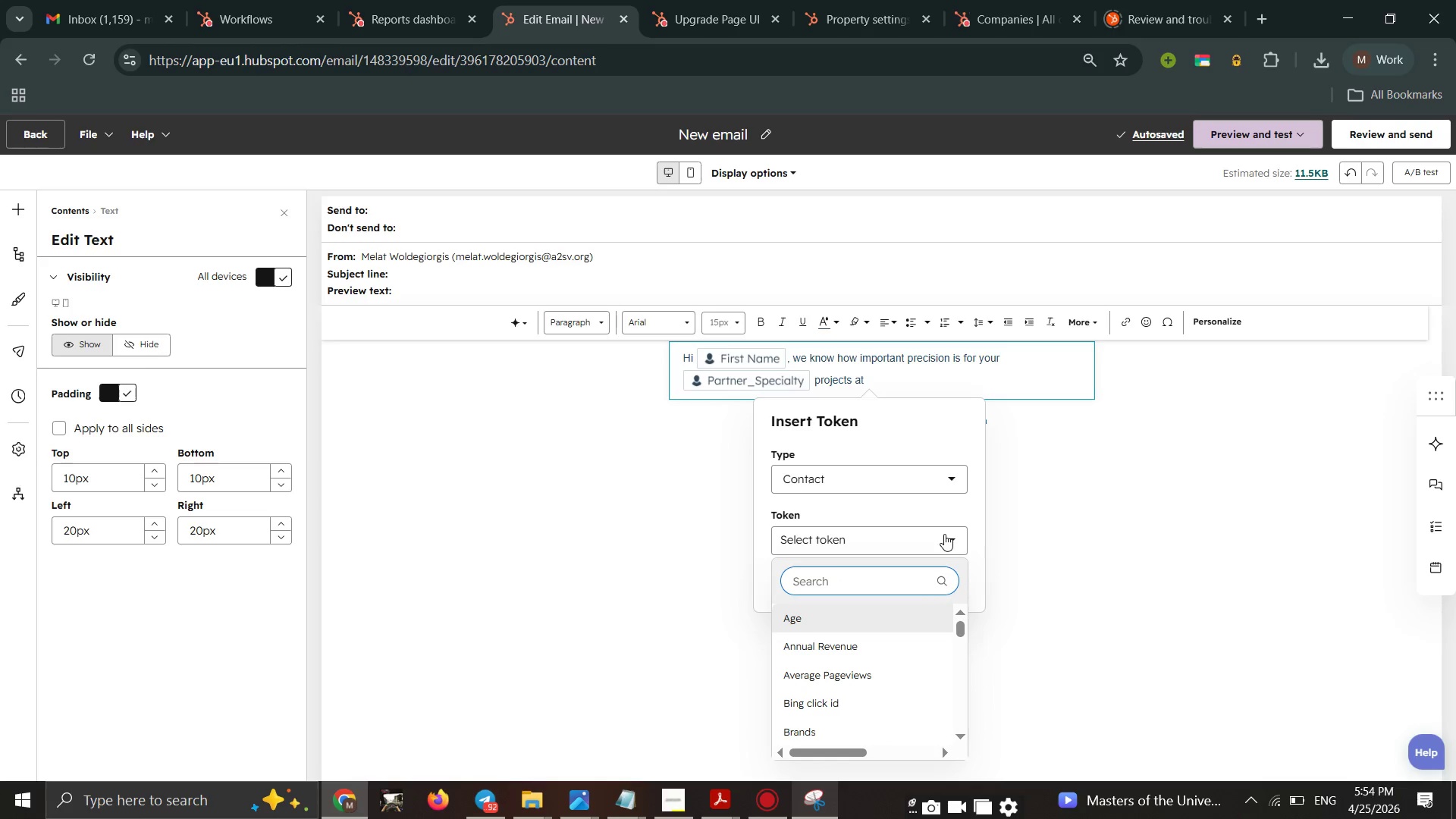 
left_click([940, 551])
 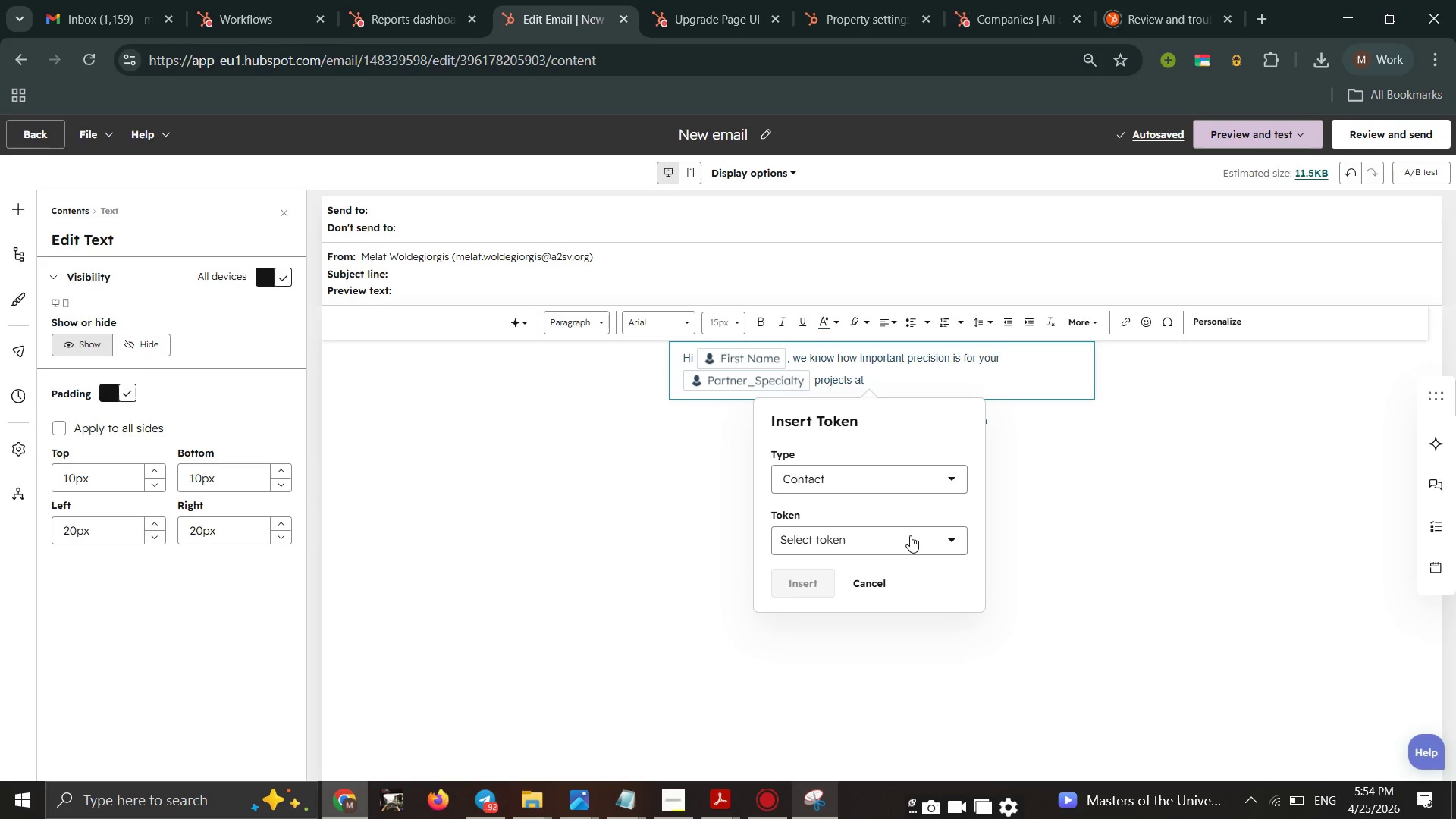 
left_click([910, 535])
 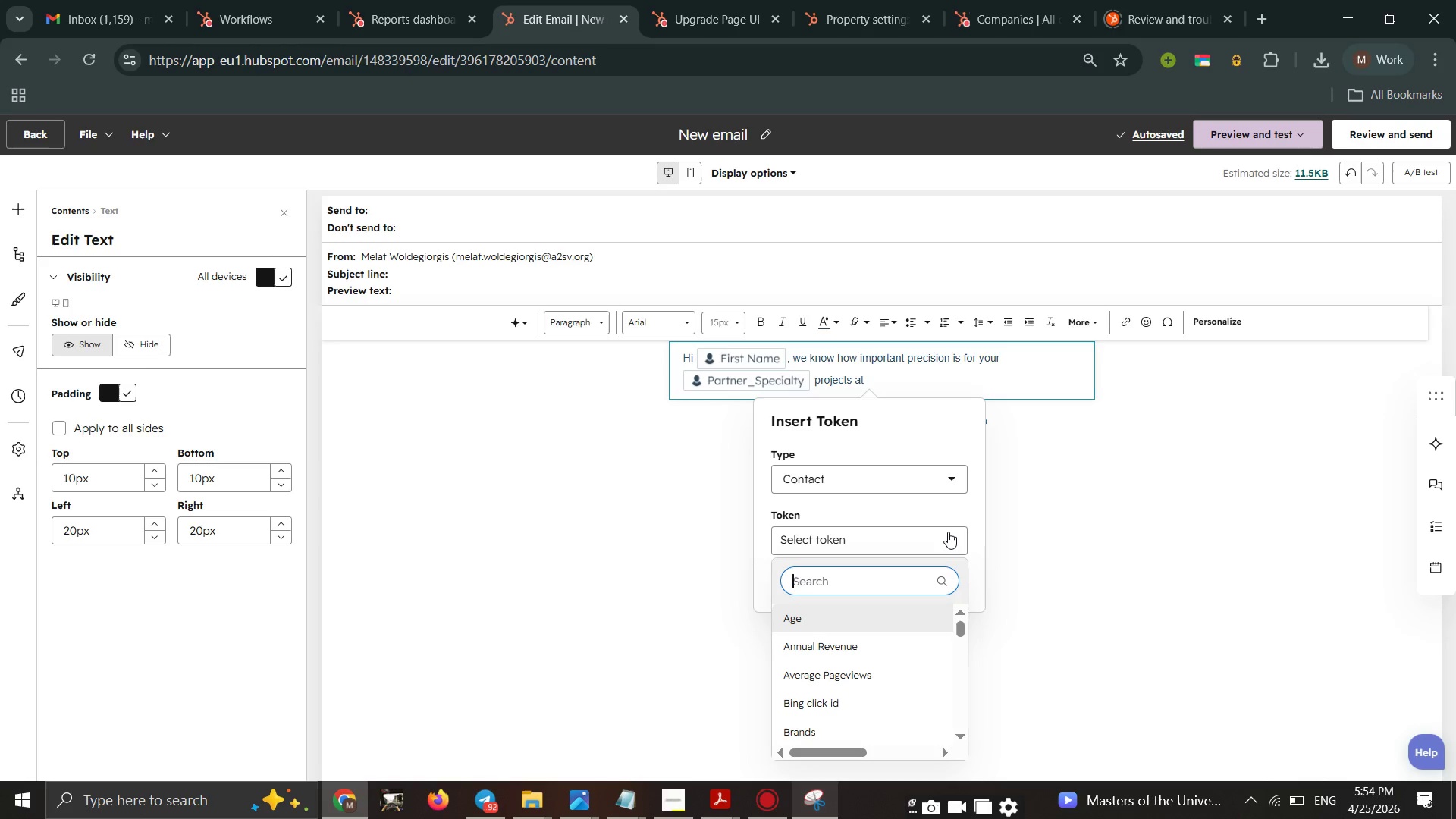 
type(co)
 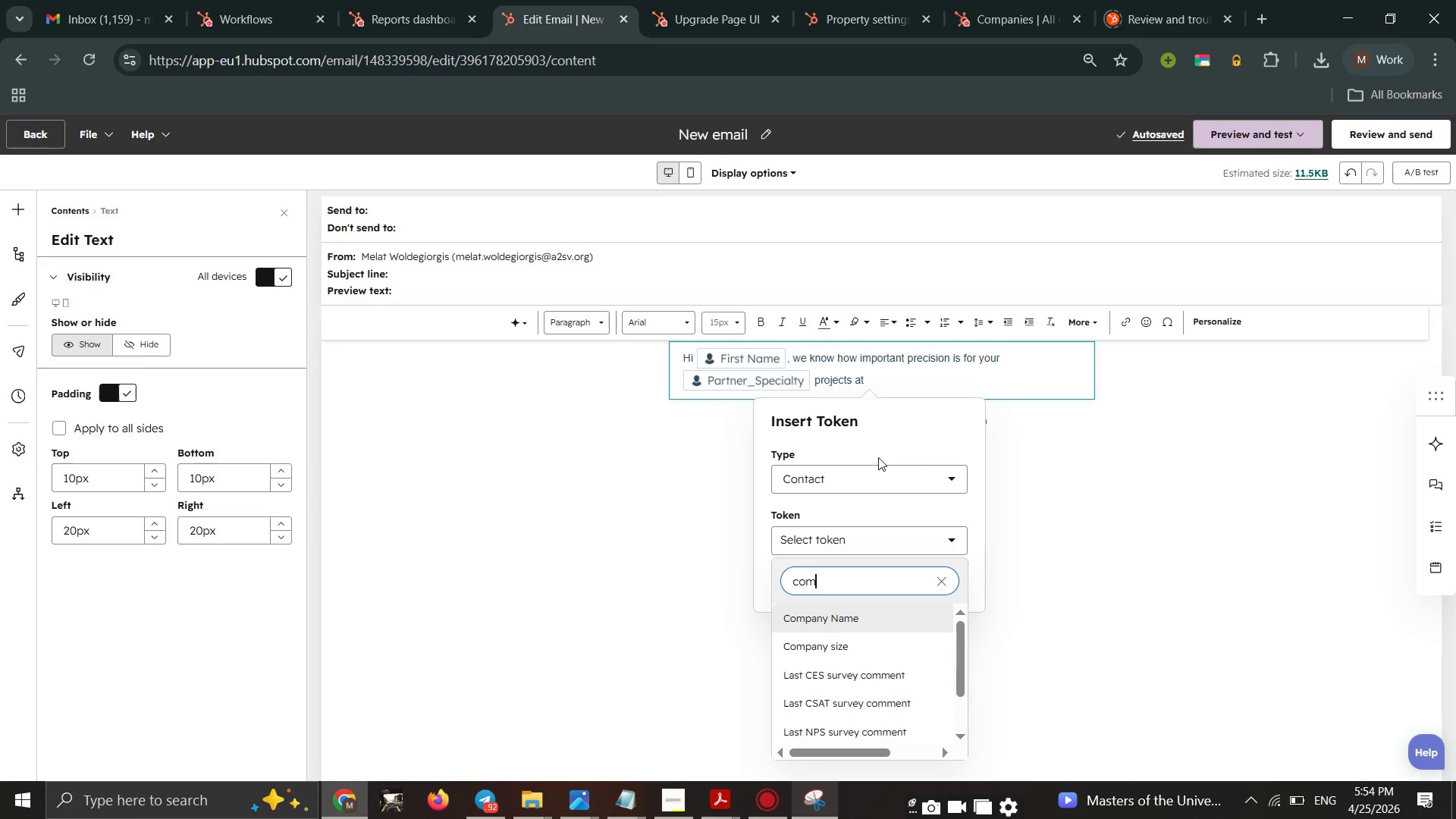 
type(mpany)
 